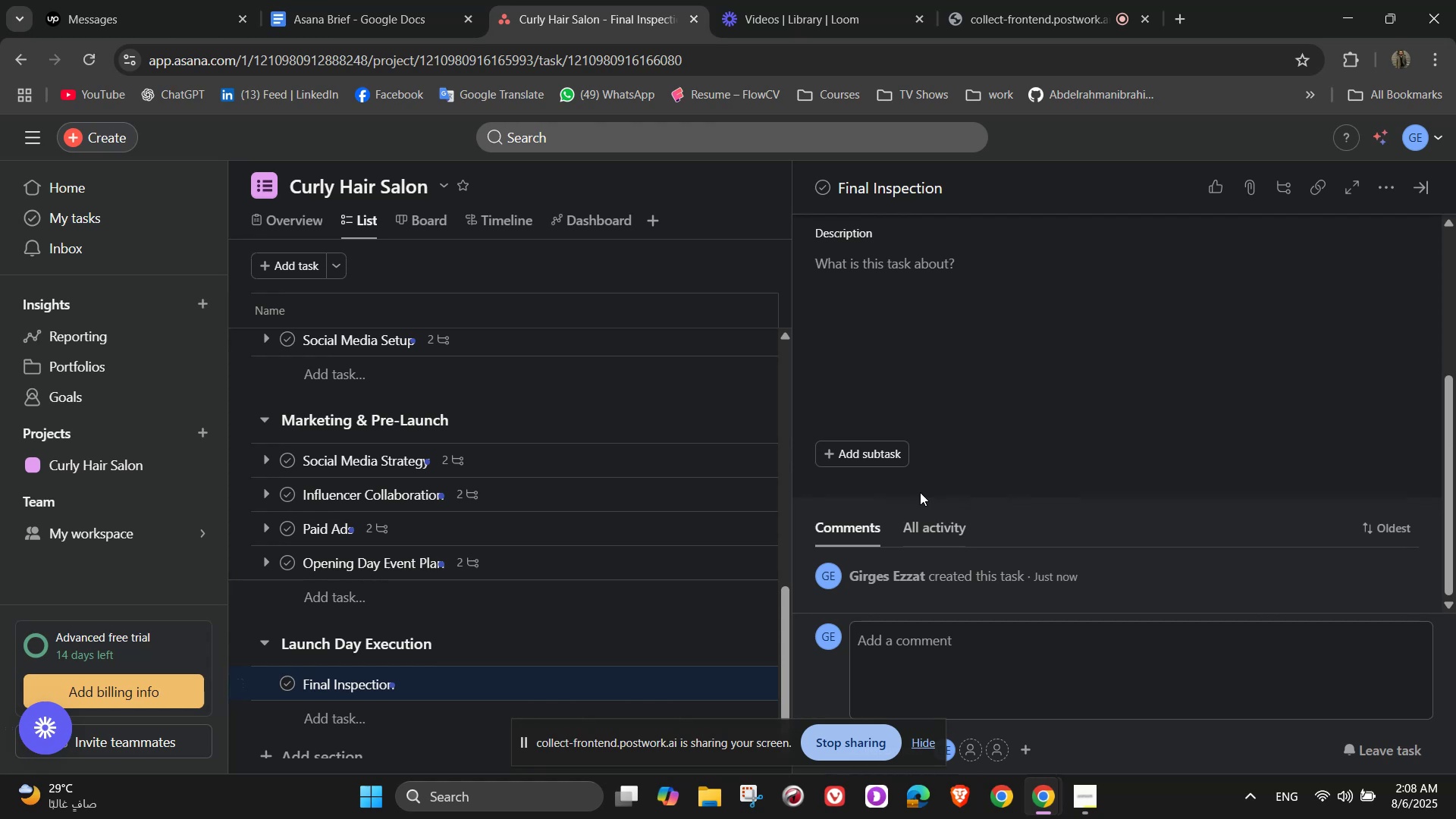 
left_click([878, 449])
 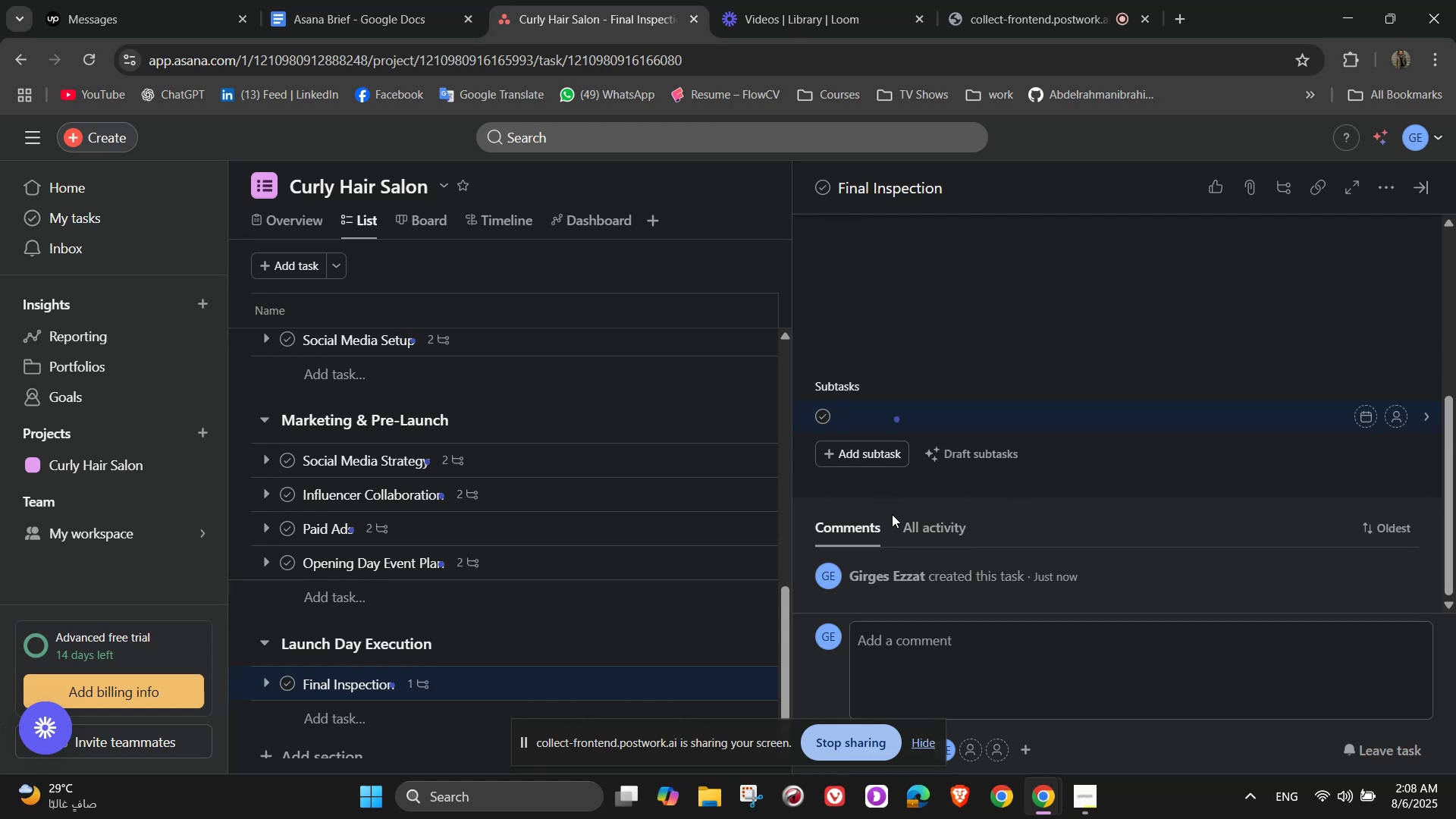 
type(Check salon readinees)
key(Backspace)
key(Backspace)
type(ss)
 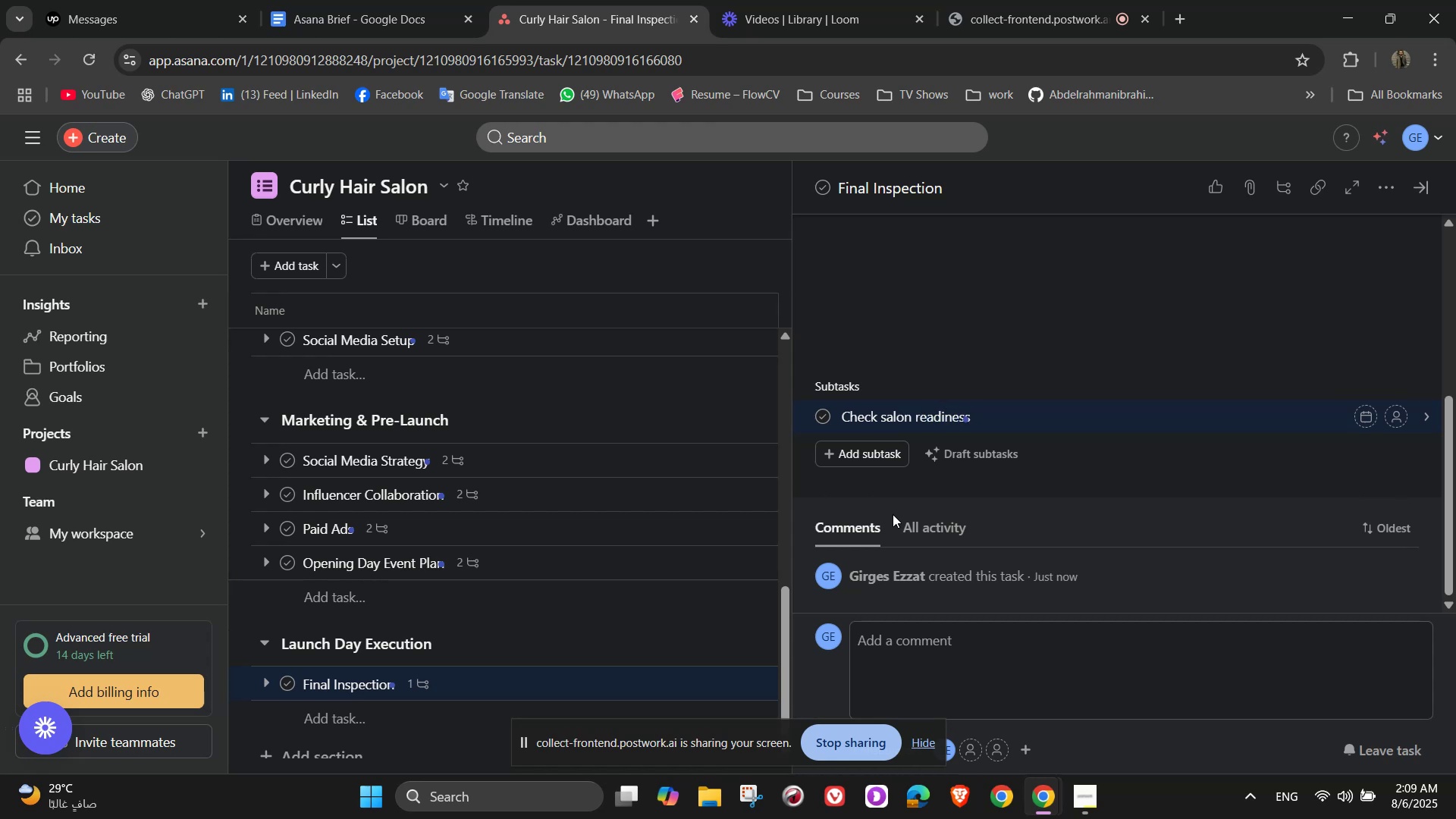 
key(NumpadEnter)
type(Test booking system)
 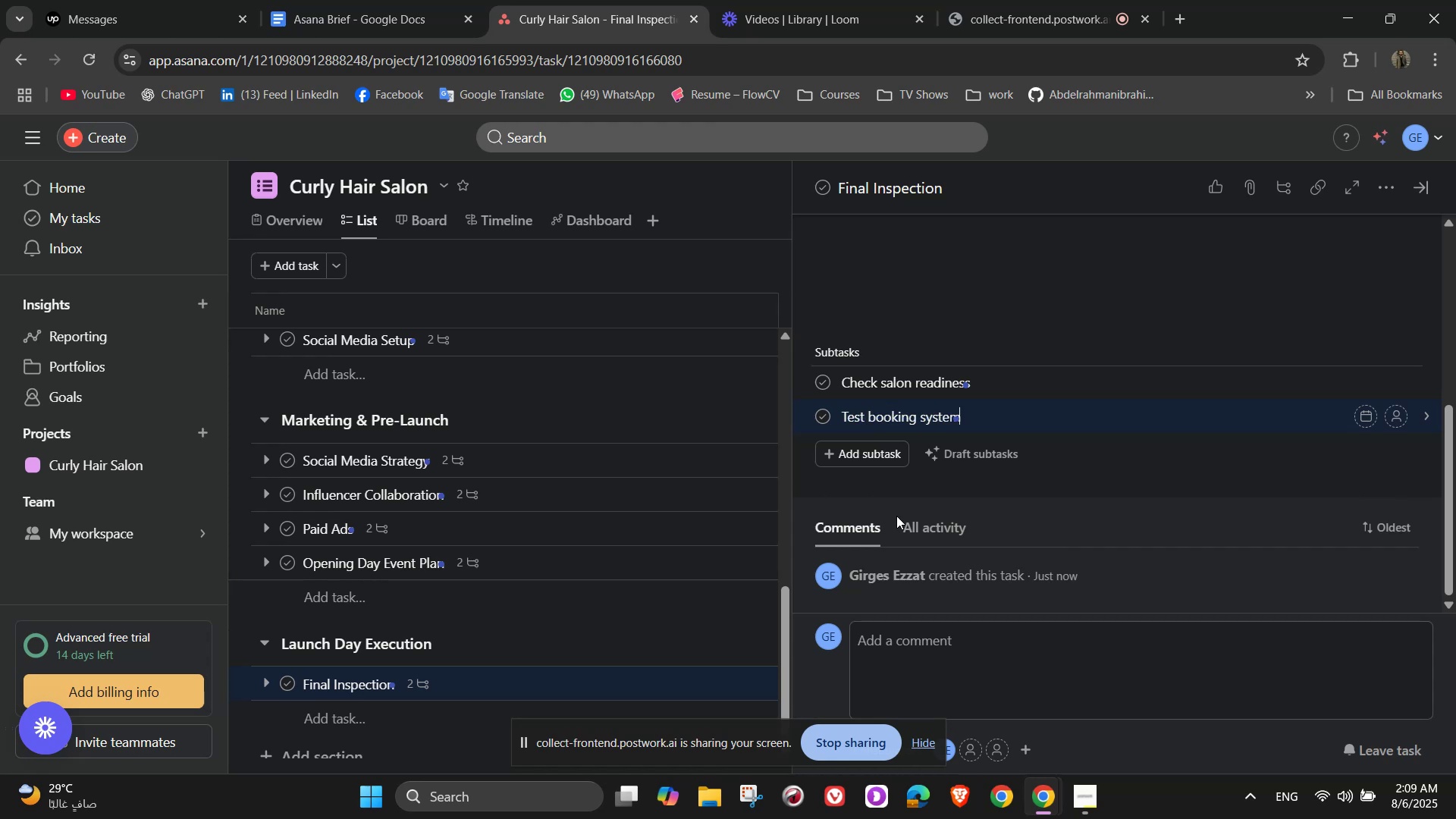 
wait(11.01)
 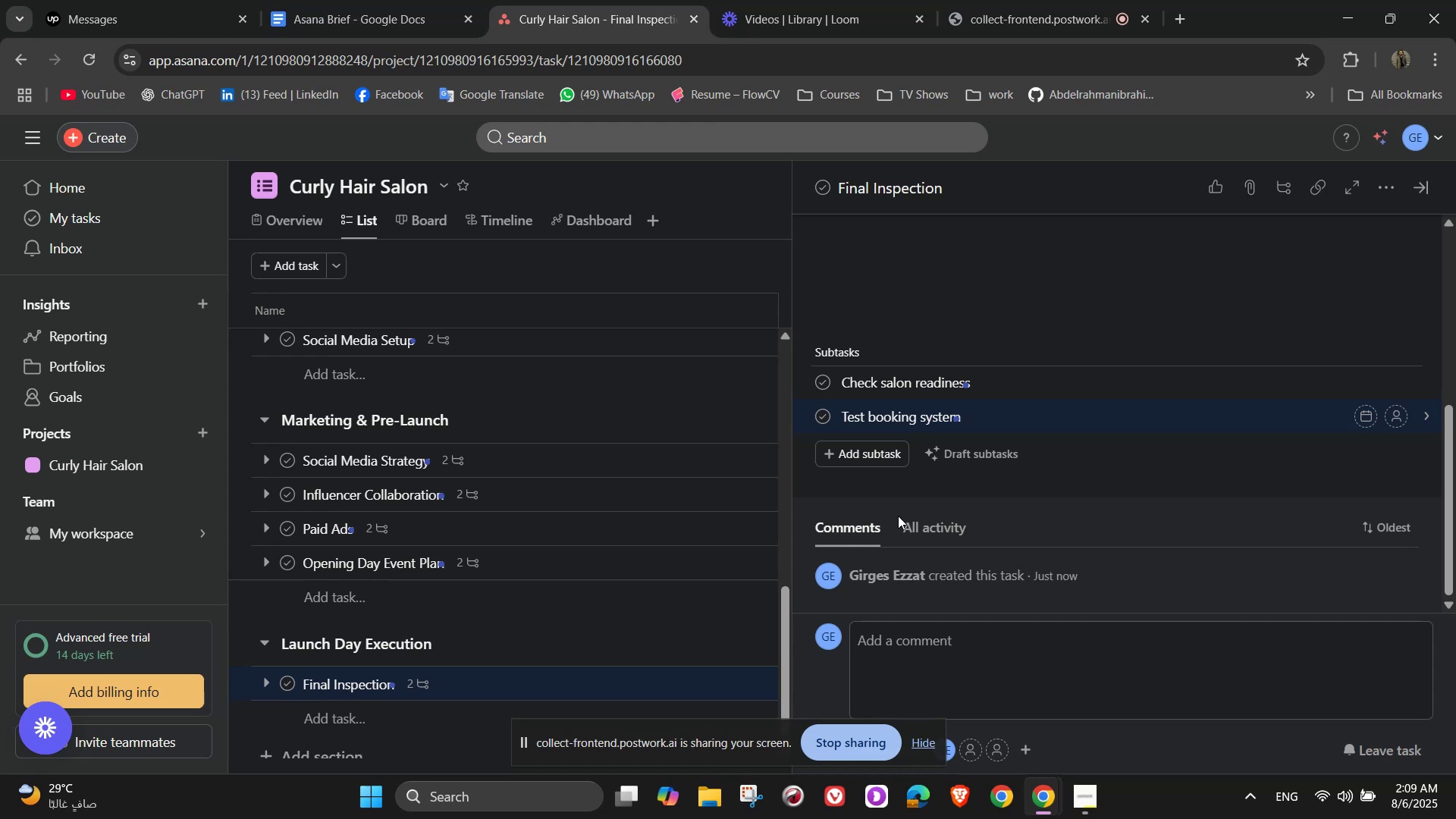 
scroll: coordinate [548, 651], scroll_direction: down, amount: 4.0
 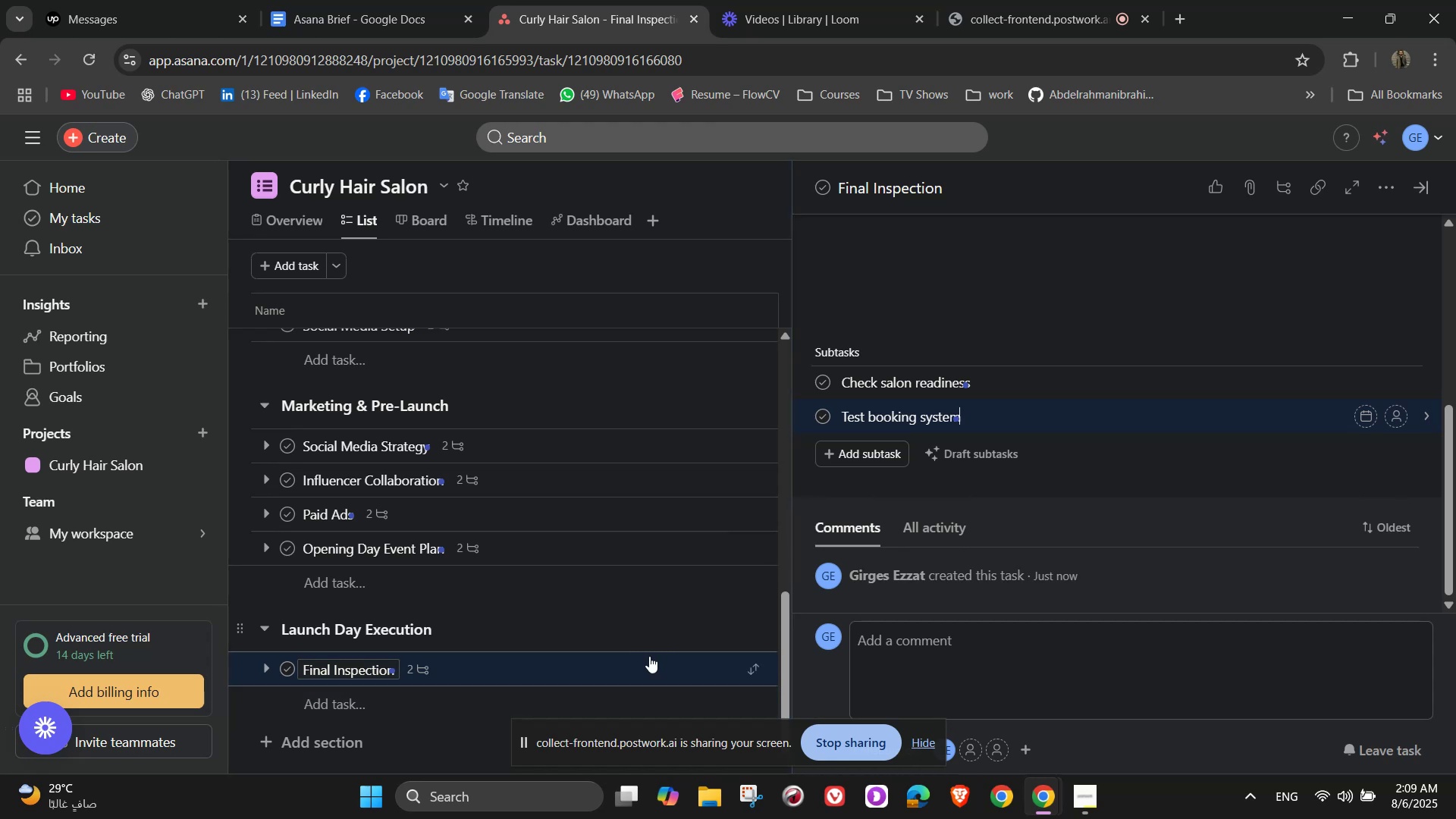 
left_click([340, 703])
 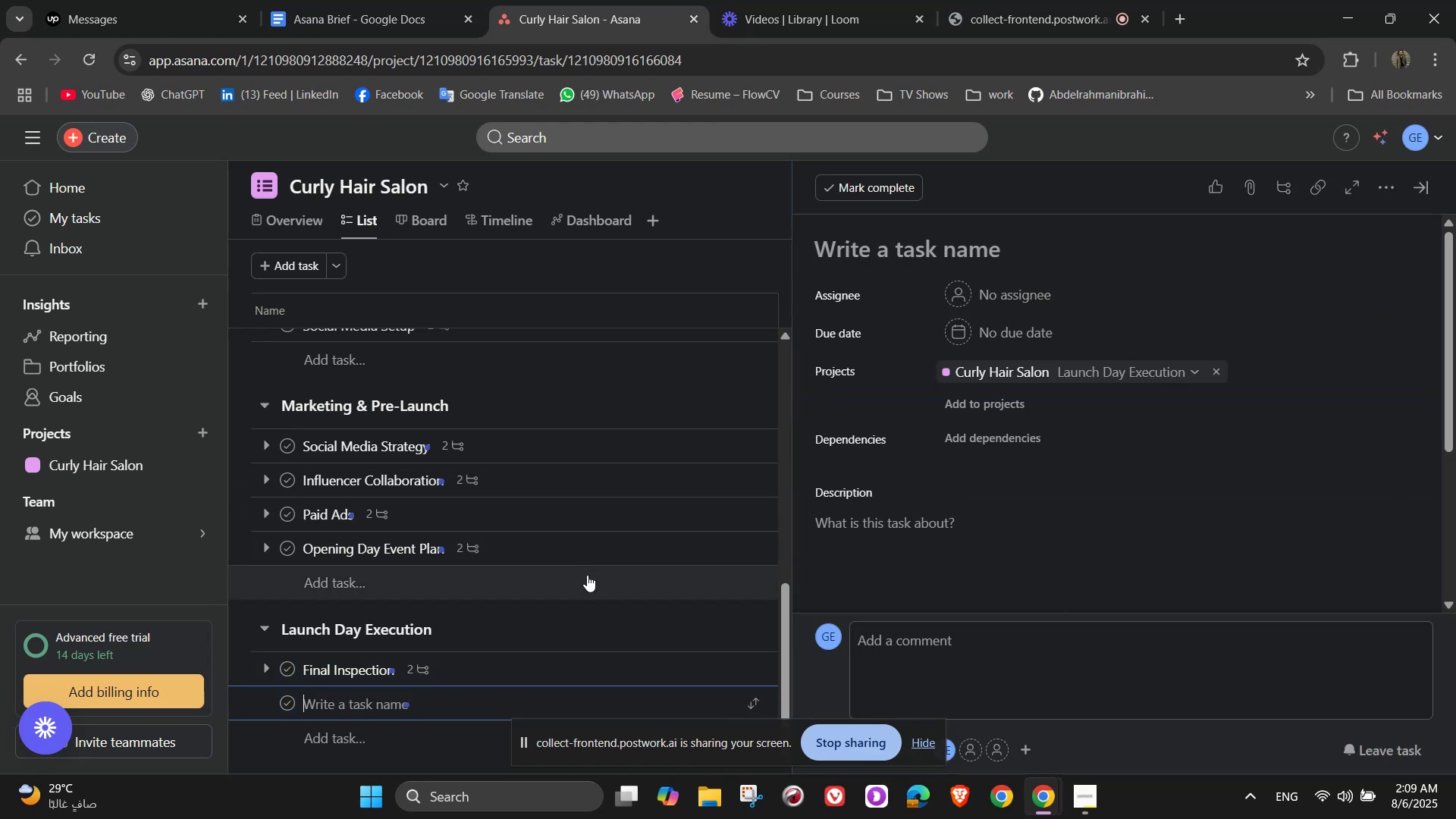 
type(Grand opening Event)
 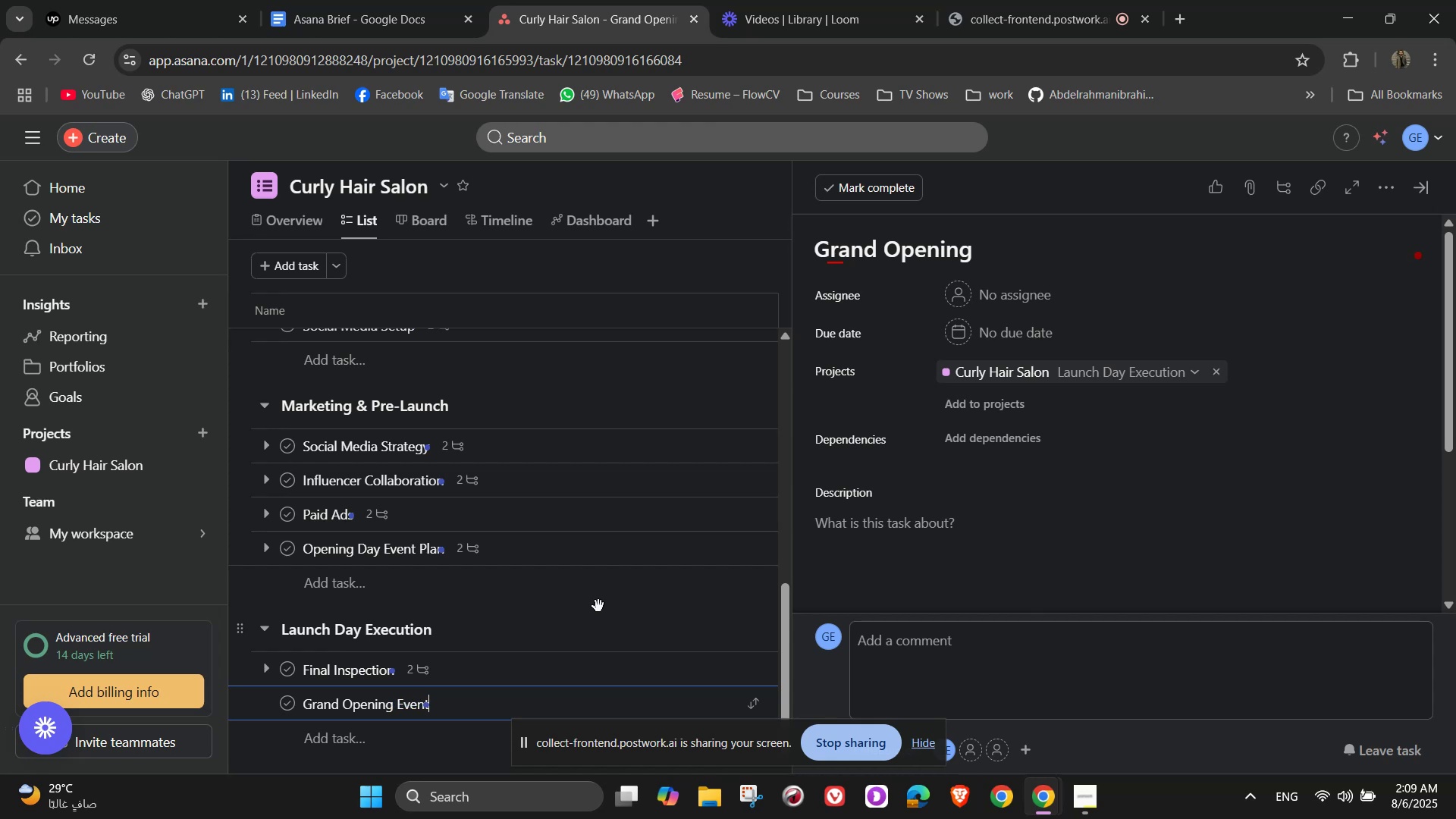 
wait(14.35)
 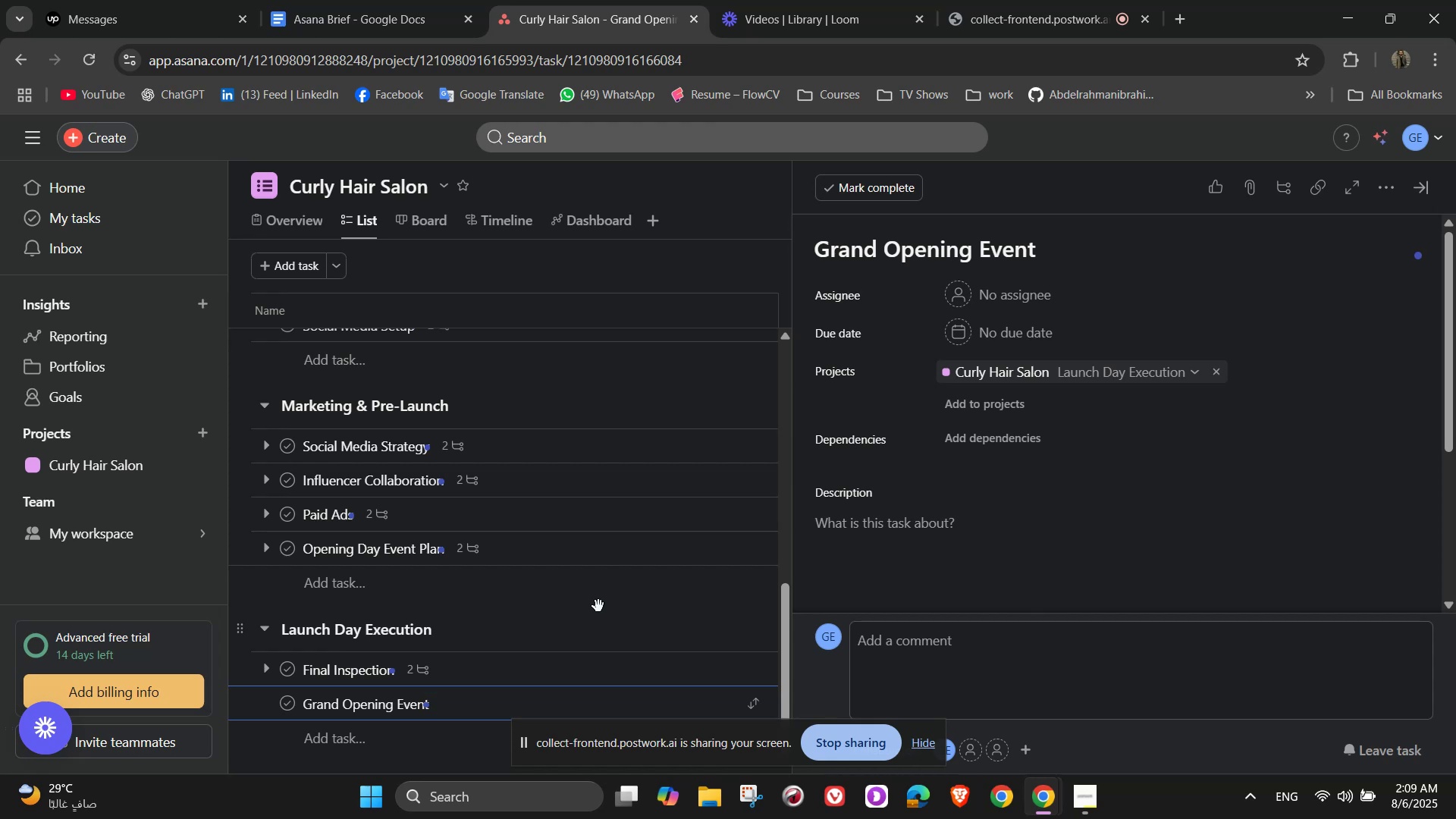 
scroll: coordinate [1116, 487], scroll_direction: down, amount: 14.0
 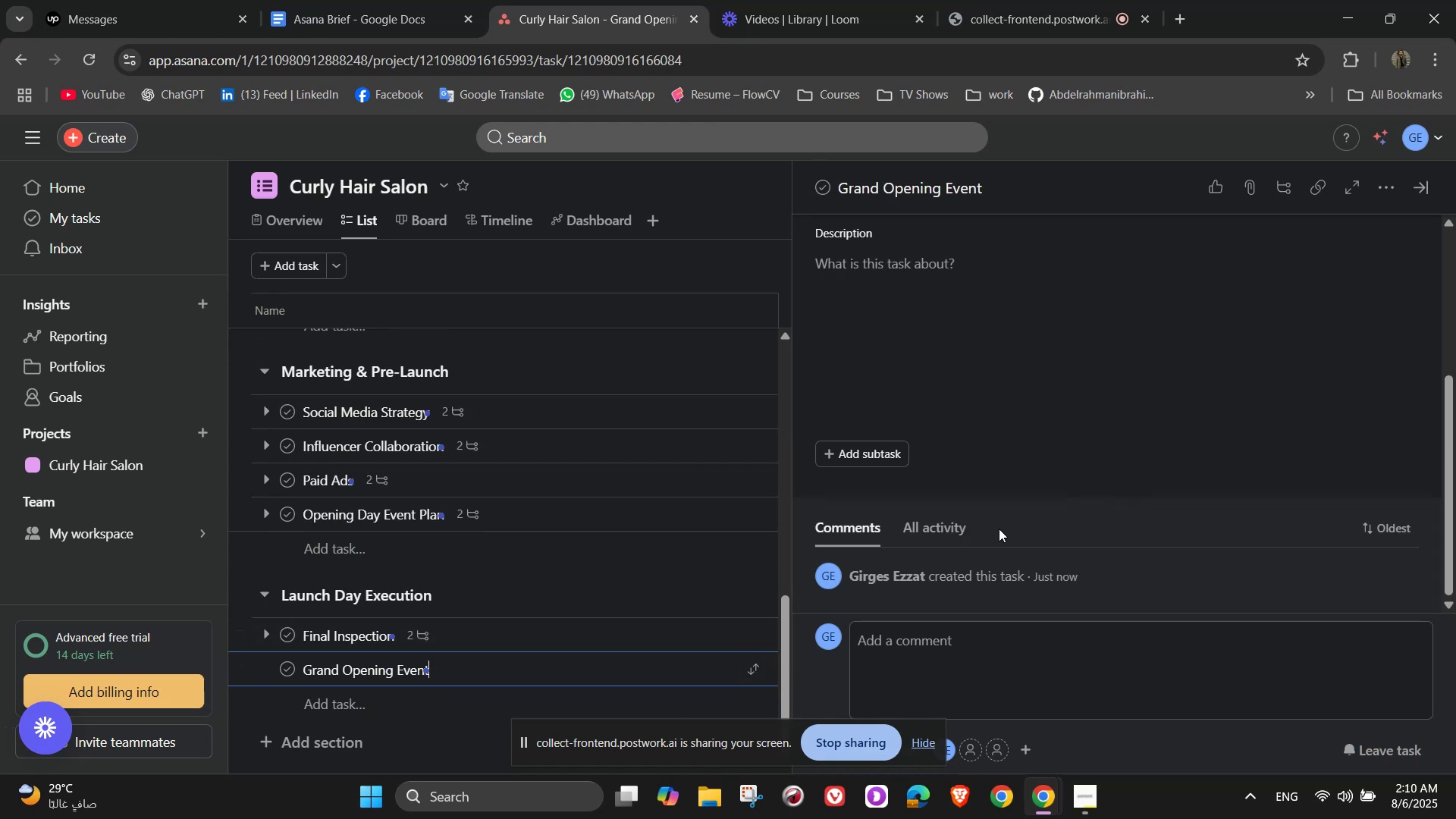 
left_click([867, 443])
 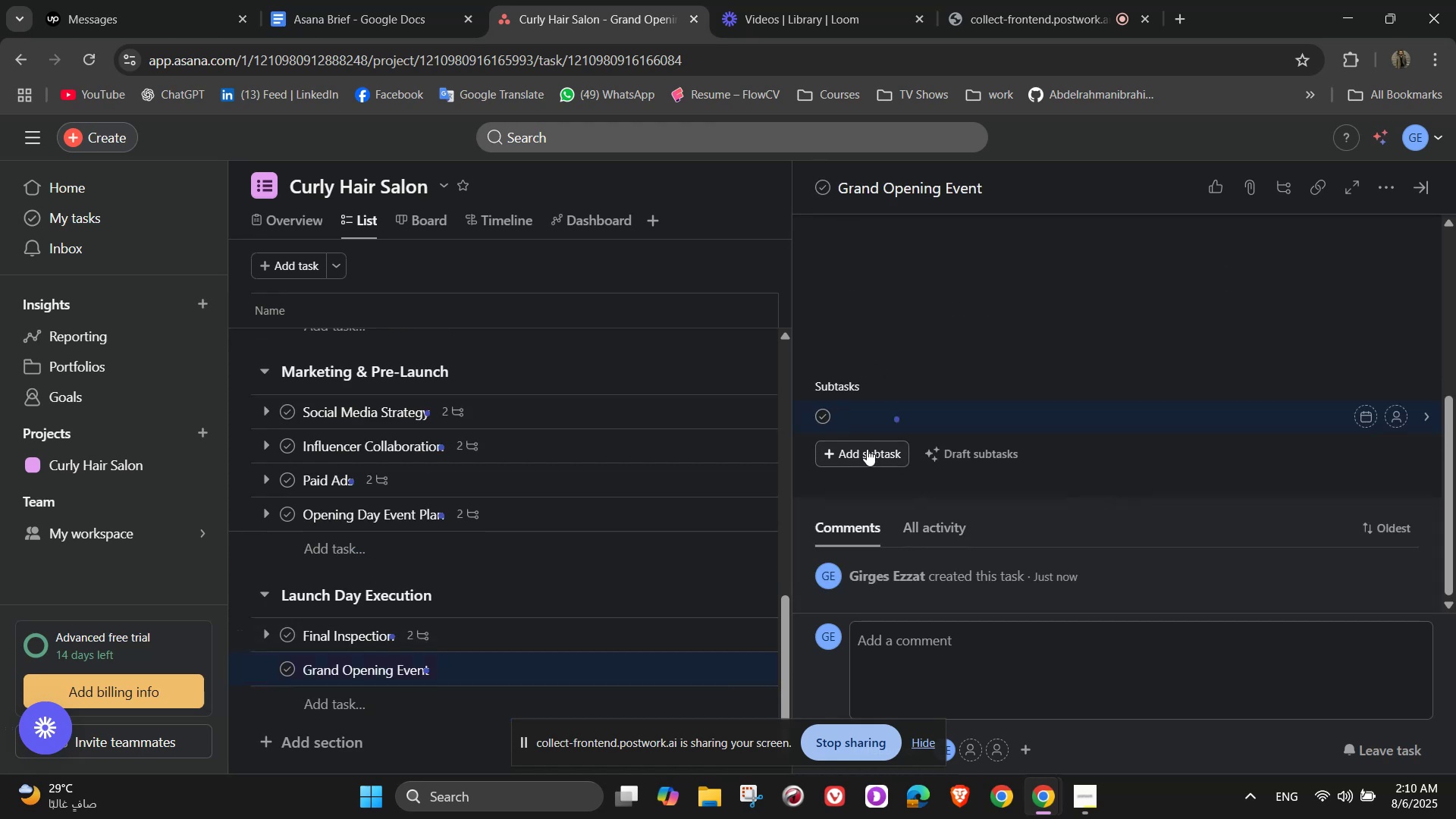 
type(Grand Op)
key(Backspace)
key(Backspace)
key(Backspace)
key(Backspace)
key(Backspace)
key(Backspace)
key(Backspace)
type(Welcome guests & influencers)
key(NumpadEnter)
type(Capture ;)
key(Backspace)
type(live conten)
key(Backspace)
key(Backspace)
type(ent)
 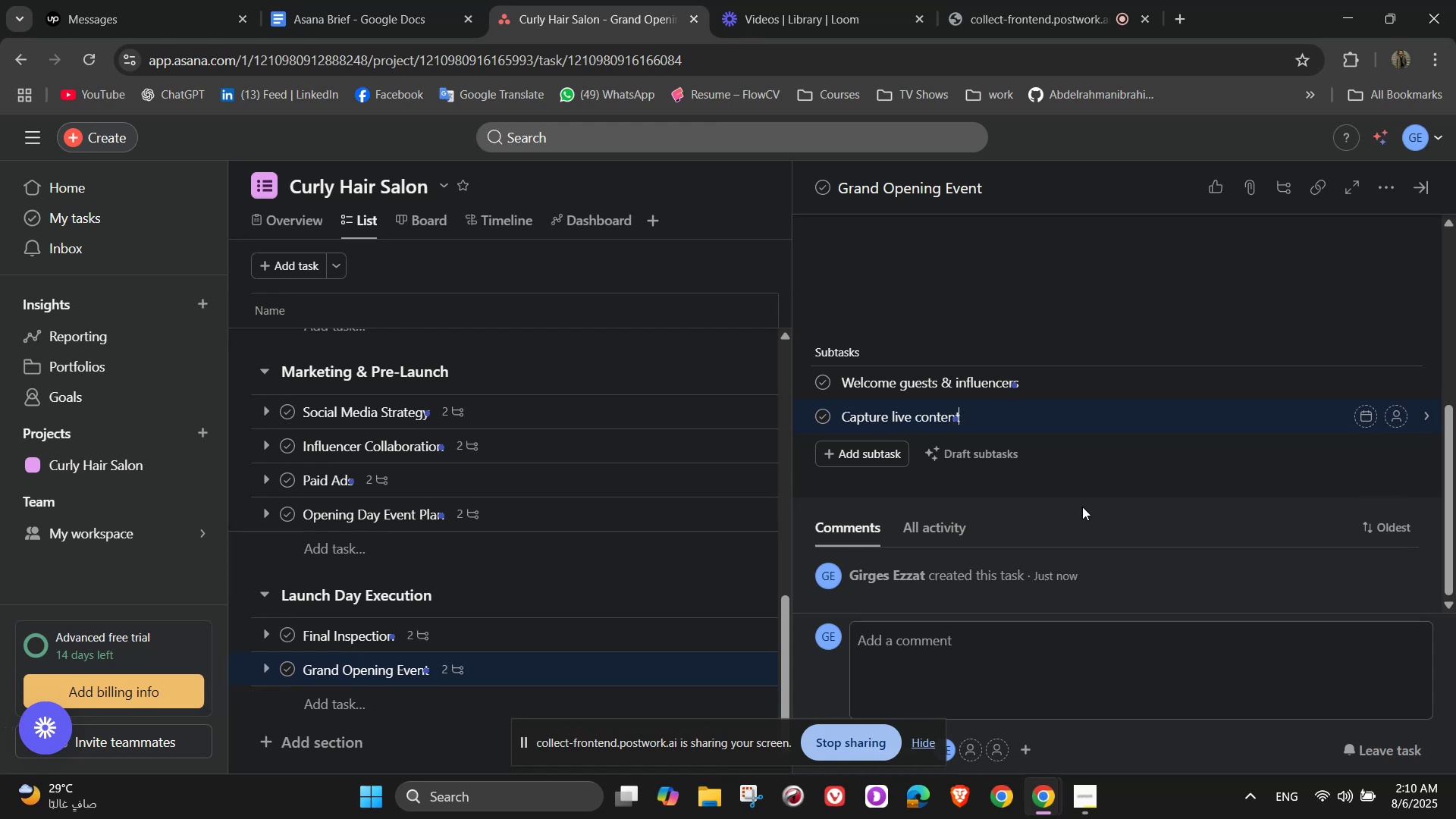 
wait(14.02)
 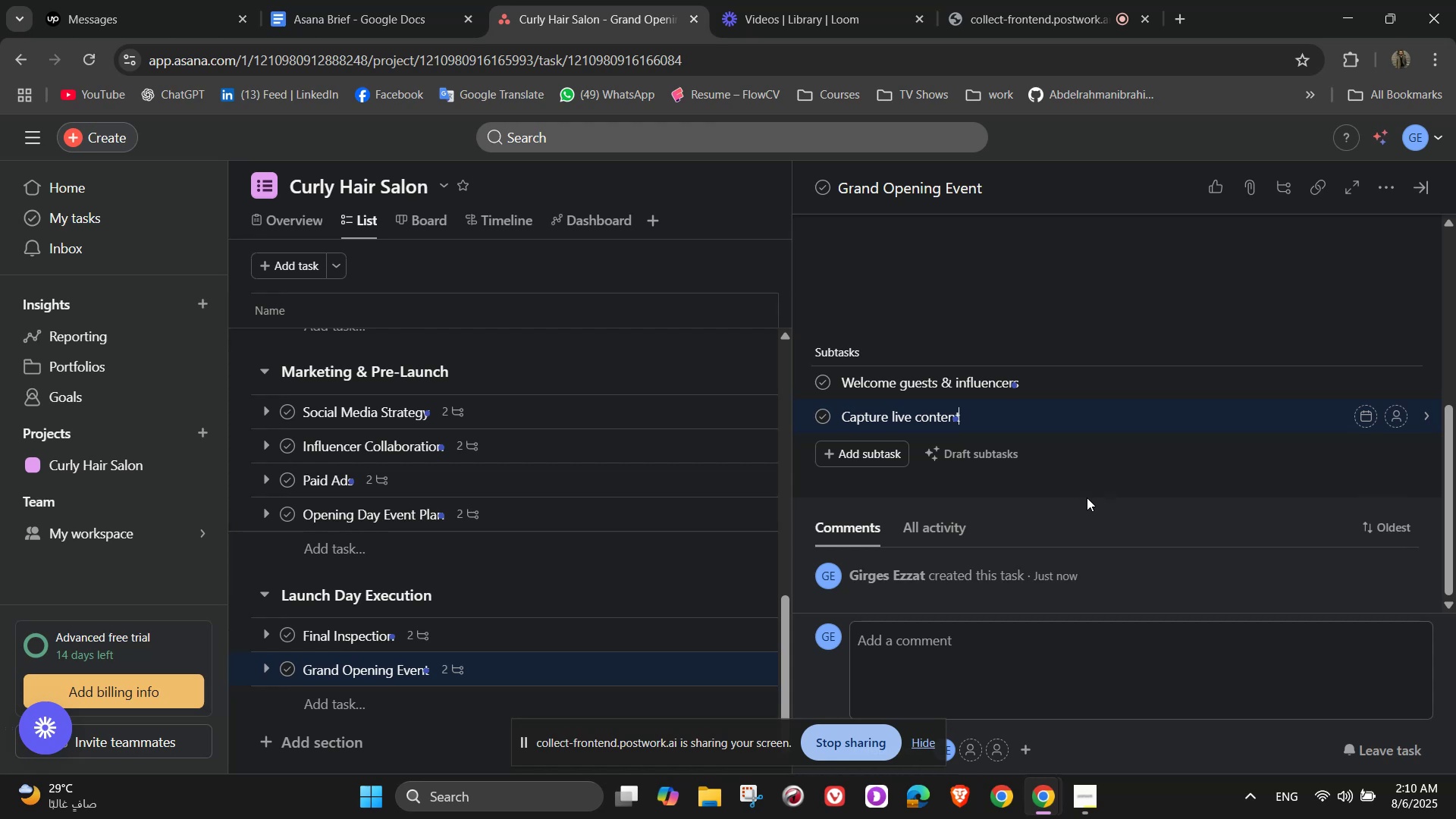 
left_click([1426, 192])
 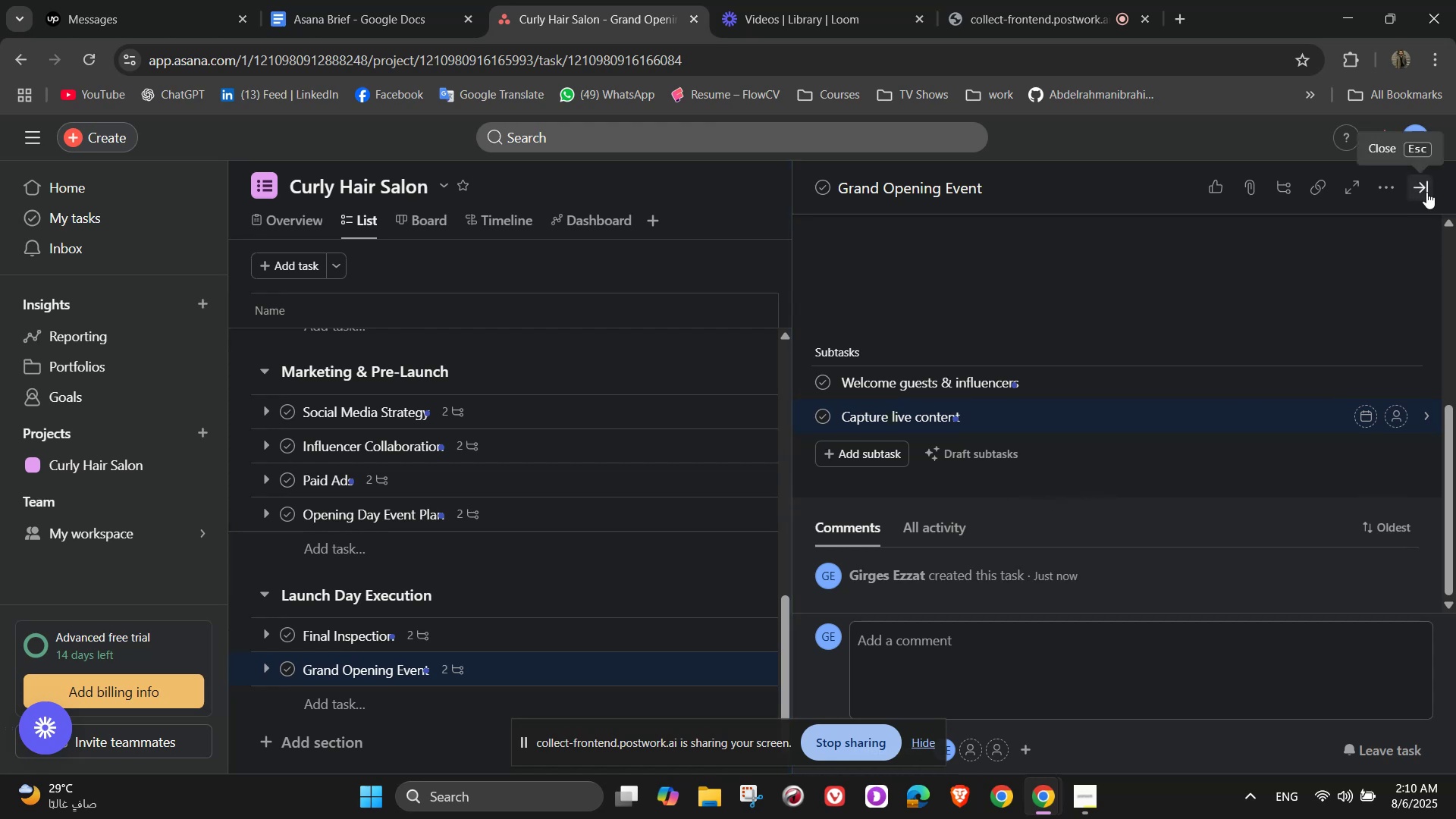 
right_click([1426, 192])
 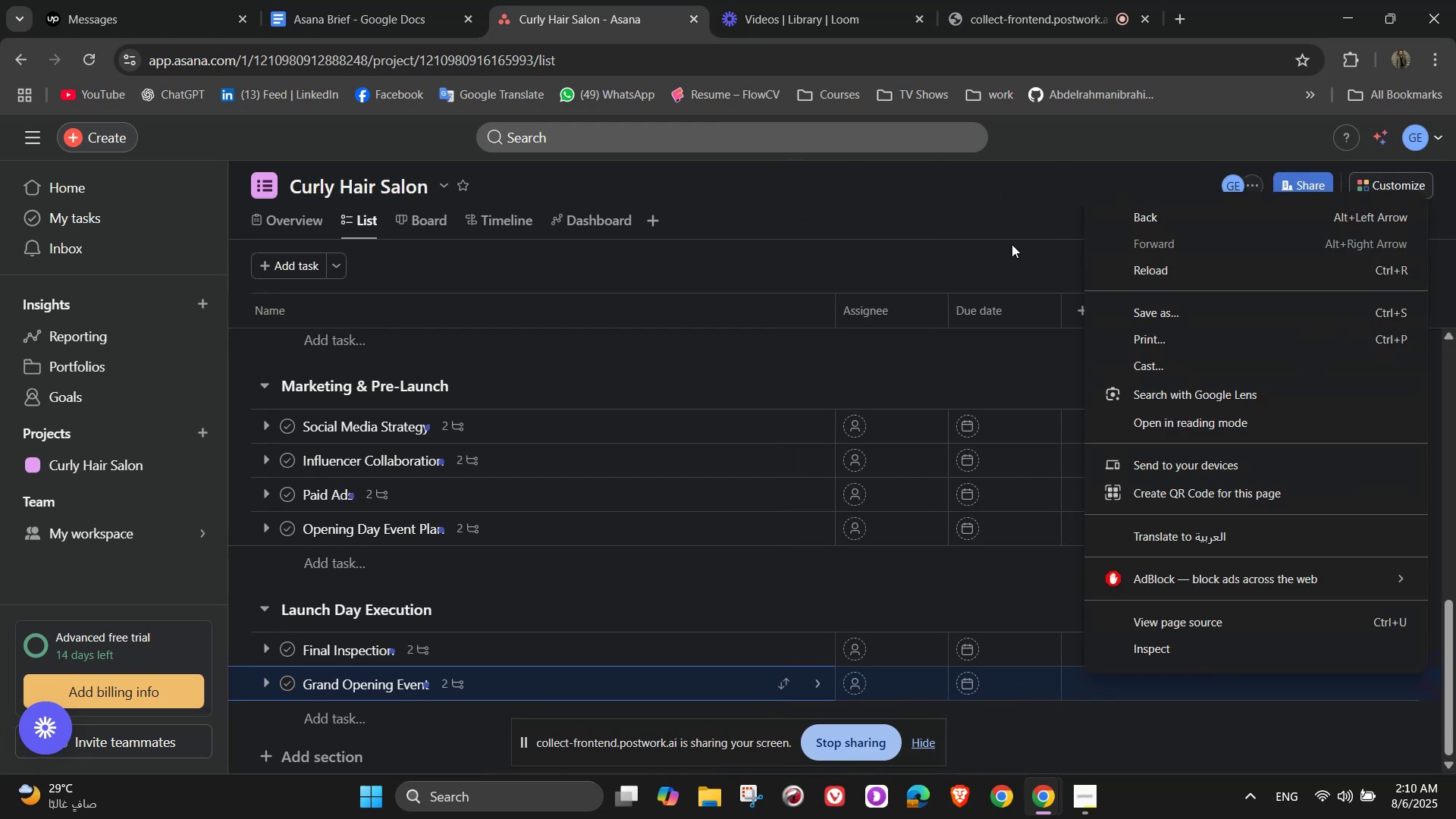 
left_click([924, 212])
 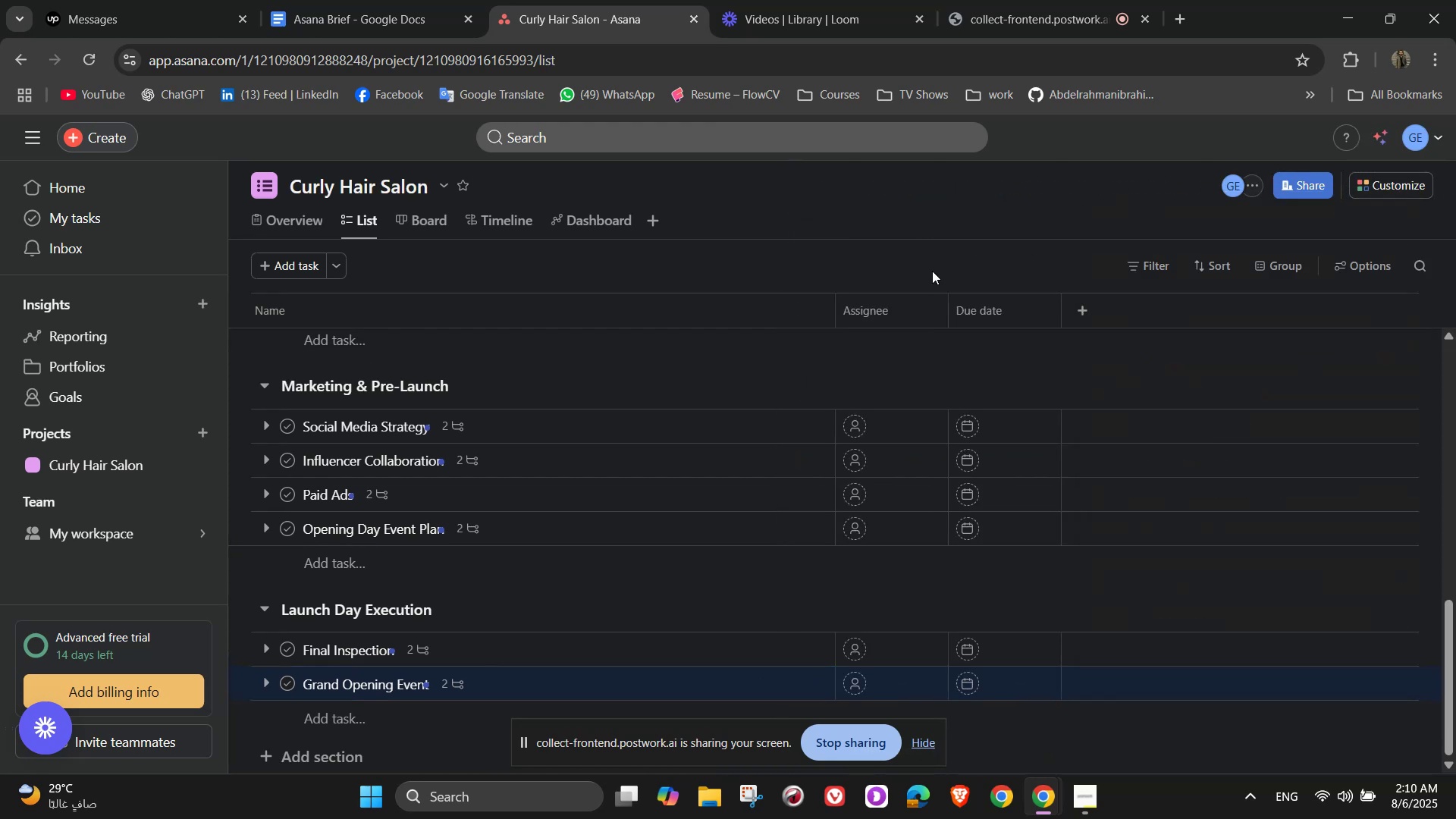 
scroll: coordinate [618, 610], scroll_direction: down, amount: 4.0
 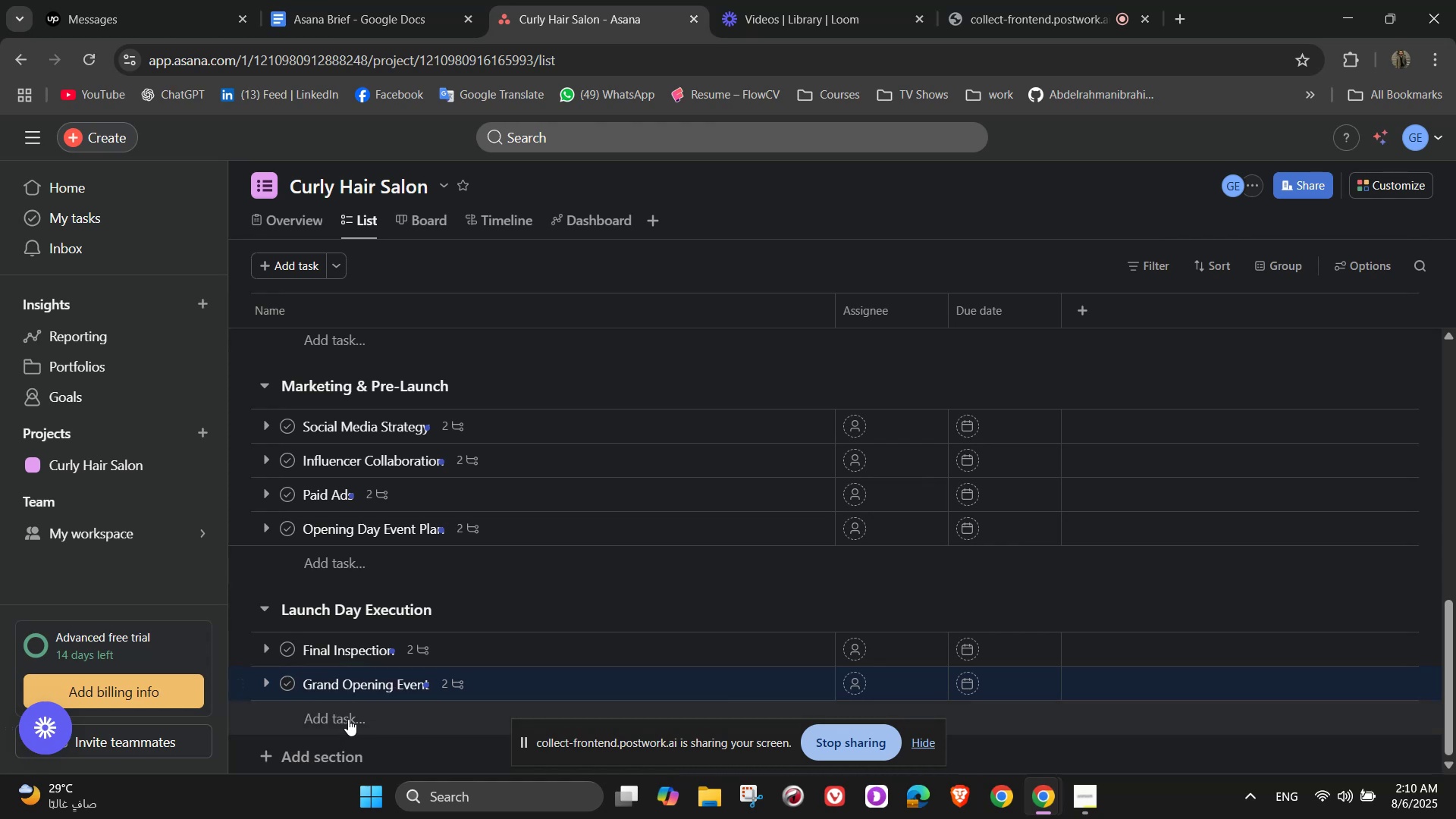 
left_click([348, 719])
 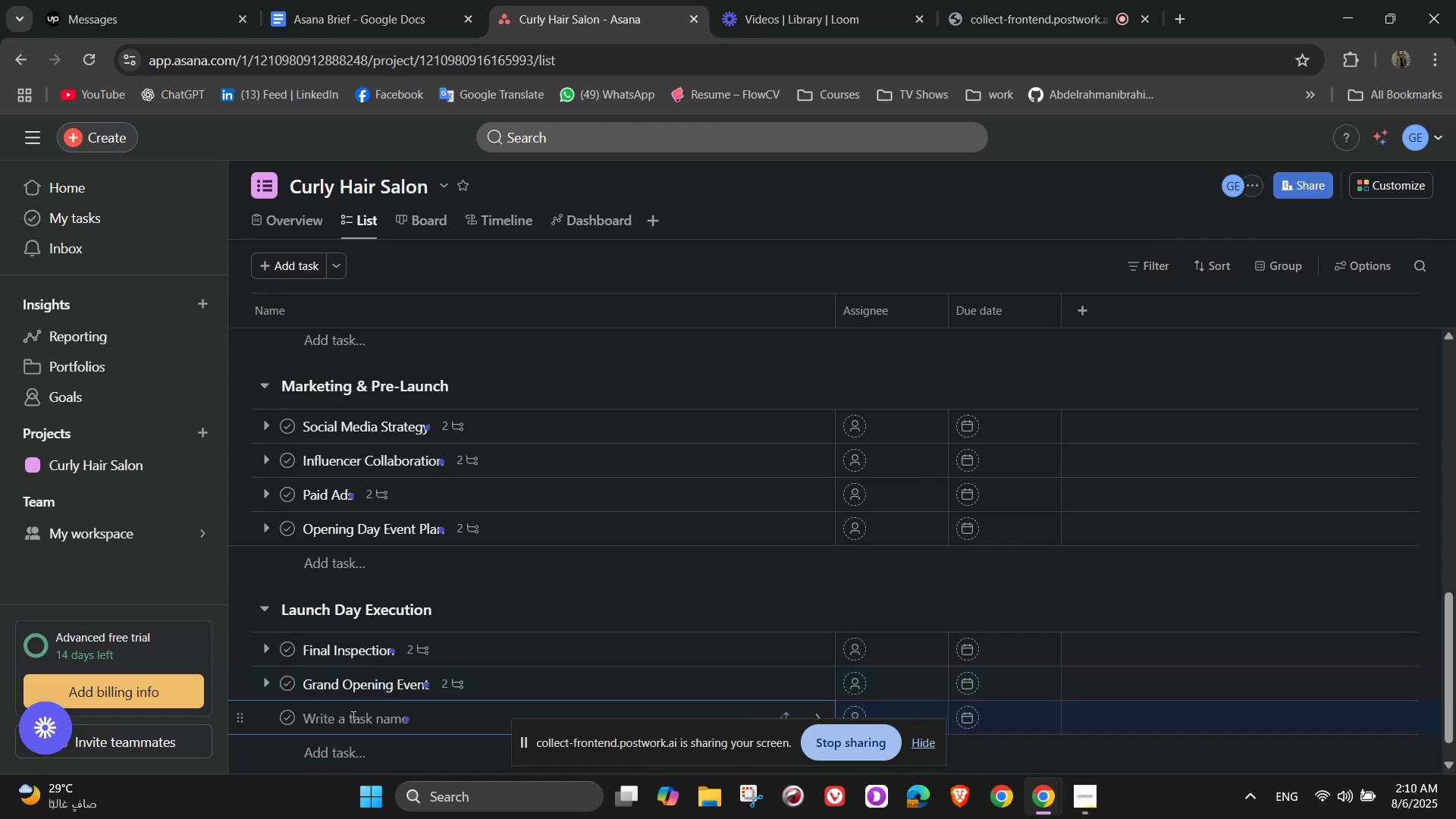 
type(Start Services)
 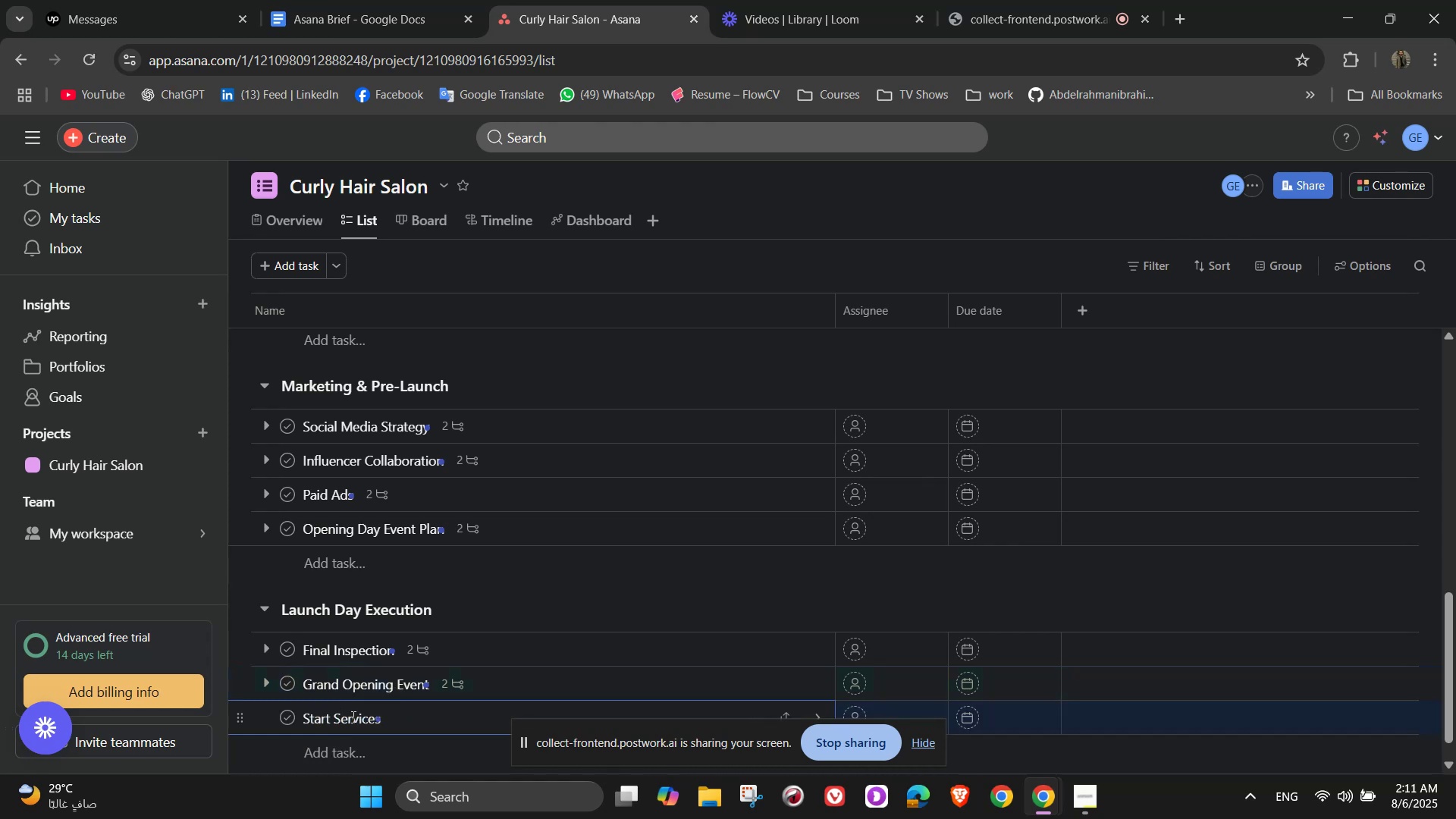 
scroll: coordinate [520, 634], scroll_direction: down, amount: 4.0
 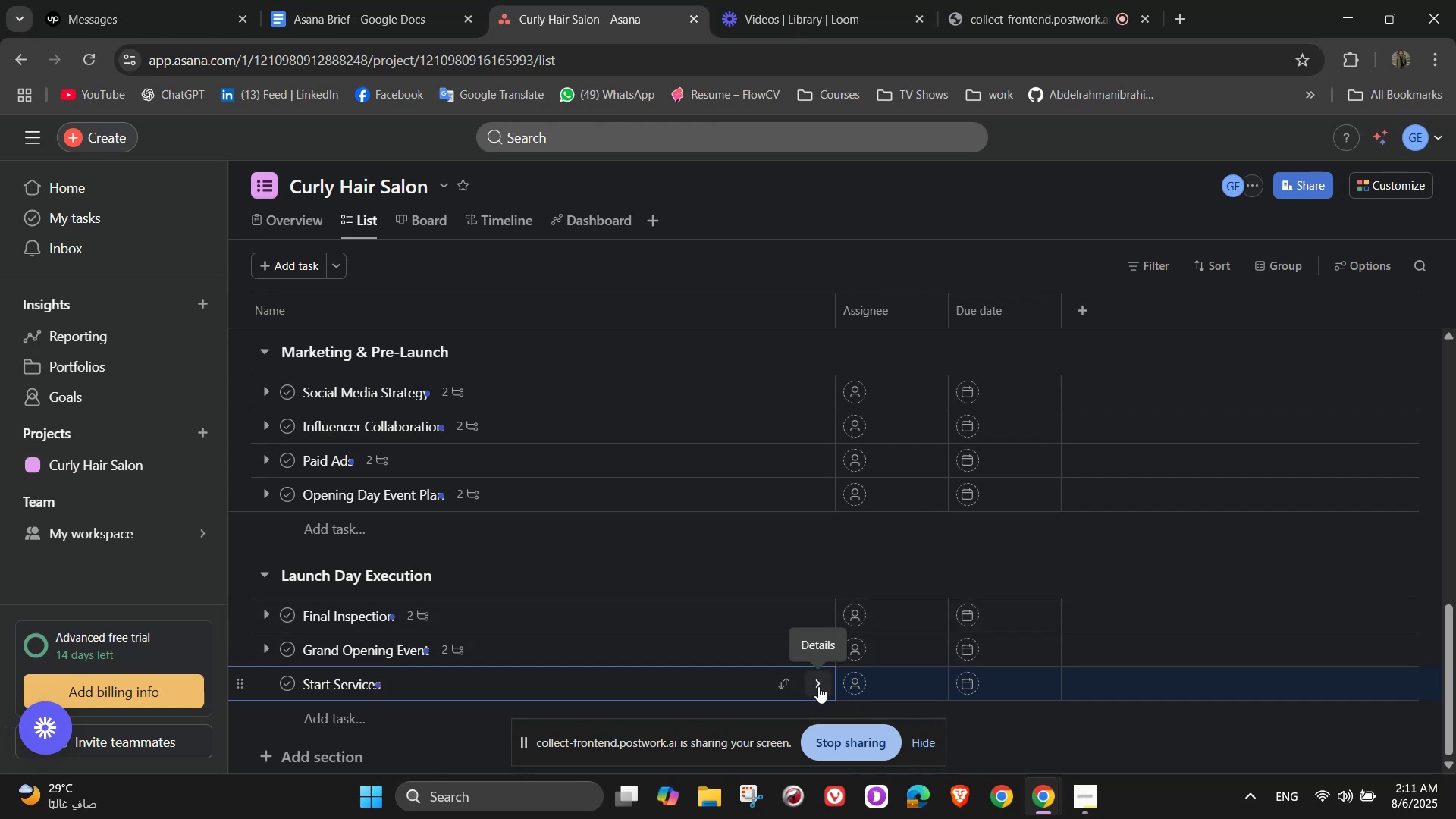 
wait(7.31)
 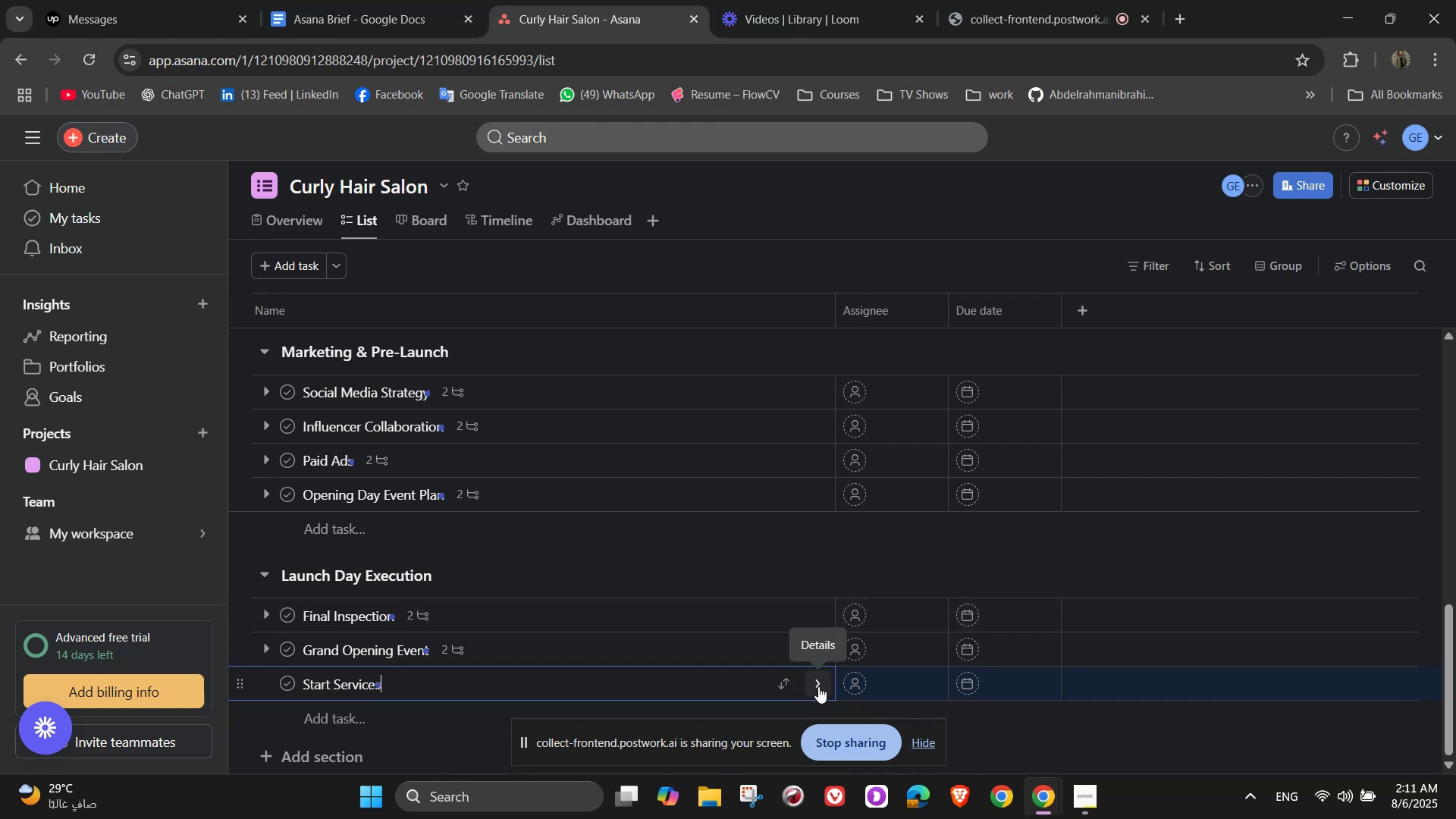 
left_click([818, 686])
 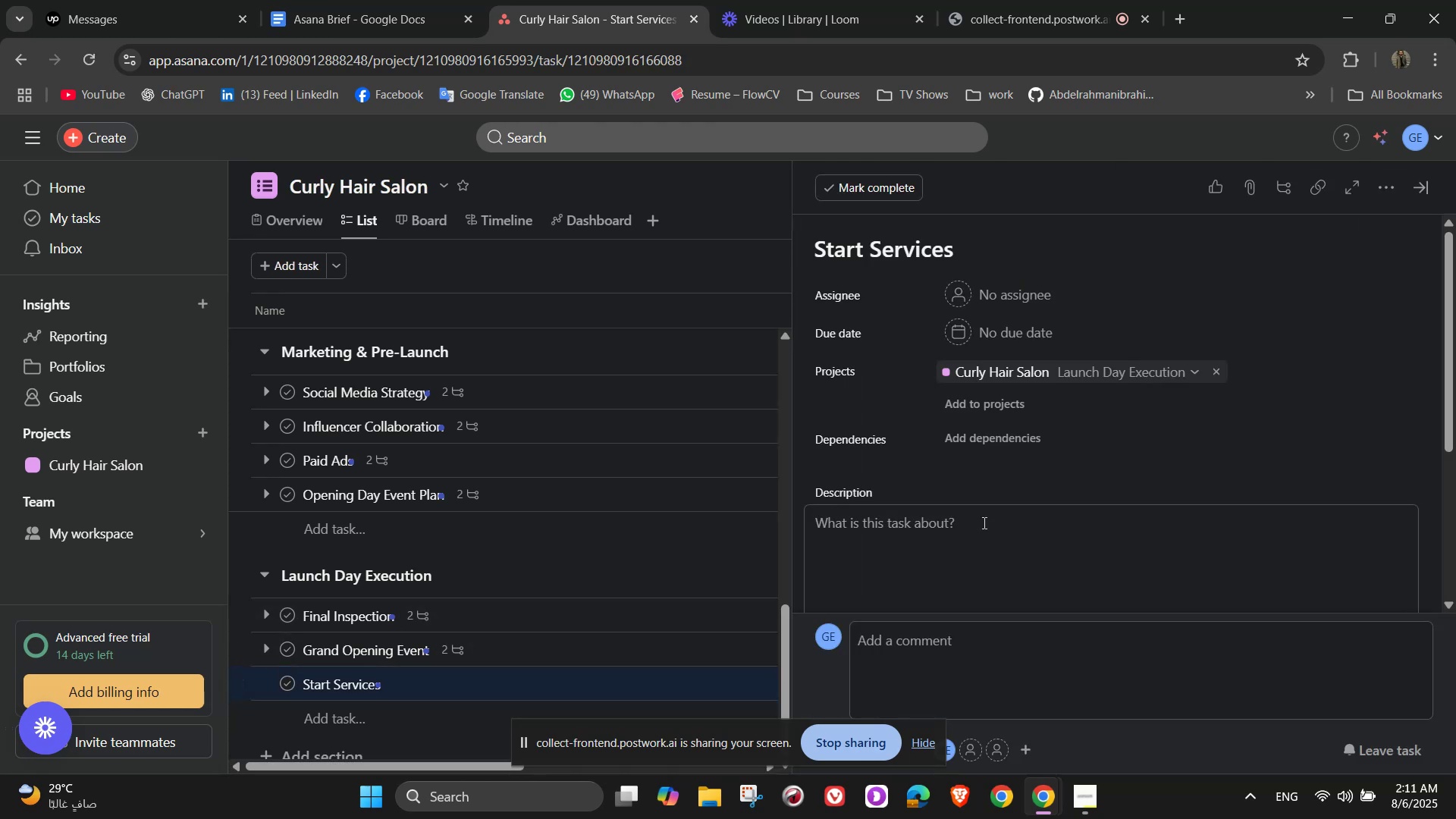 
scroll: coordinate [974, 485], scroll_direction: down, amount: 5.0
 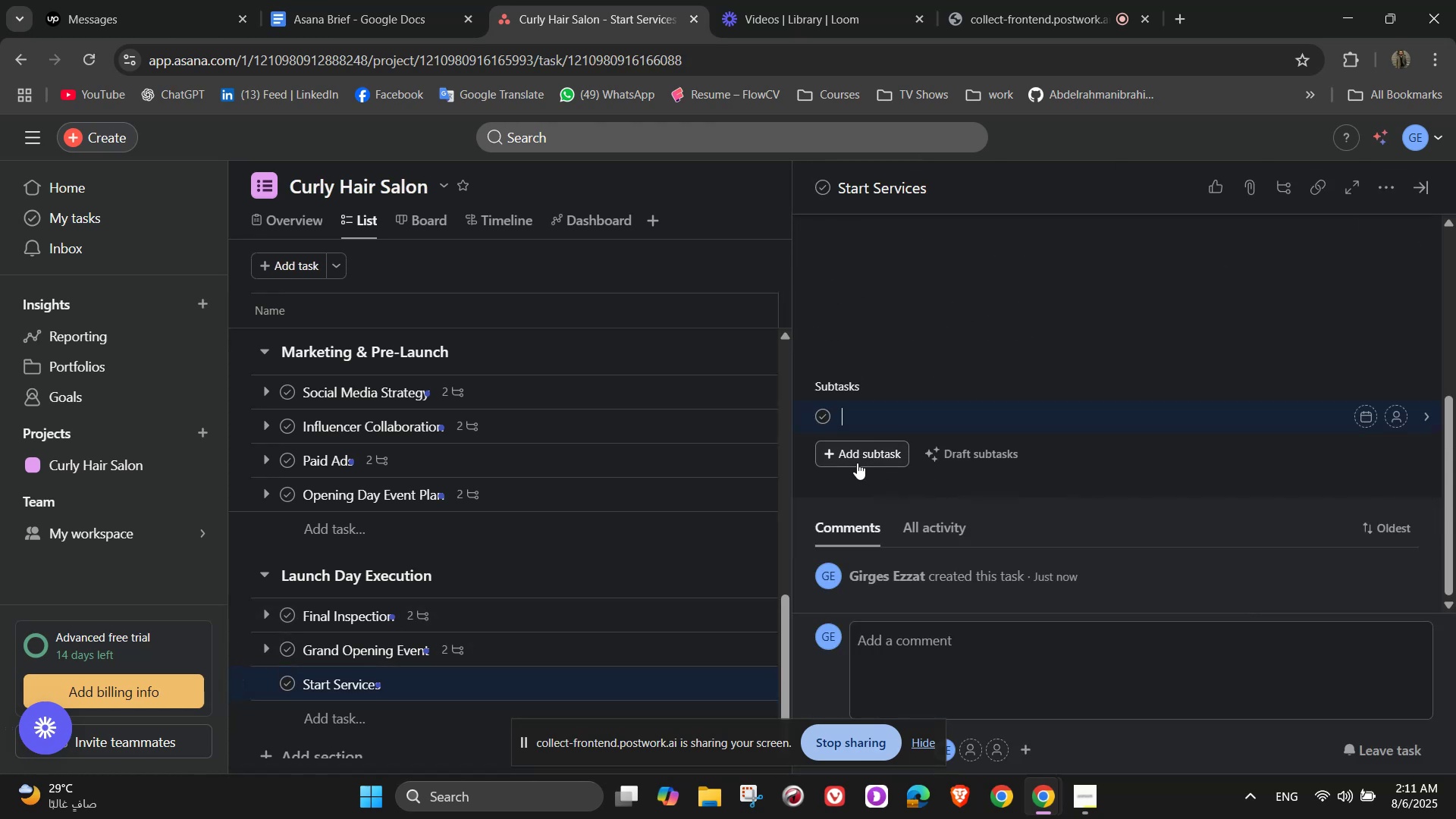 
type(First bookings go live)
 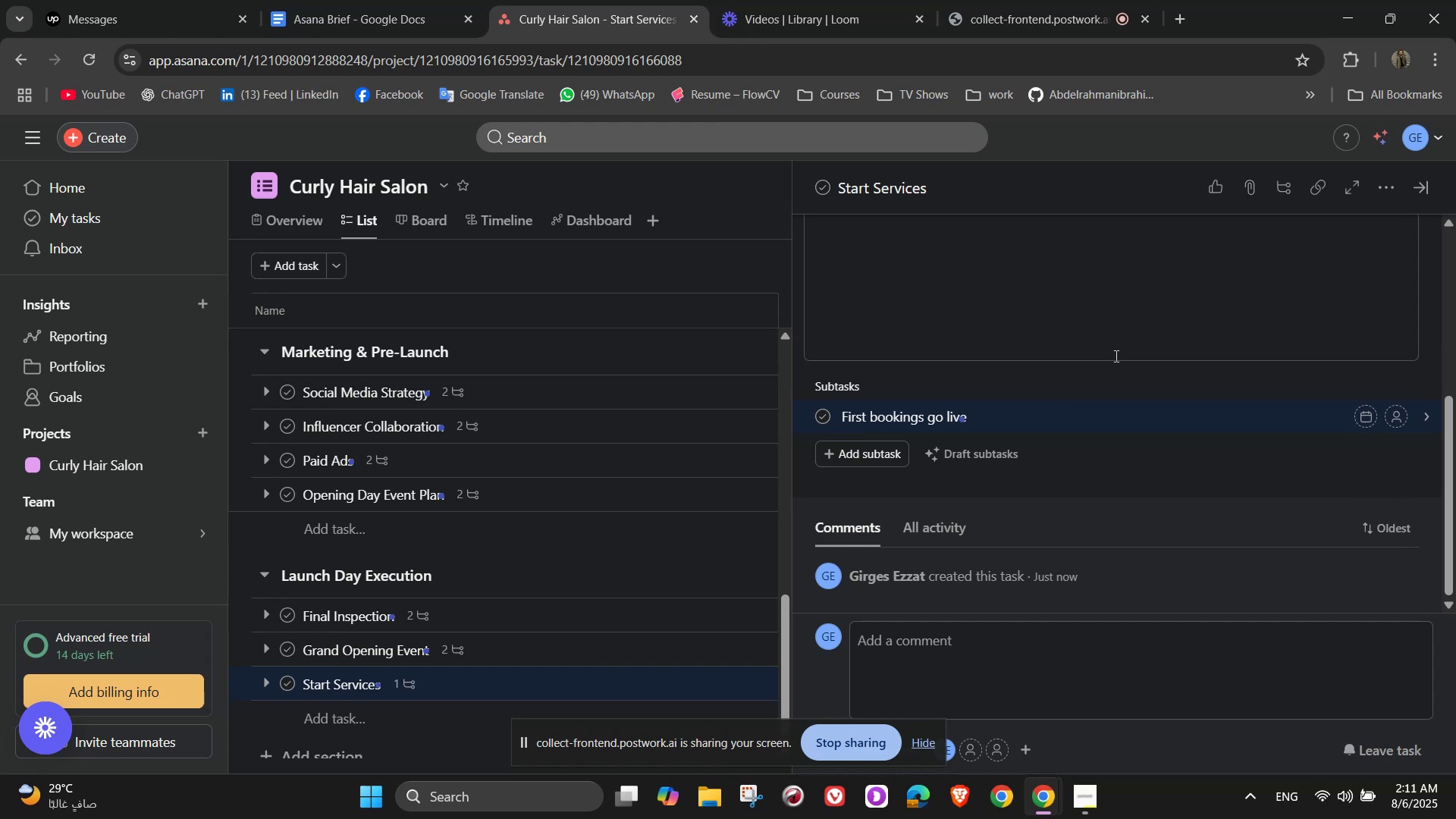 
wait(5.59)
 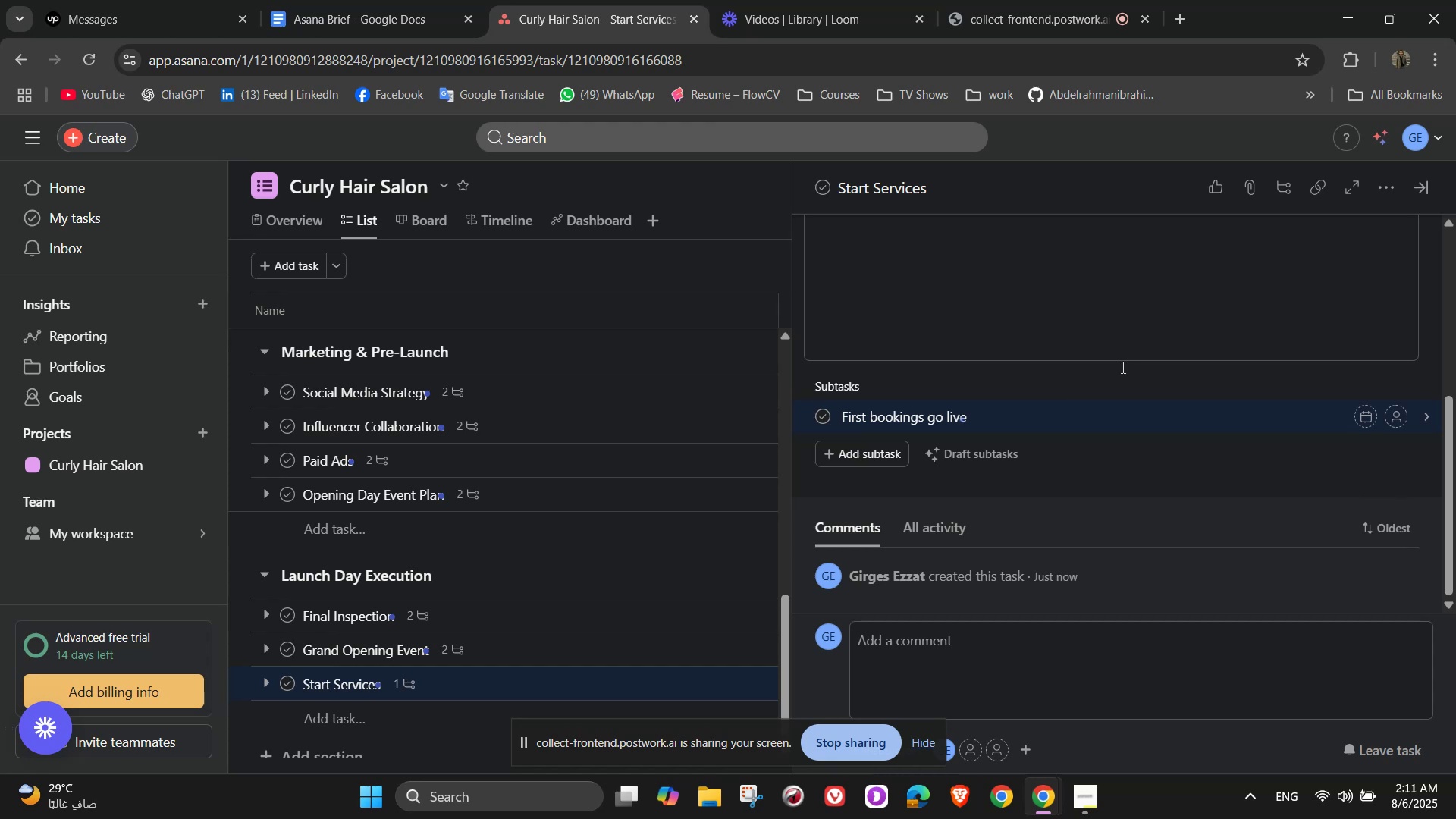 
left_click([1413, 190])
 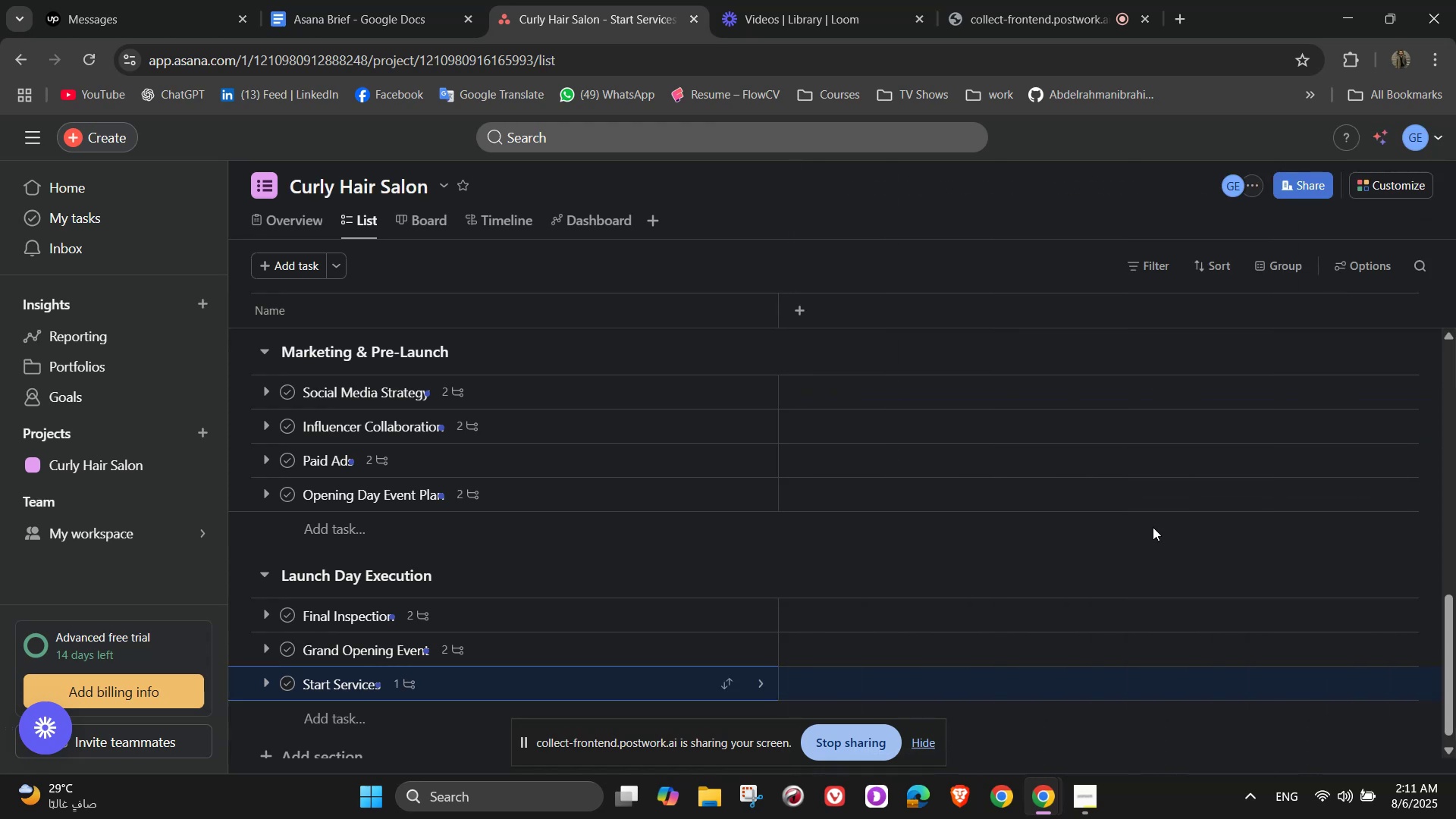 
scroll: coordinate [412, 576], scroll_direction: down, amount: 9.0
 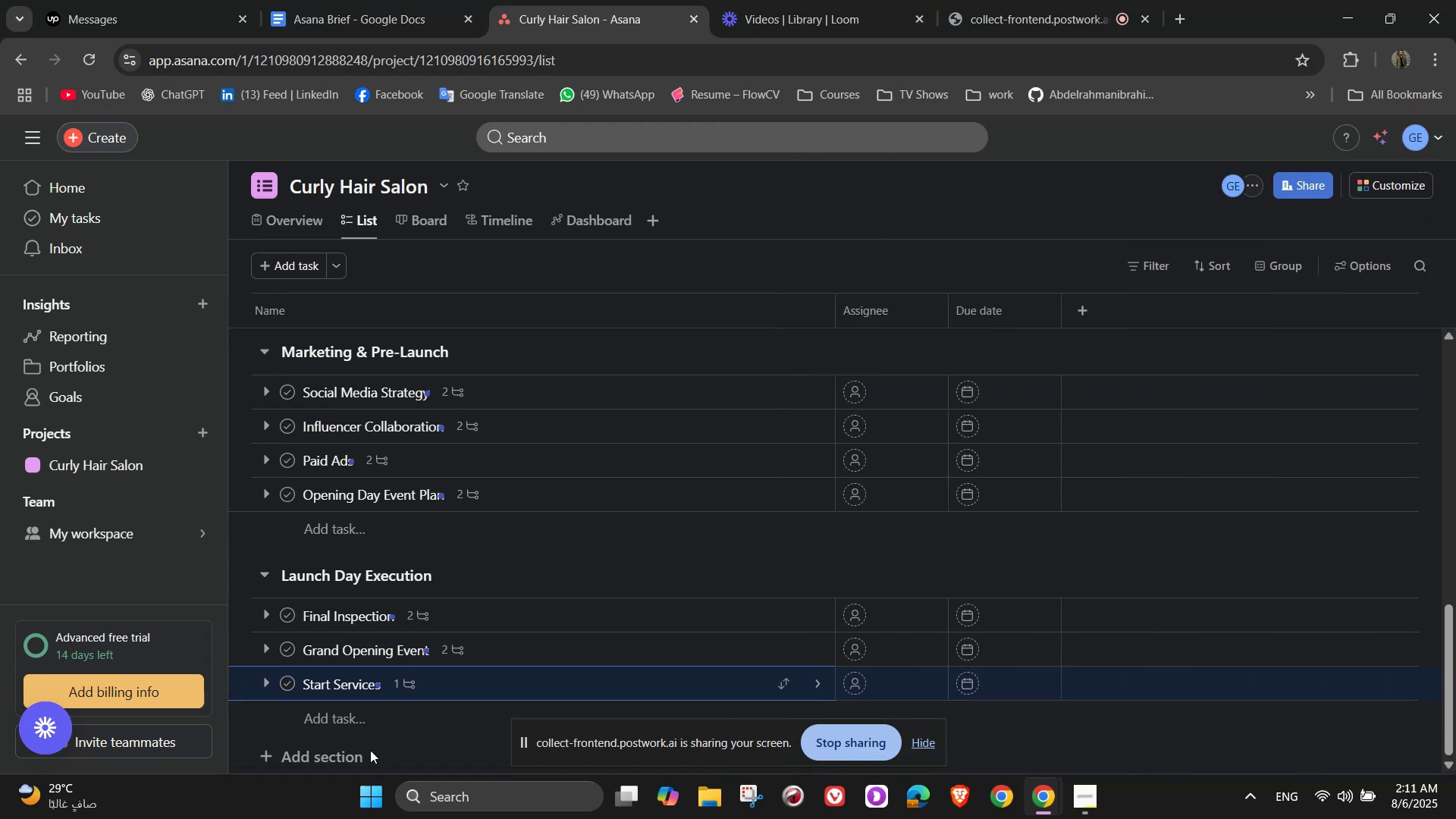 
left_click([350, 755])
 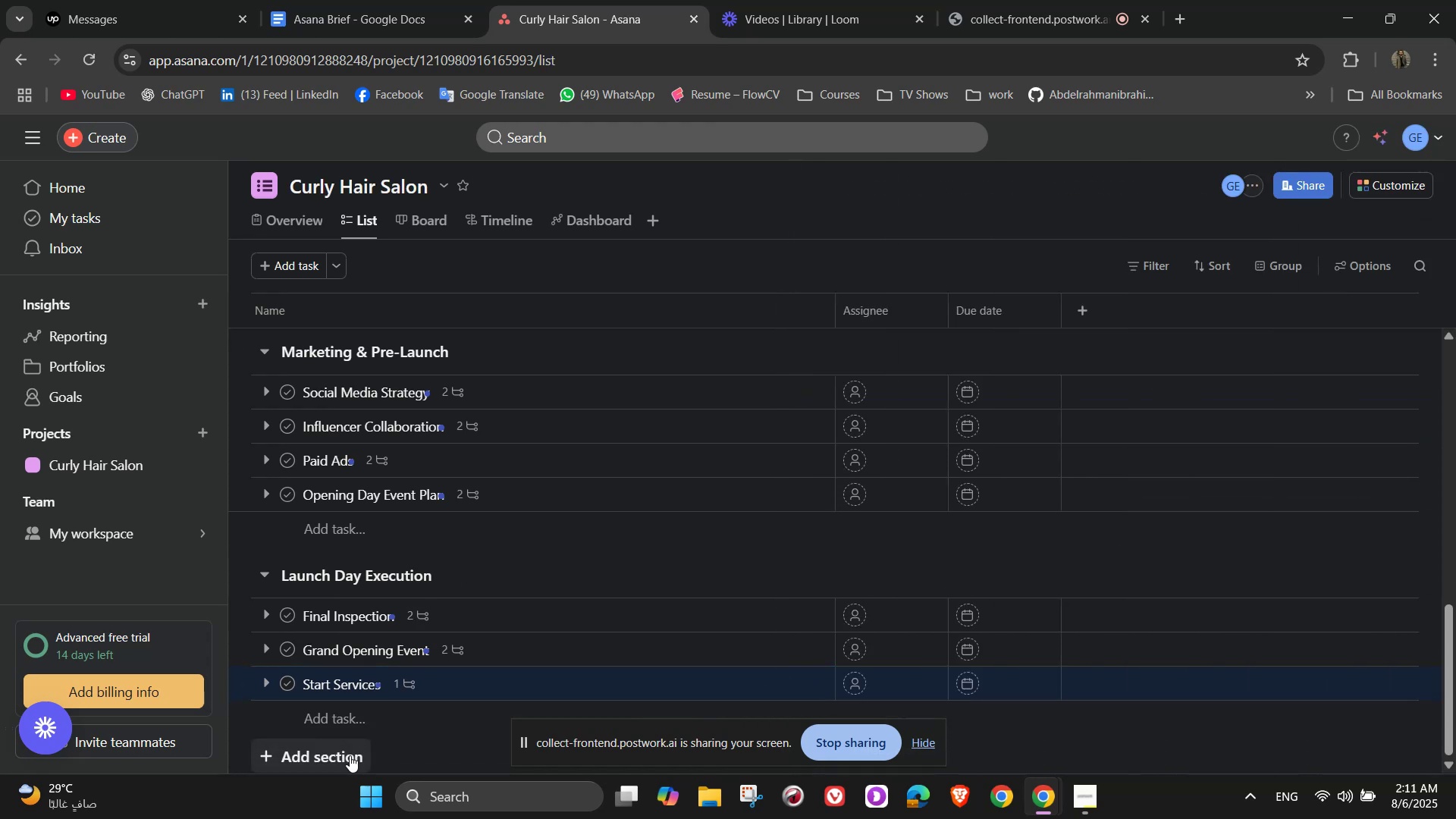 
scroll: coordinate [385, 629], scroll_direction: down, amount: 4.0
 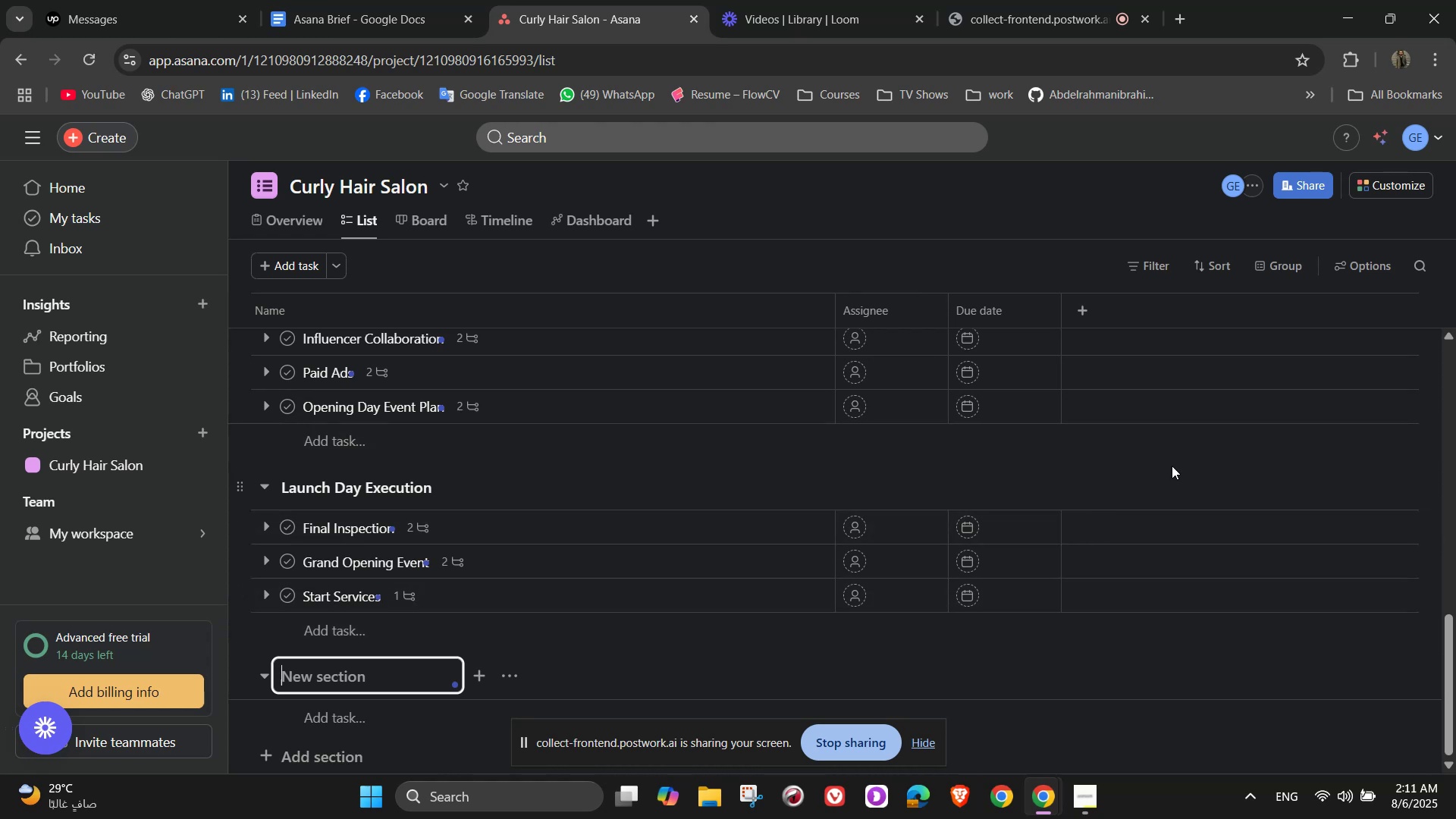 
type(Post-Launch )
key(Backspace)
 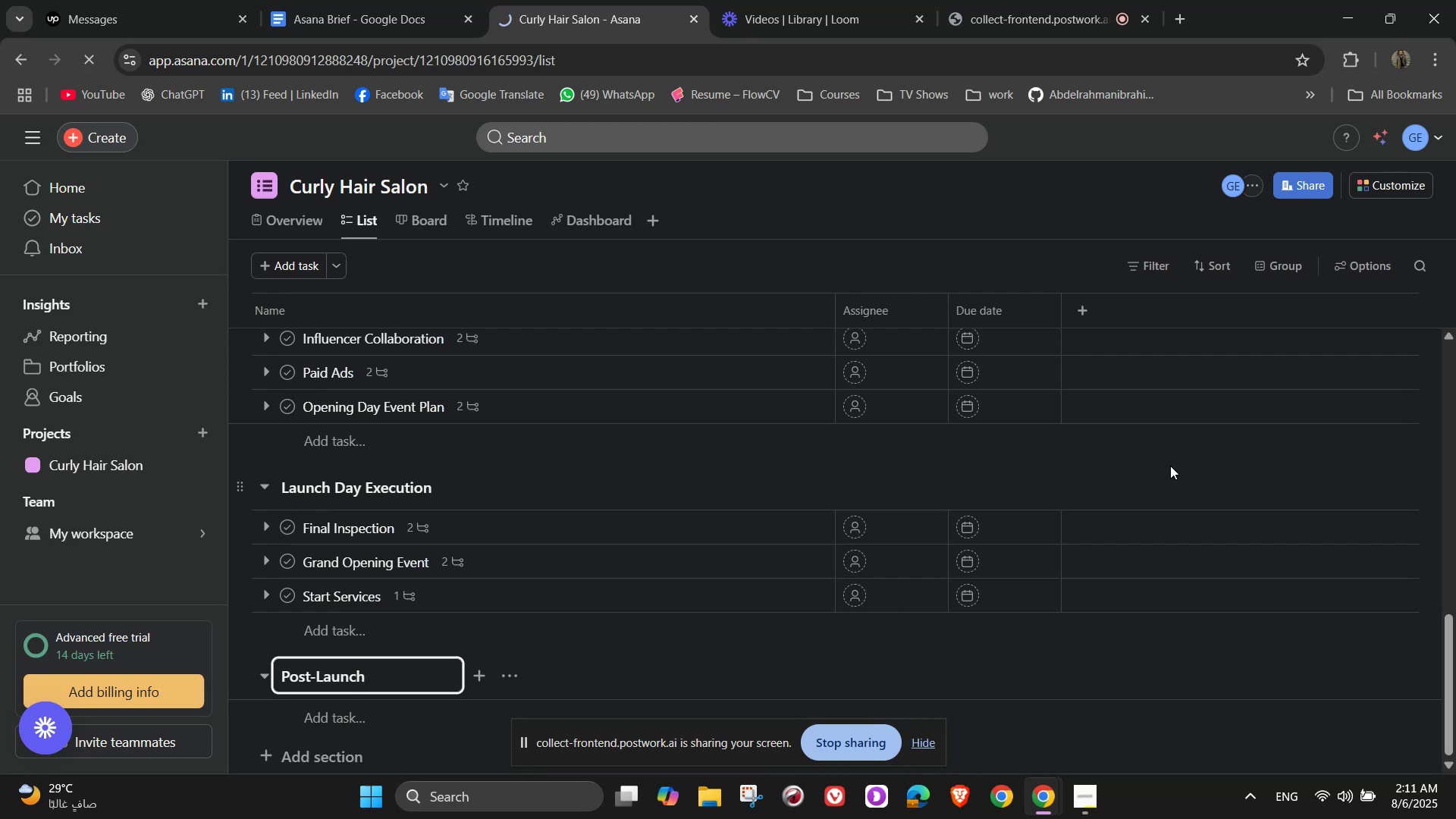 
scroll: coordinate [801, 585], scroll_direction: down, amount: 3.0
 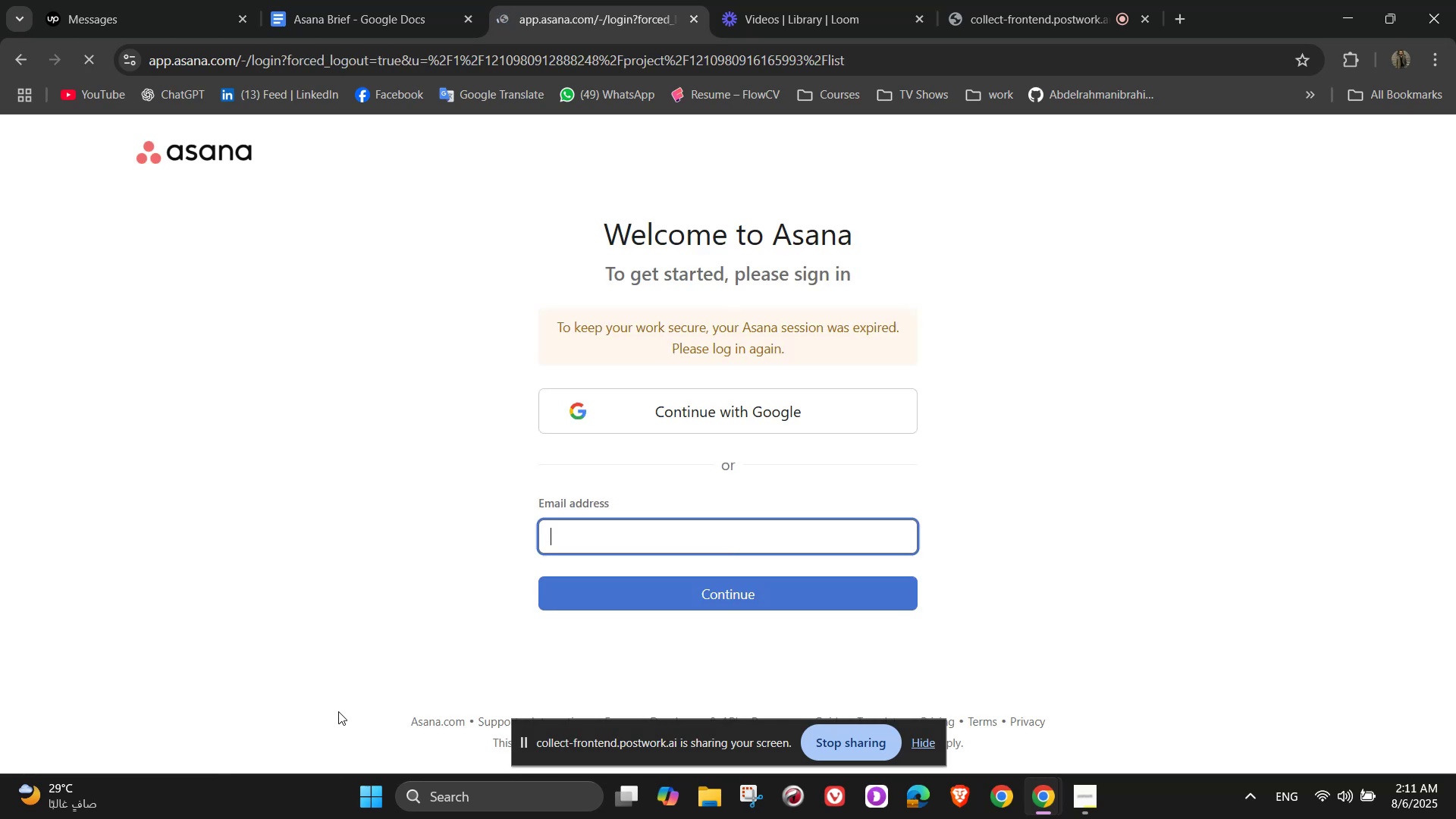 
left_click([338, 711])
 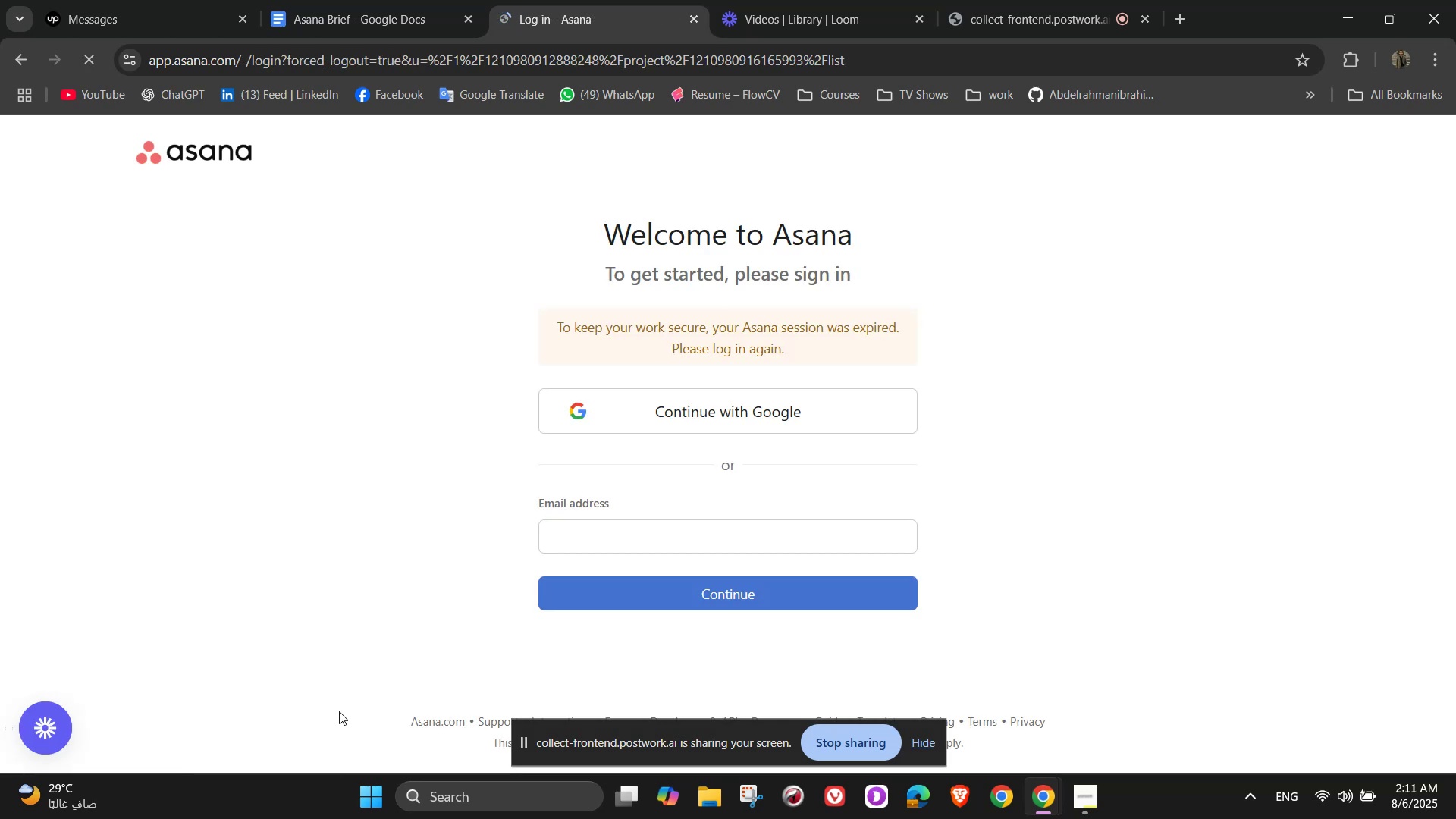 
wait(8.29)
 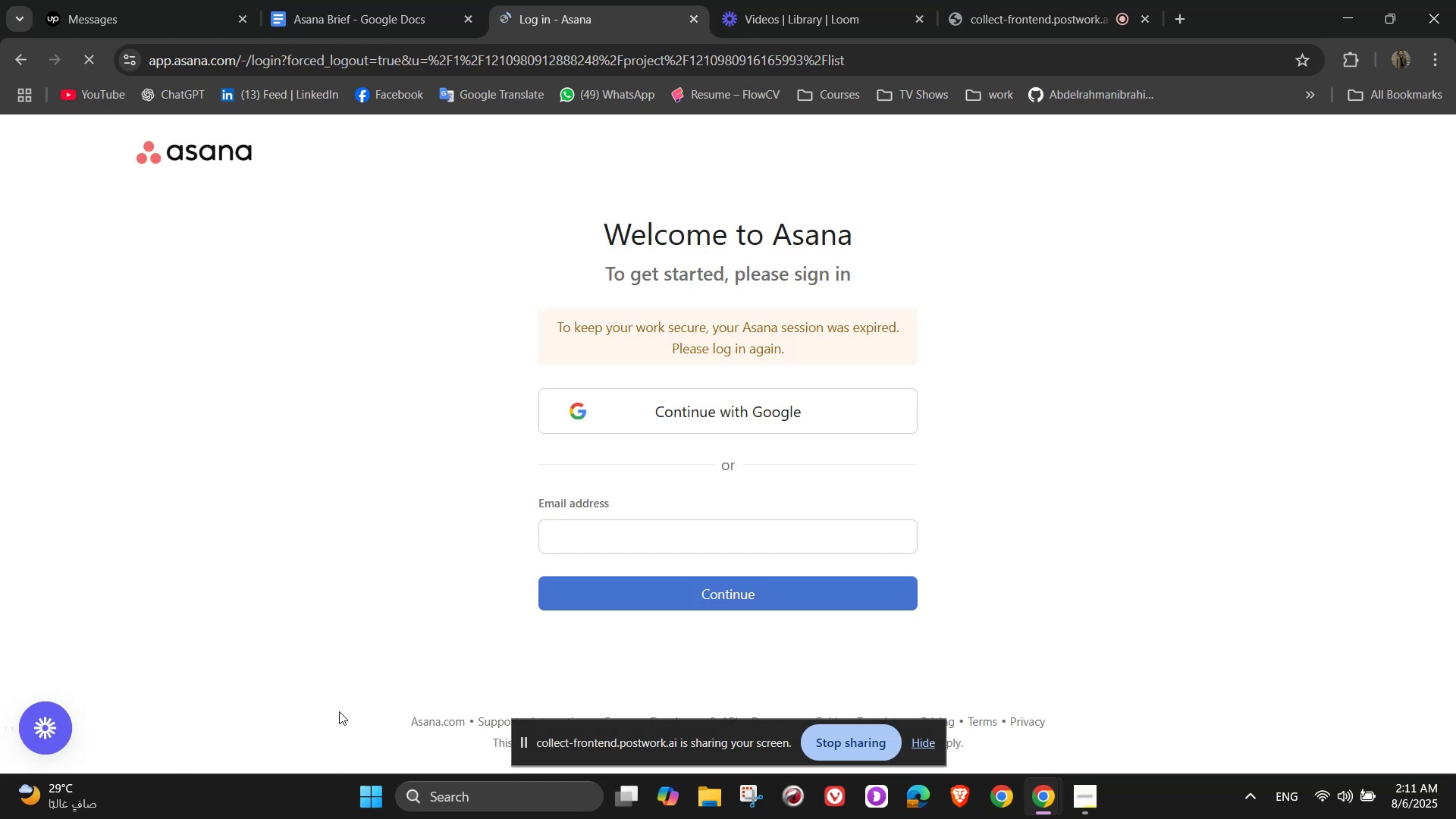 
left_click([789, 411])
 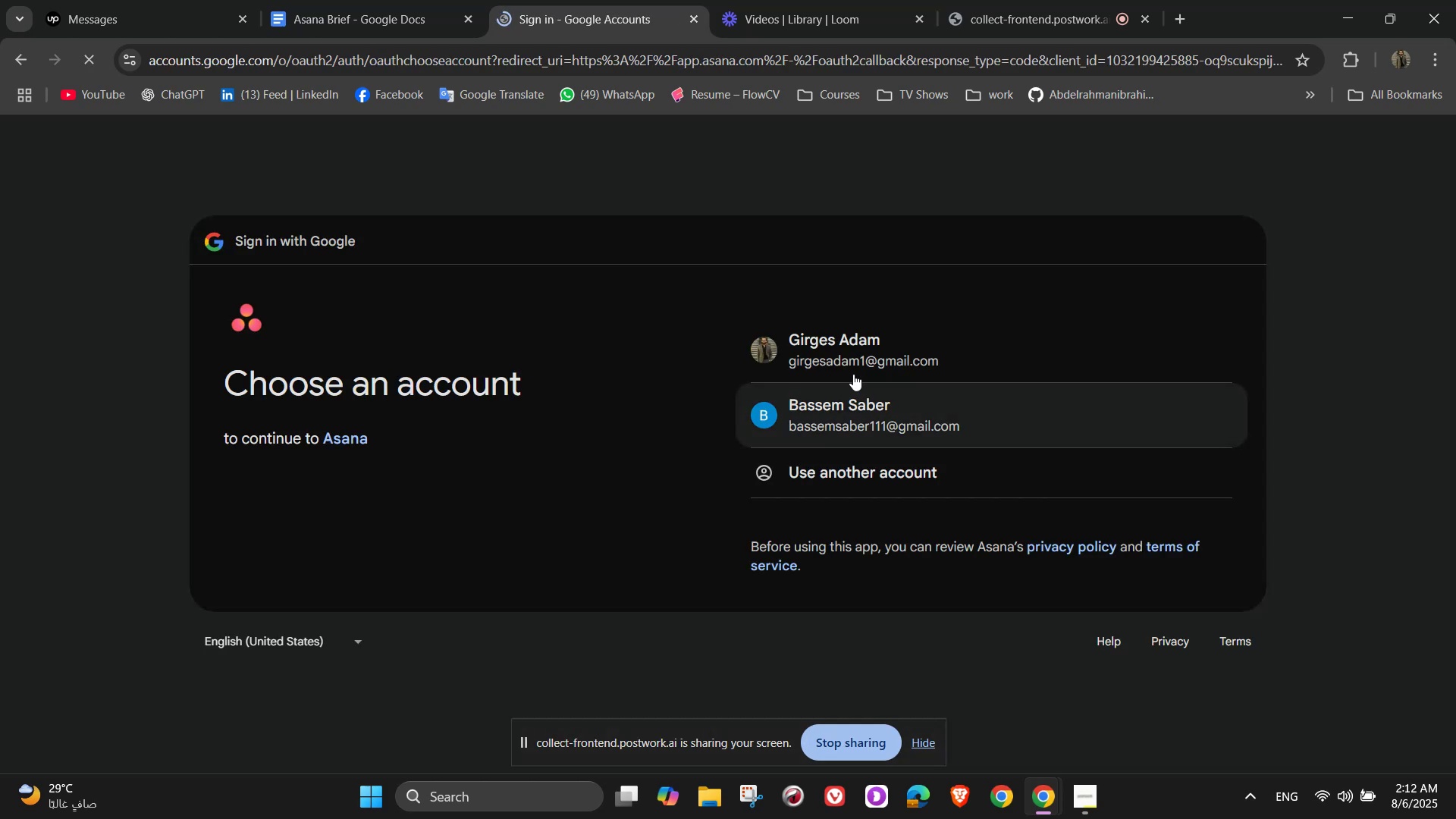 
left_click([885, 352])
 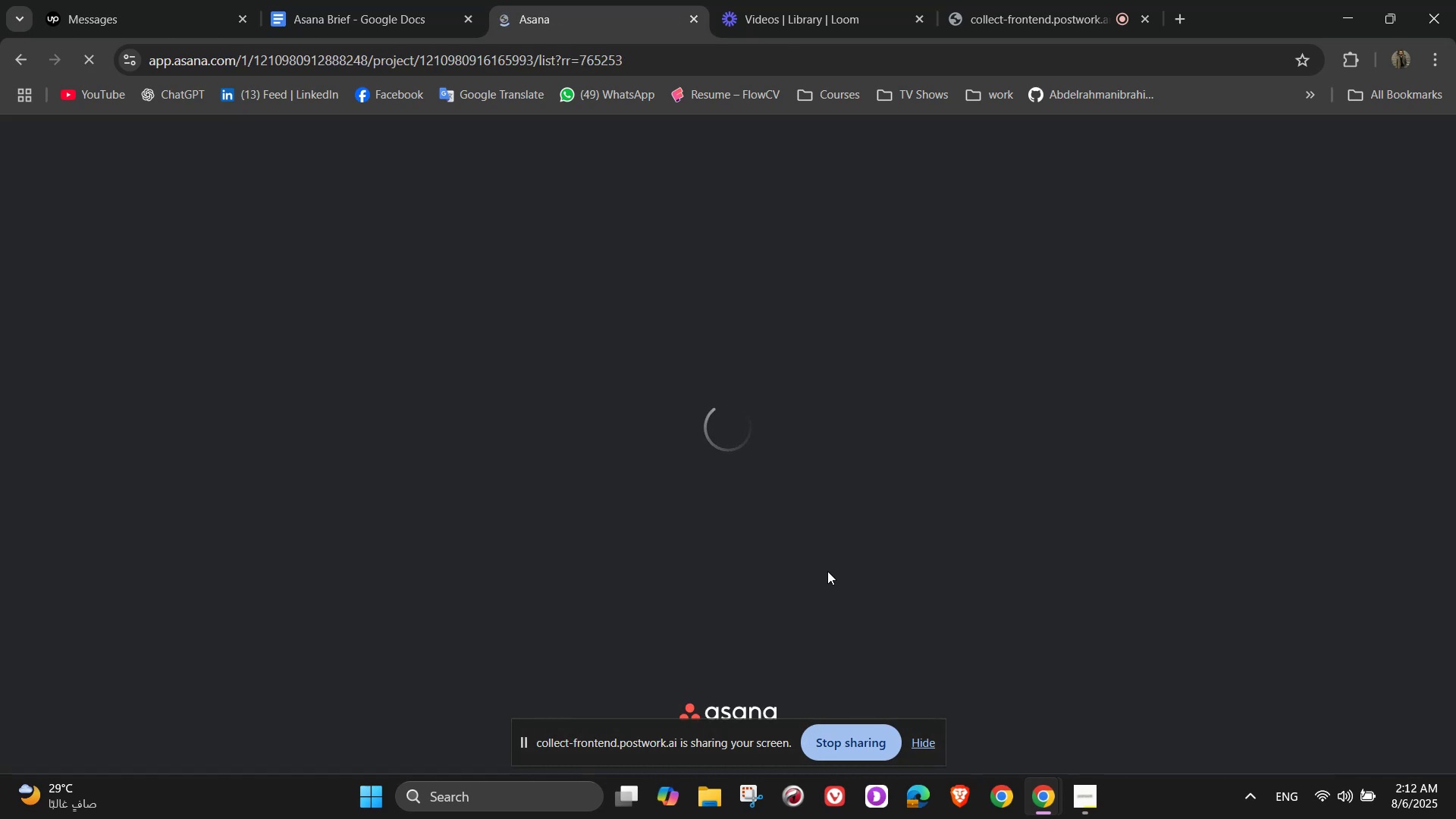 
wait(9.34)
 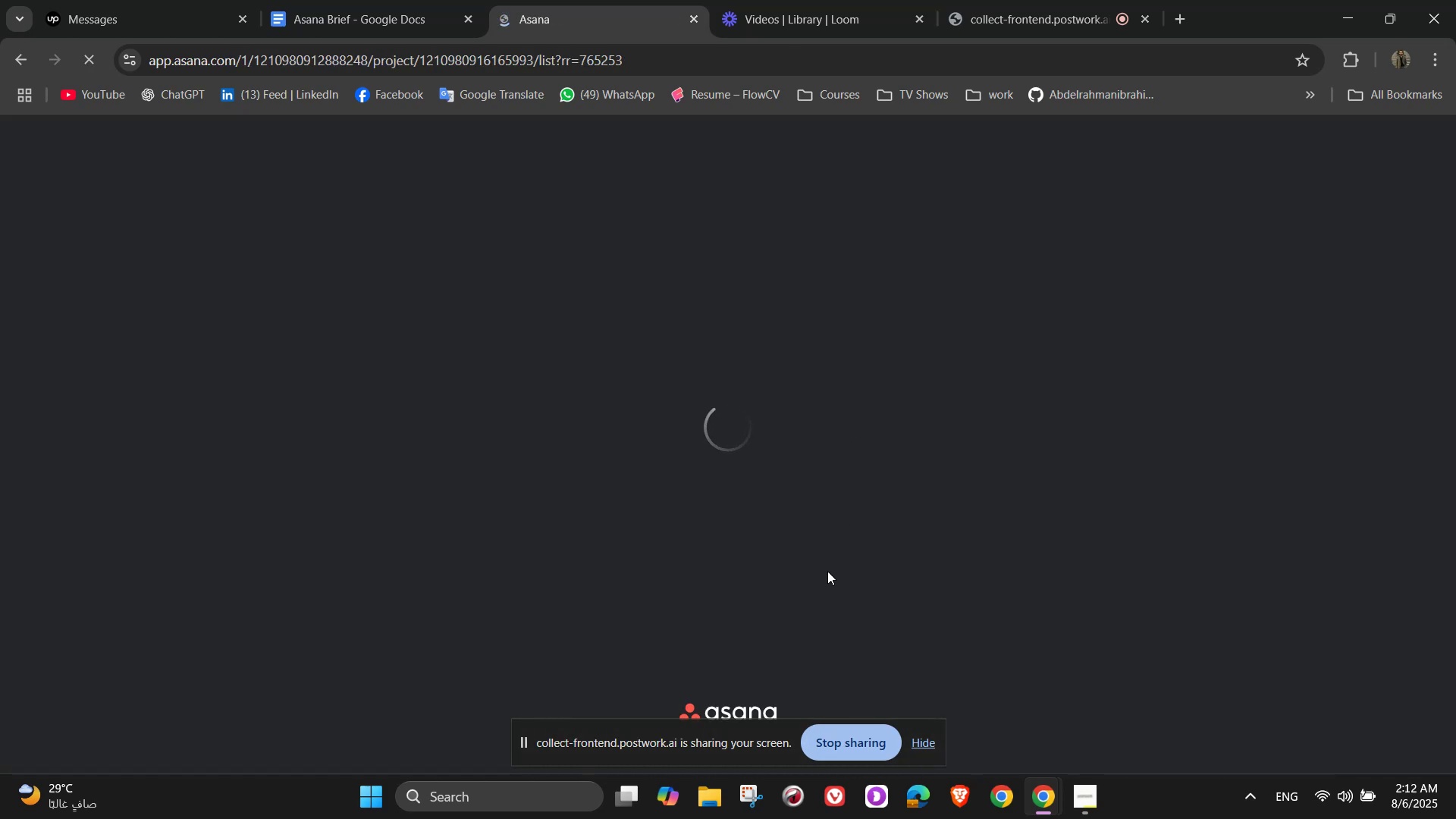 
scroll: coordinate [469, 619], scroll_direction: down, amount: 17.0
 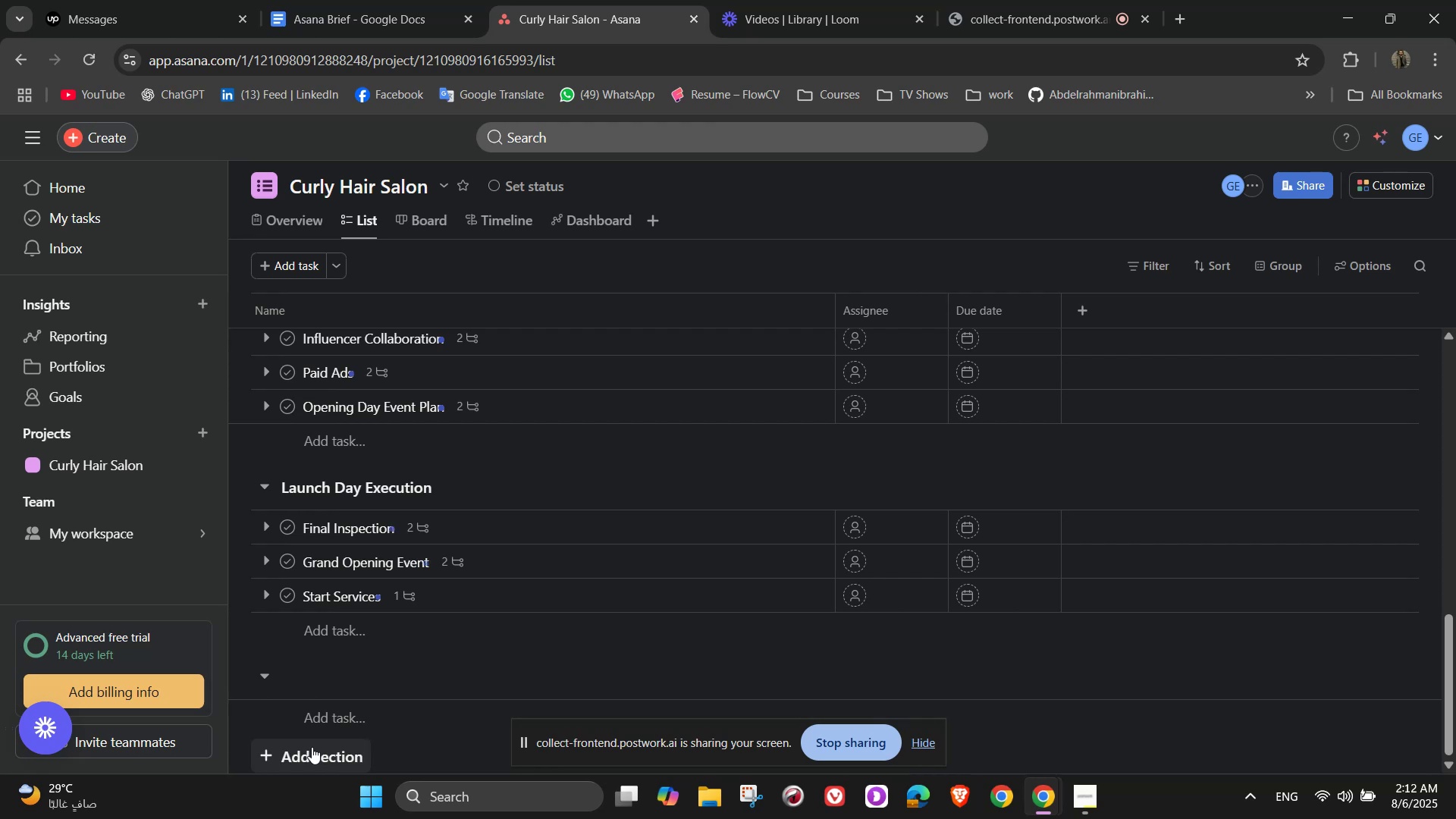 
wait(6.43)
 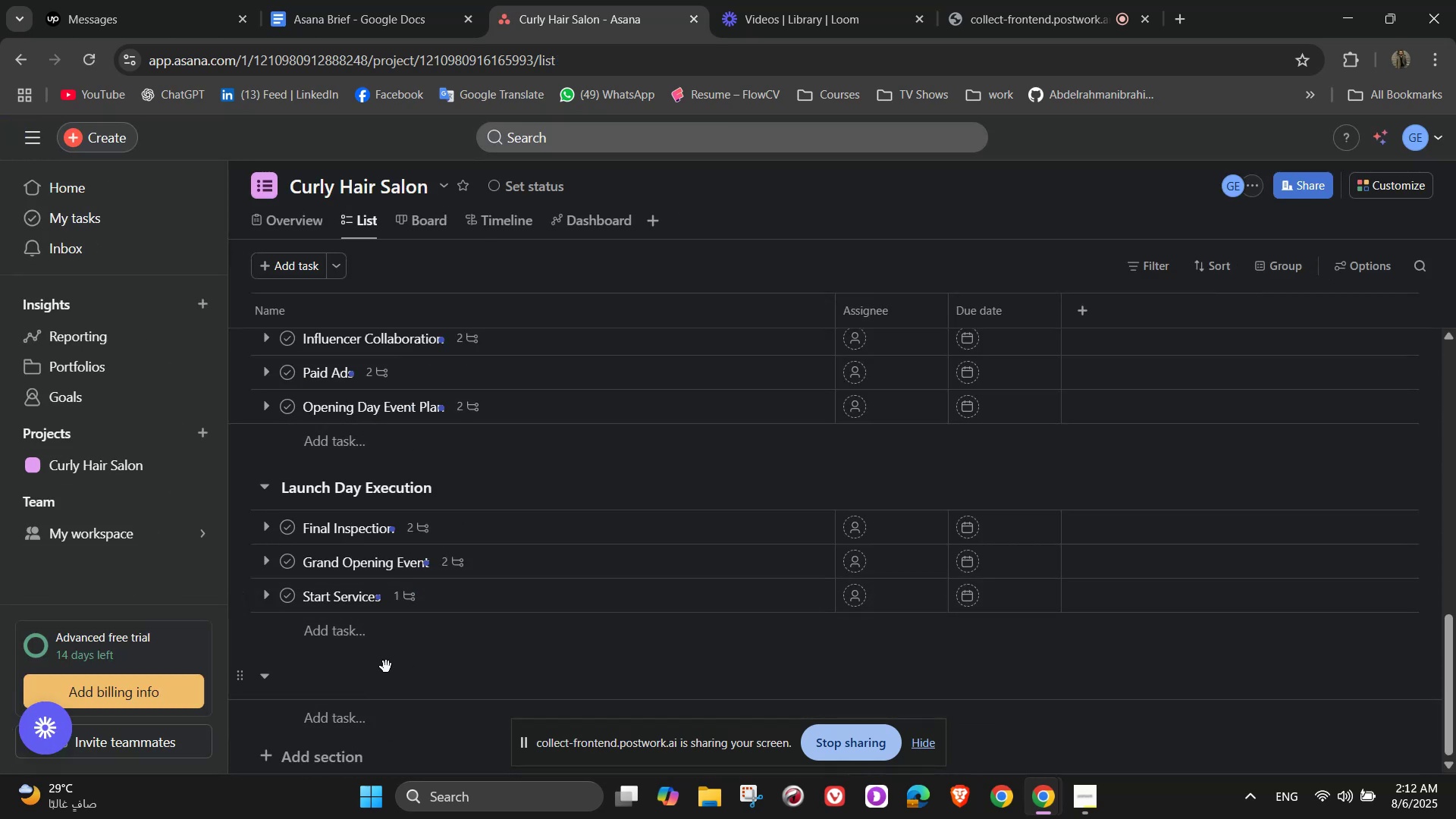 
left_click([361, 746])
 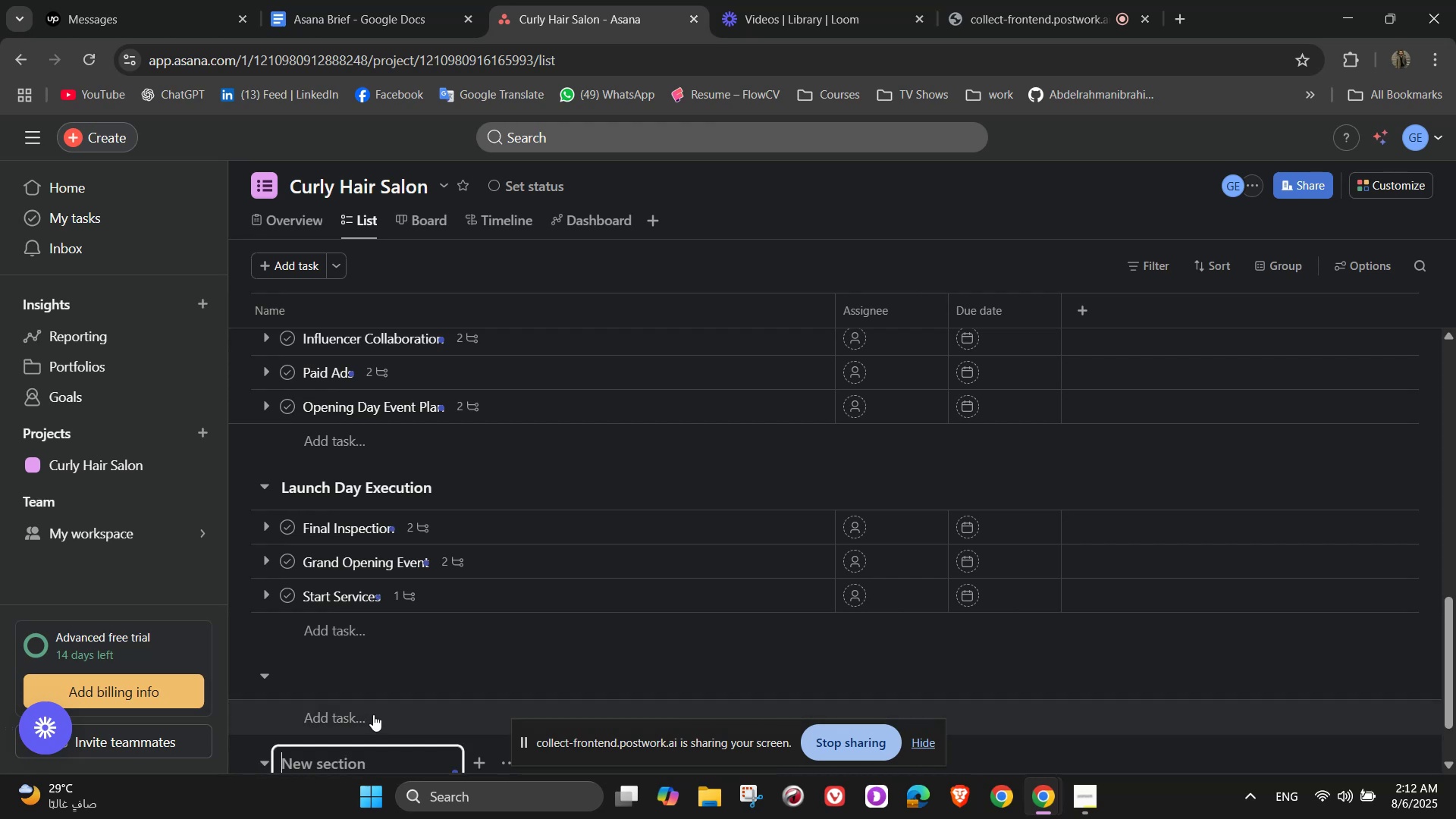 
scroll: coordinate [388, 707], scroll_direction: down, amount: 5.0
 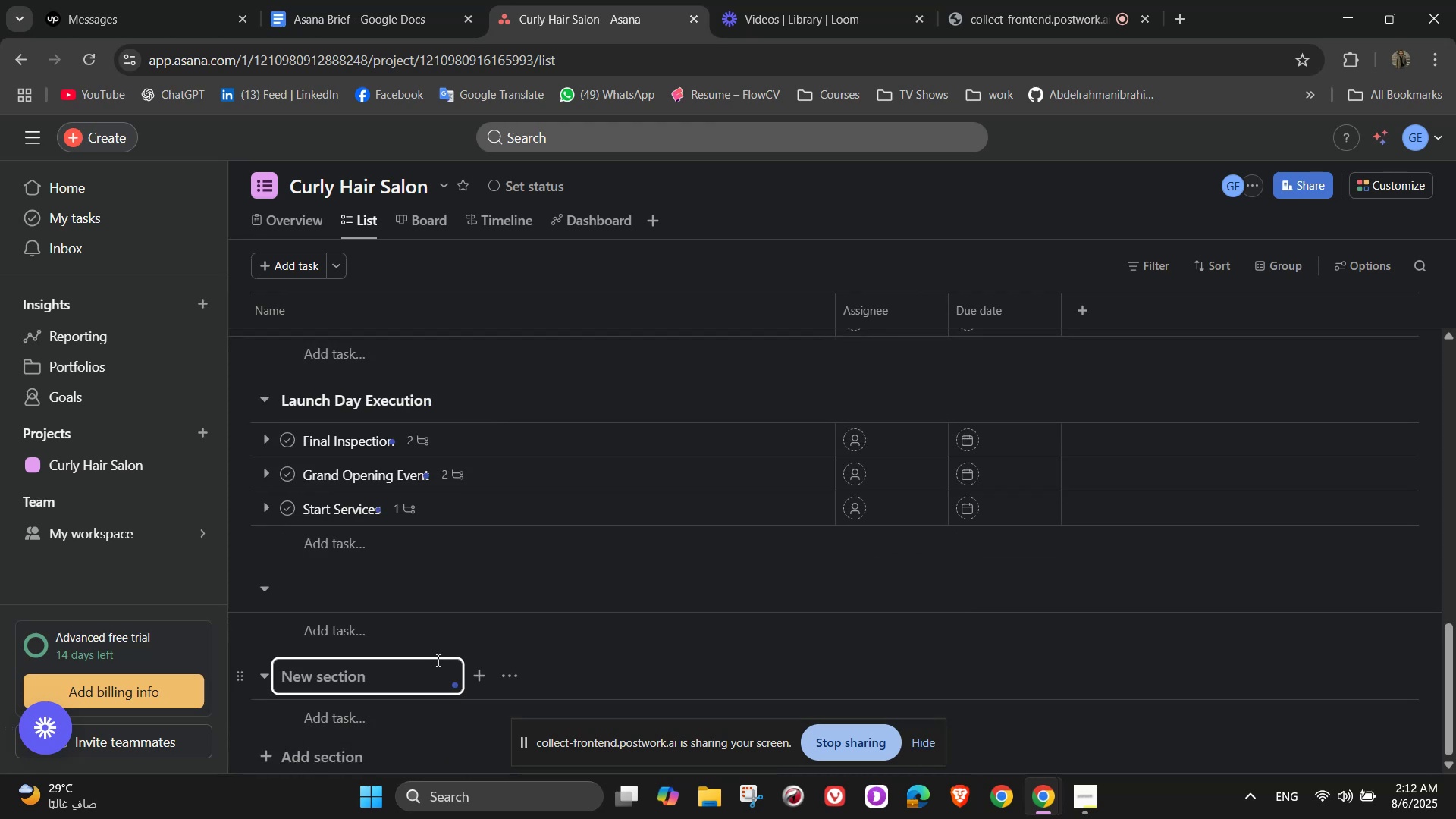 
key(Shift+P)
 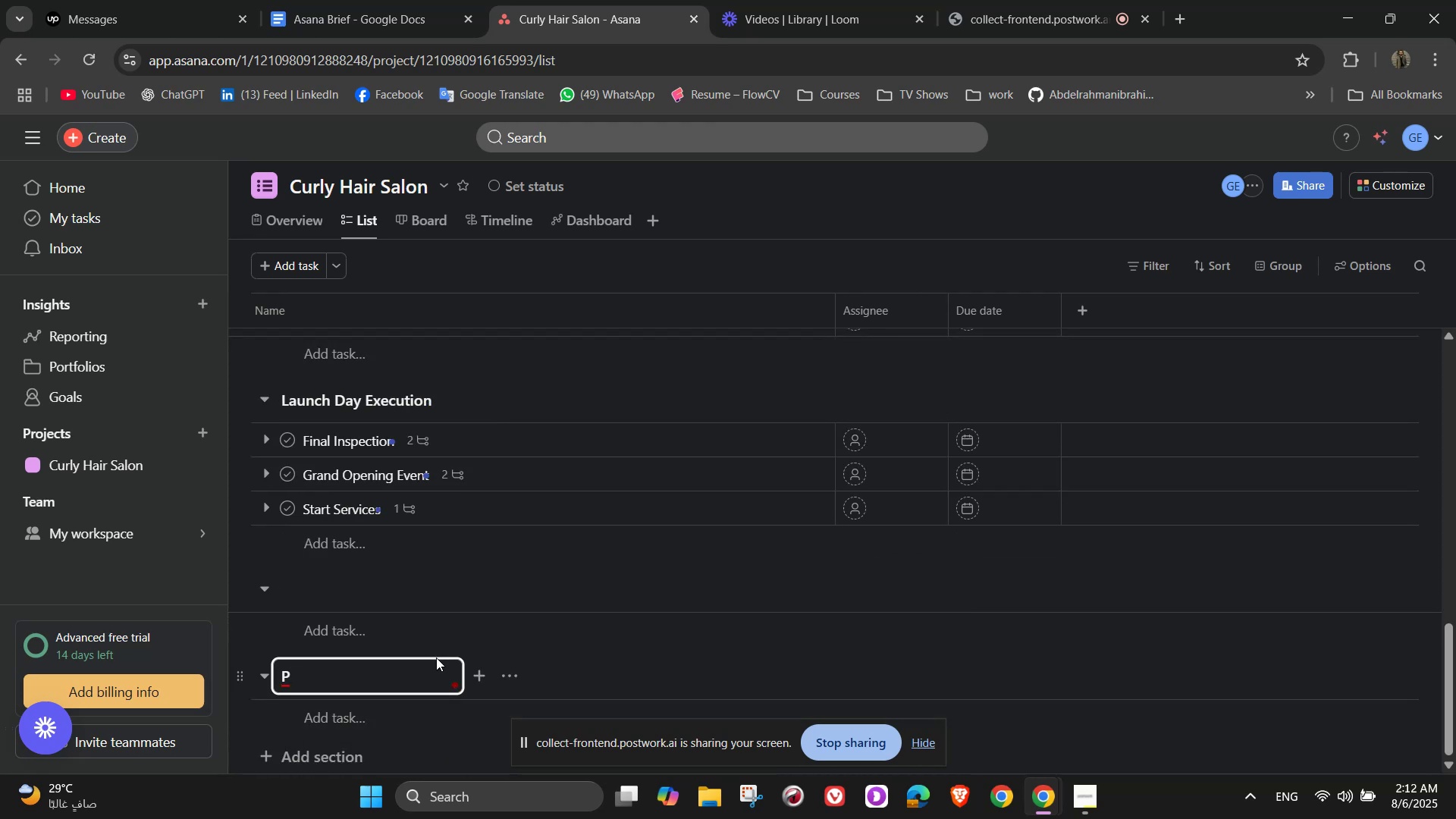 
wait(5.38)
 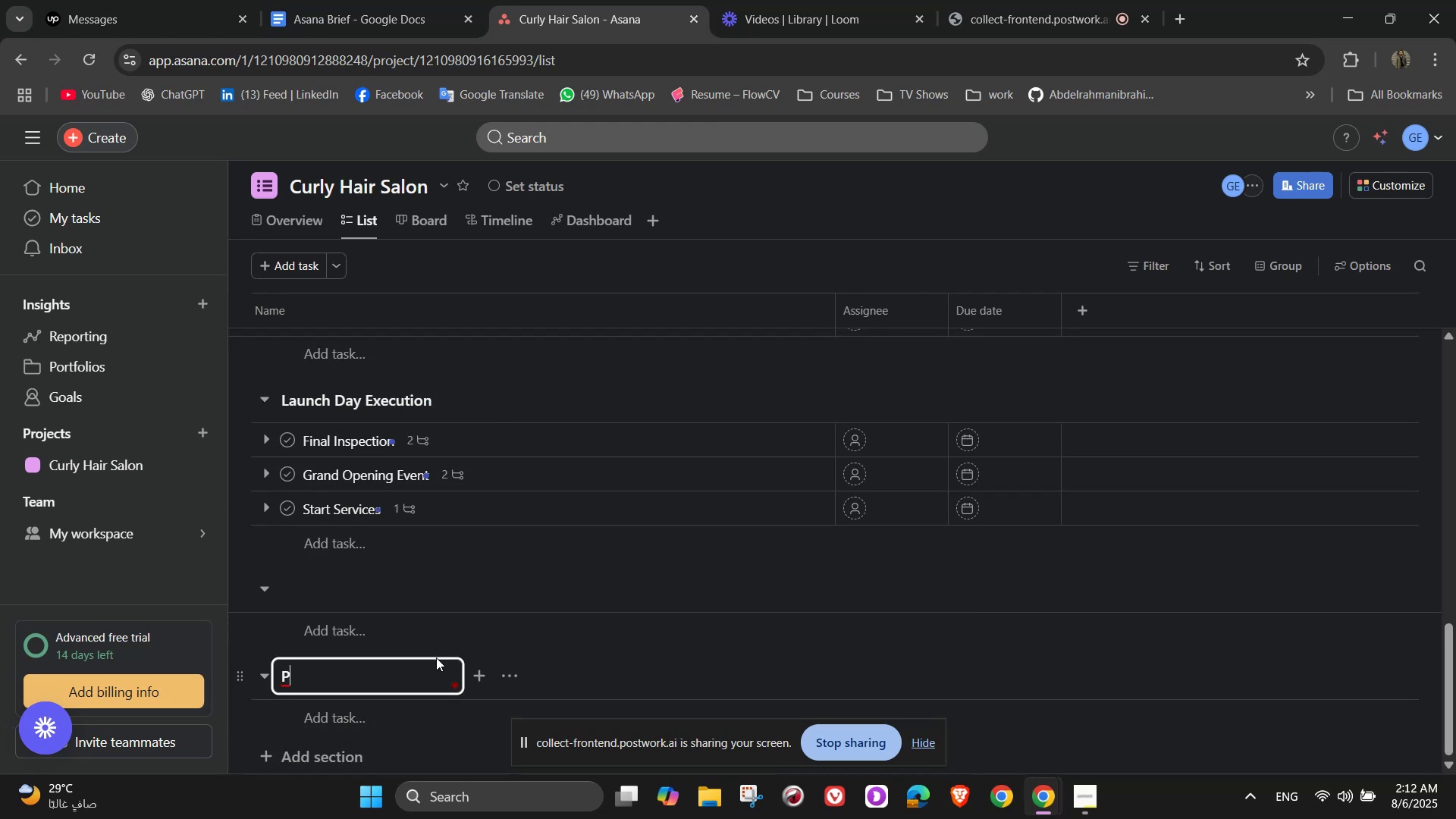 
type(ost-Launch)
 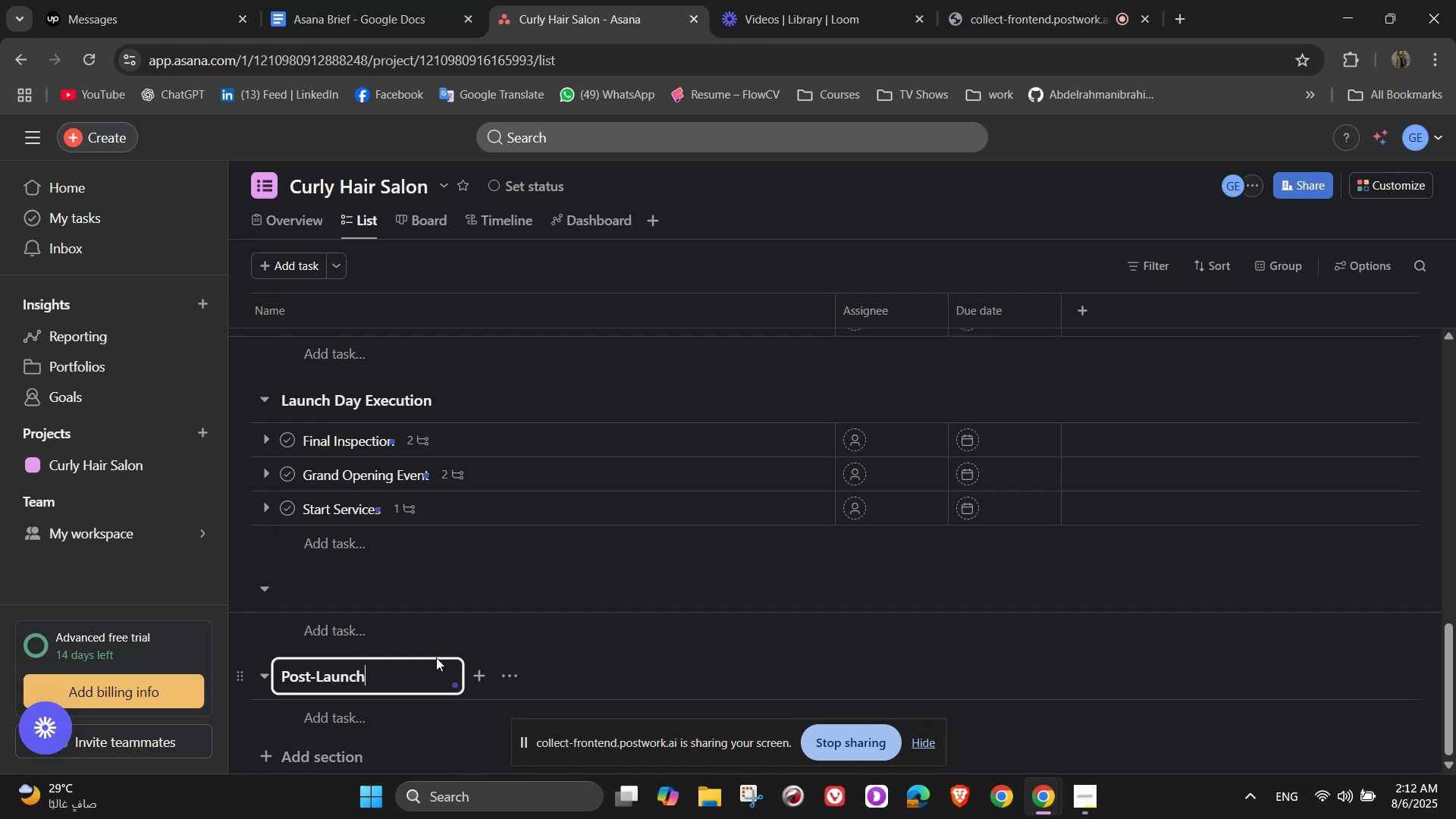 
scroll: coordinate [436, 657], scroll_direction: down, amount: 2.0
 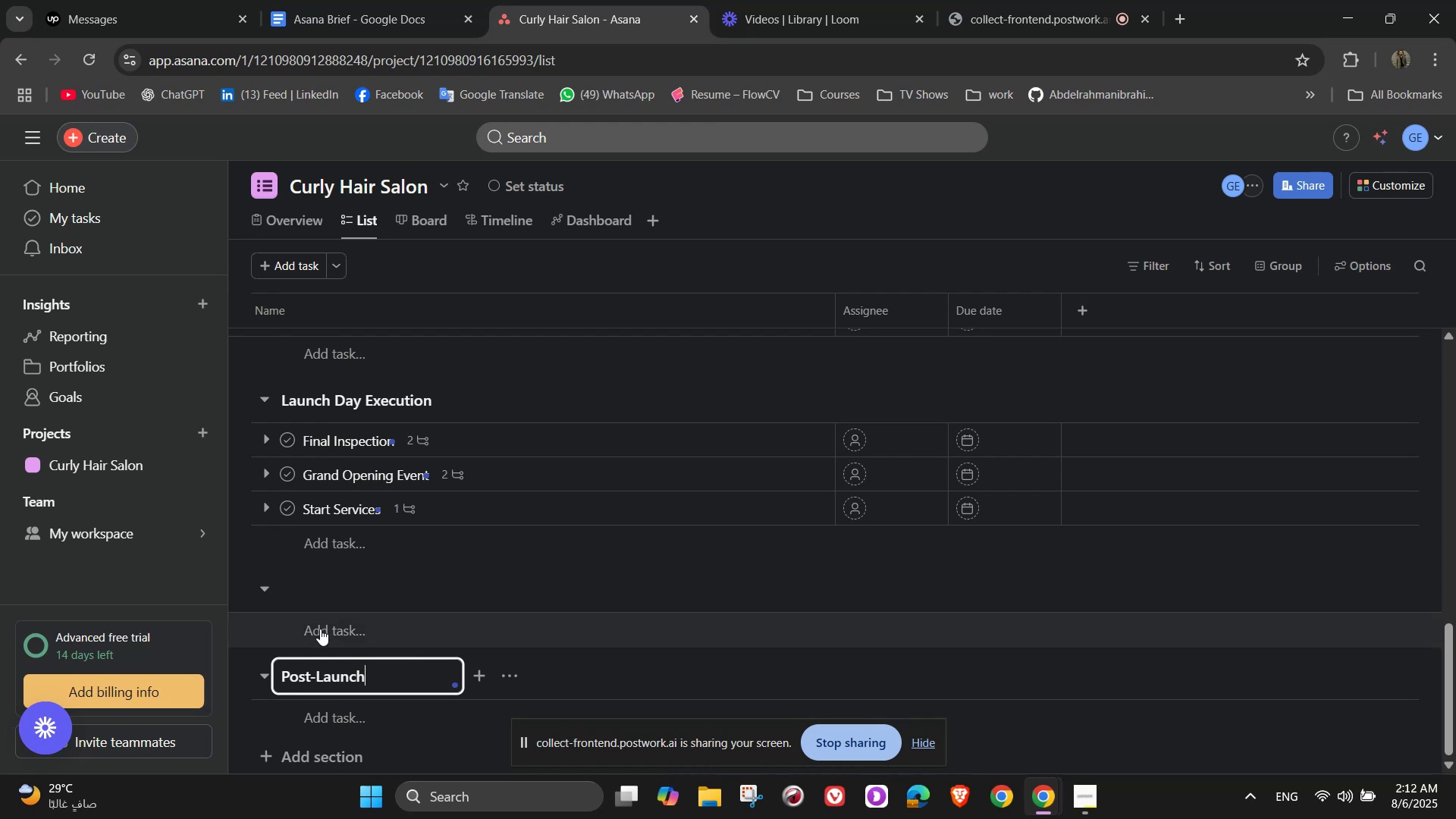 
left_click([305, 620])
 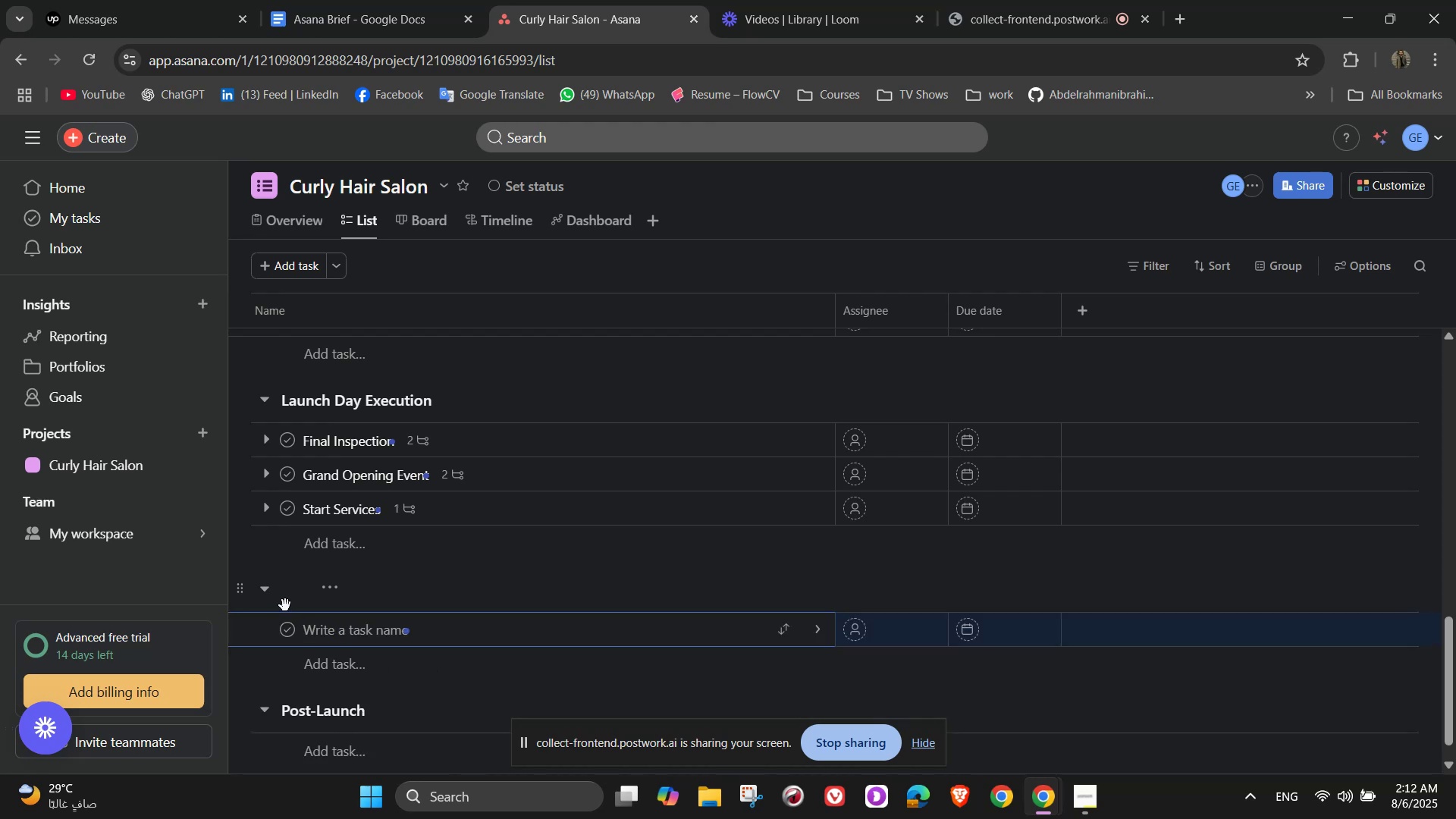 
left_click([276, 596])
 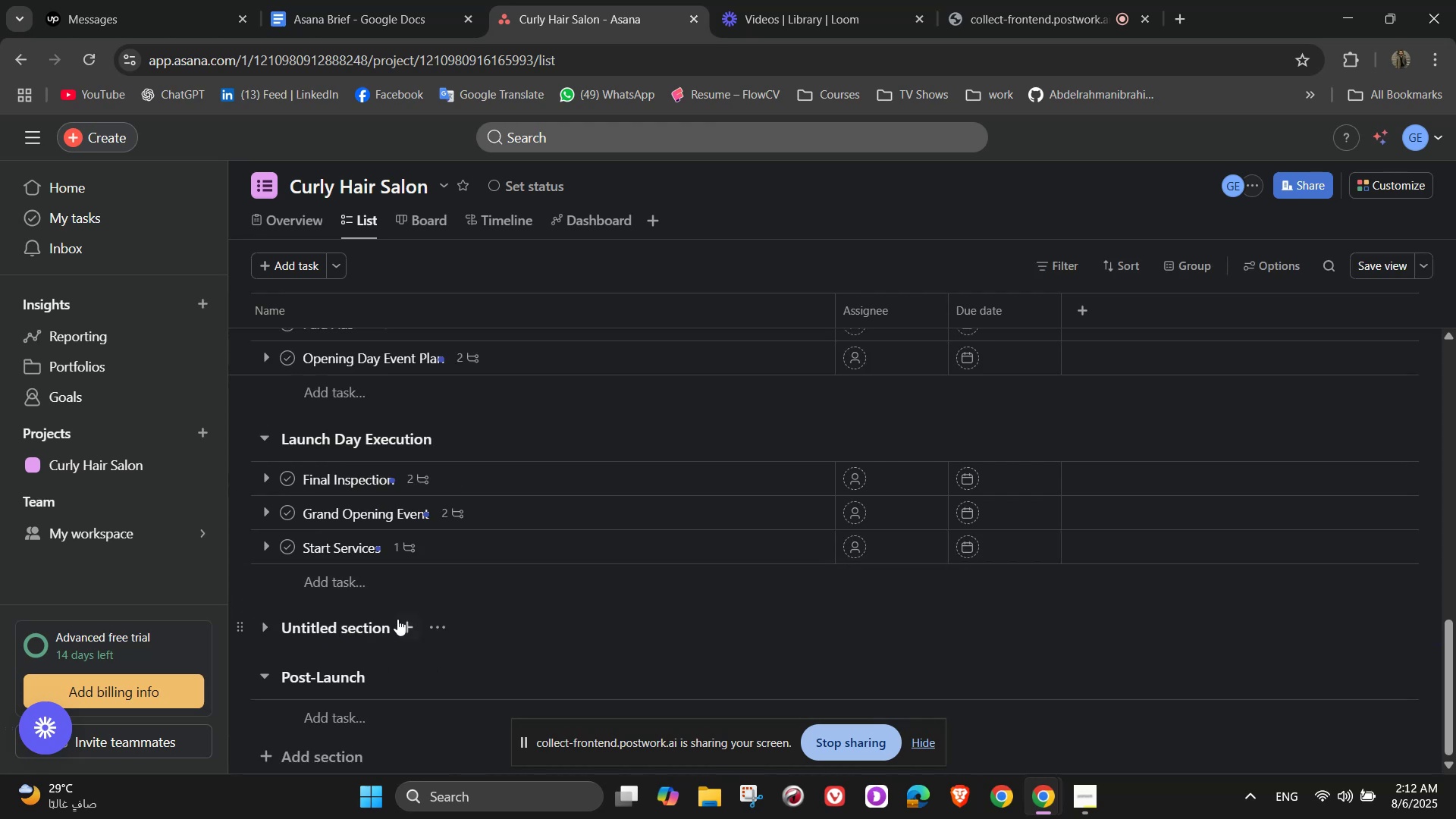 
left_click([435, 623])
 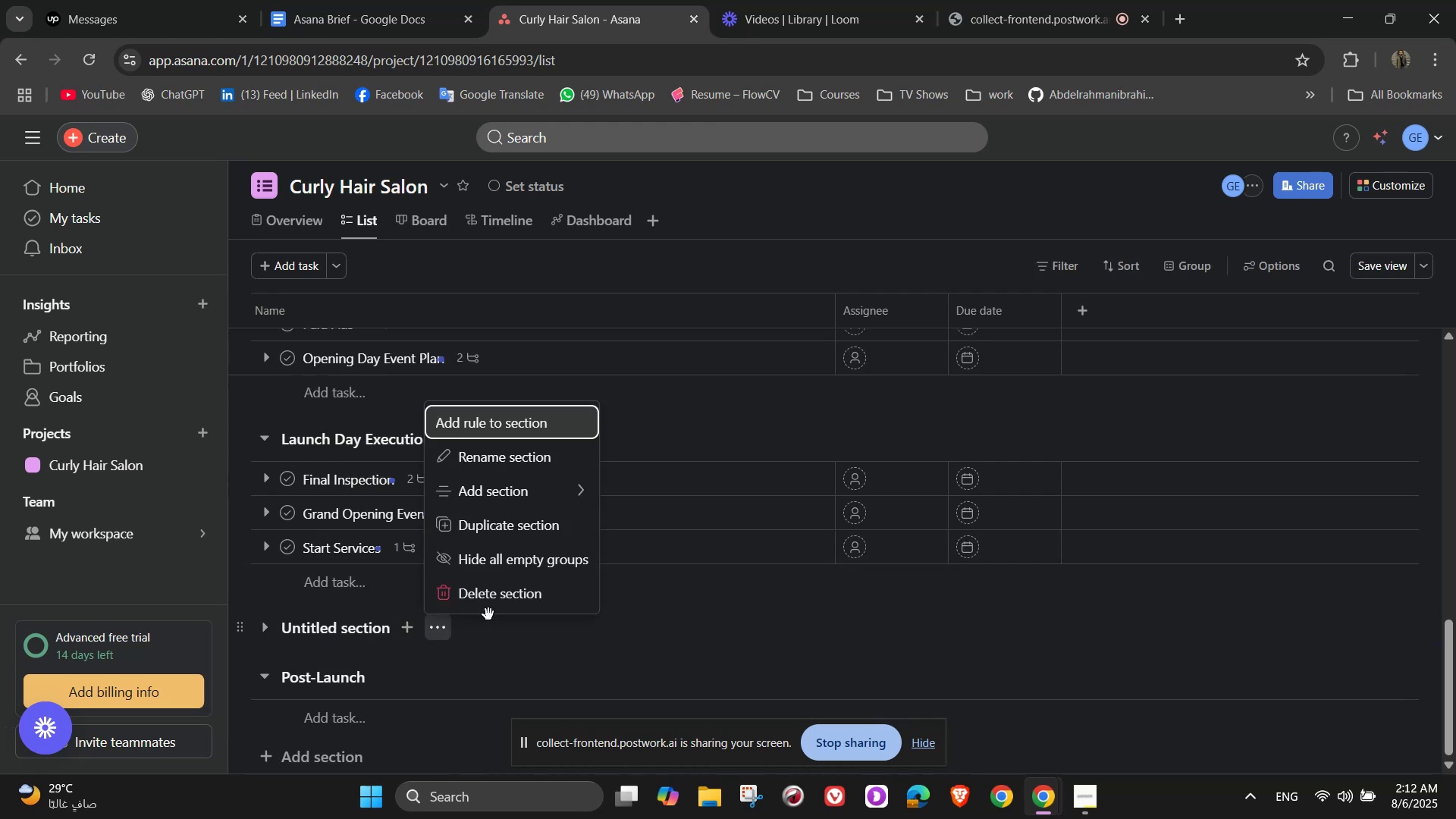 
left_click([496, 598])
 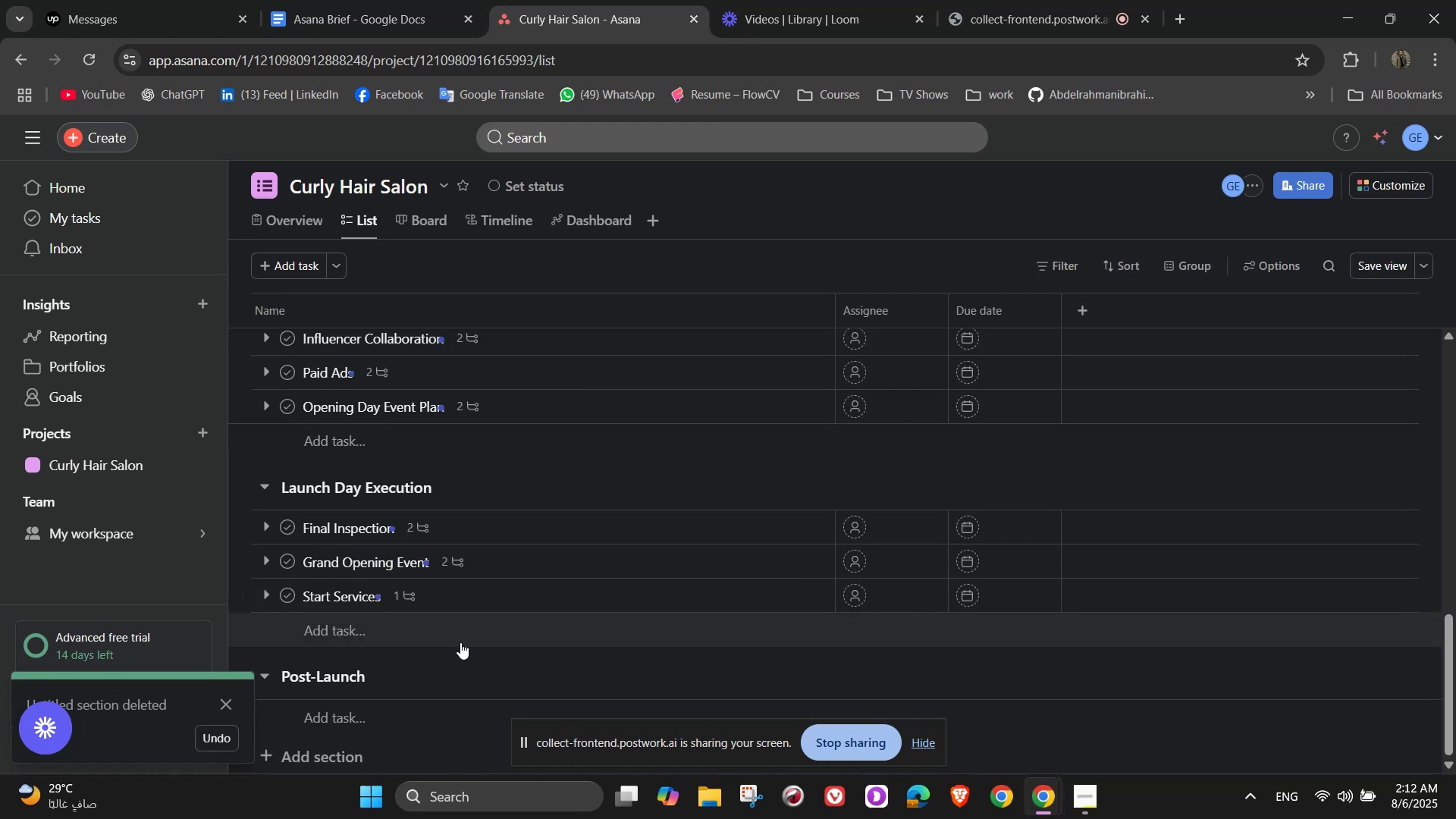 
scroll: coordinate [438, 662], scroll_direction: down, amount: 3.0
 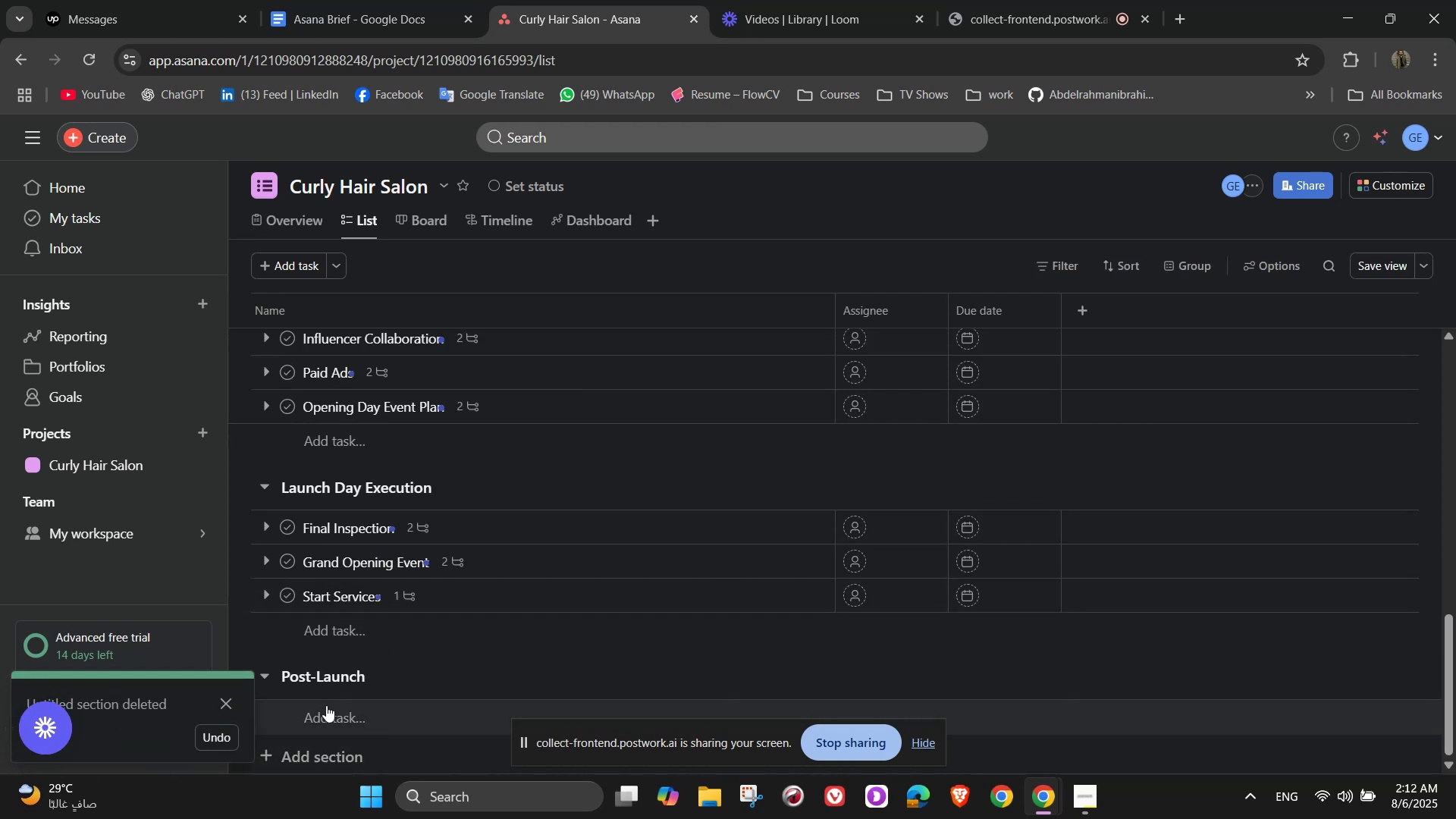 
left_click([347, 717])
 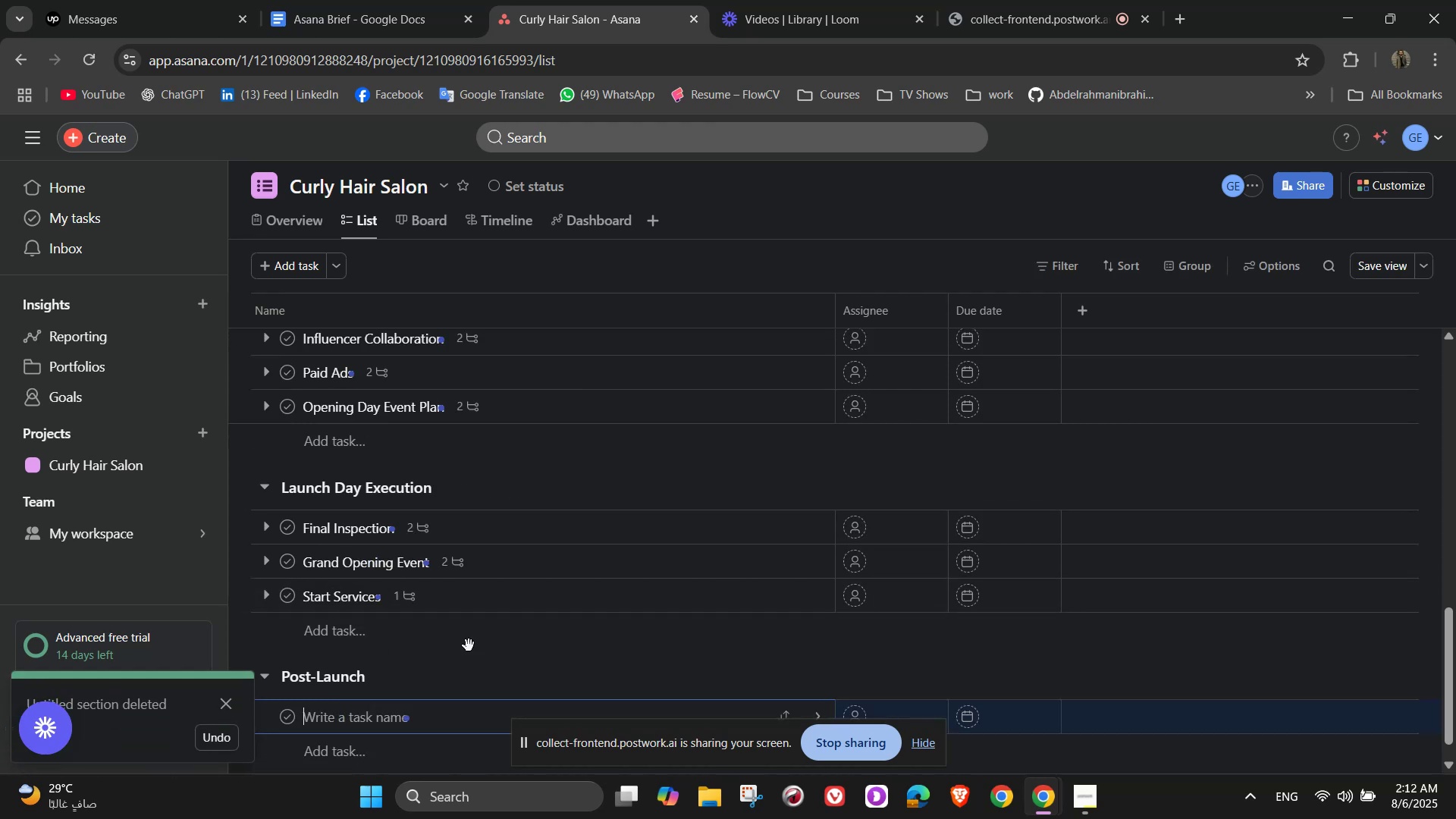 
scroll: coordinate [541, 625], scroll_direction: down, amount: 2.0
 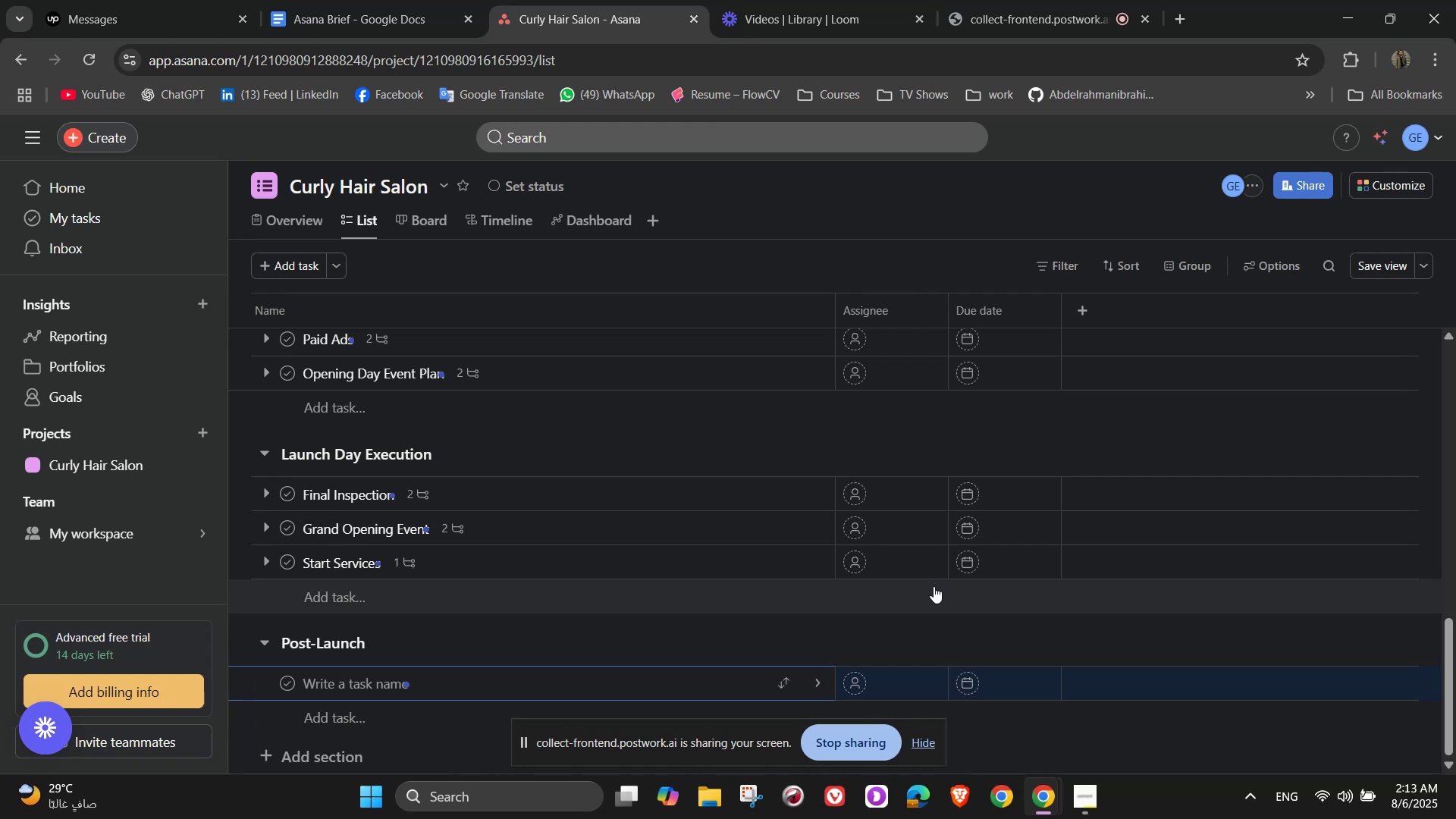 
wait(42.06)
 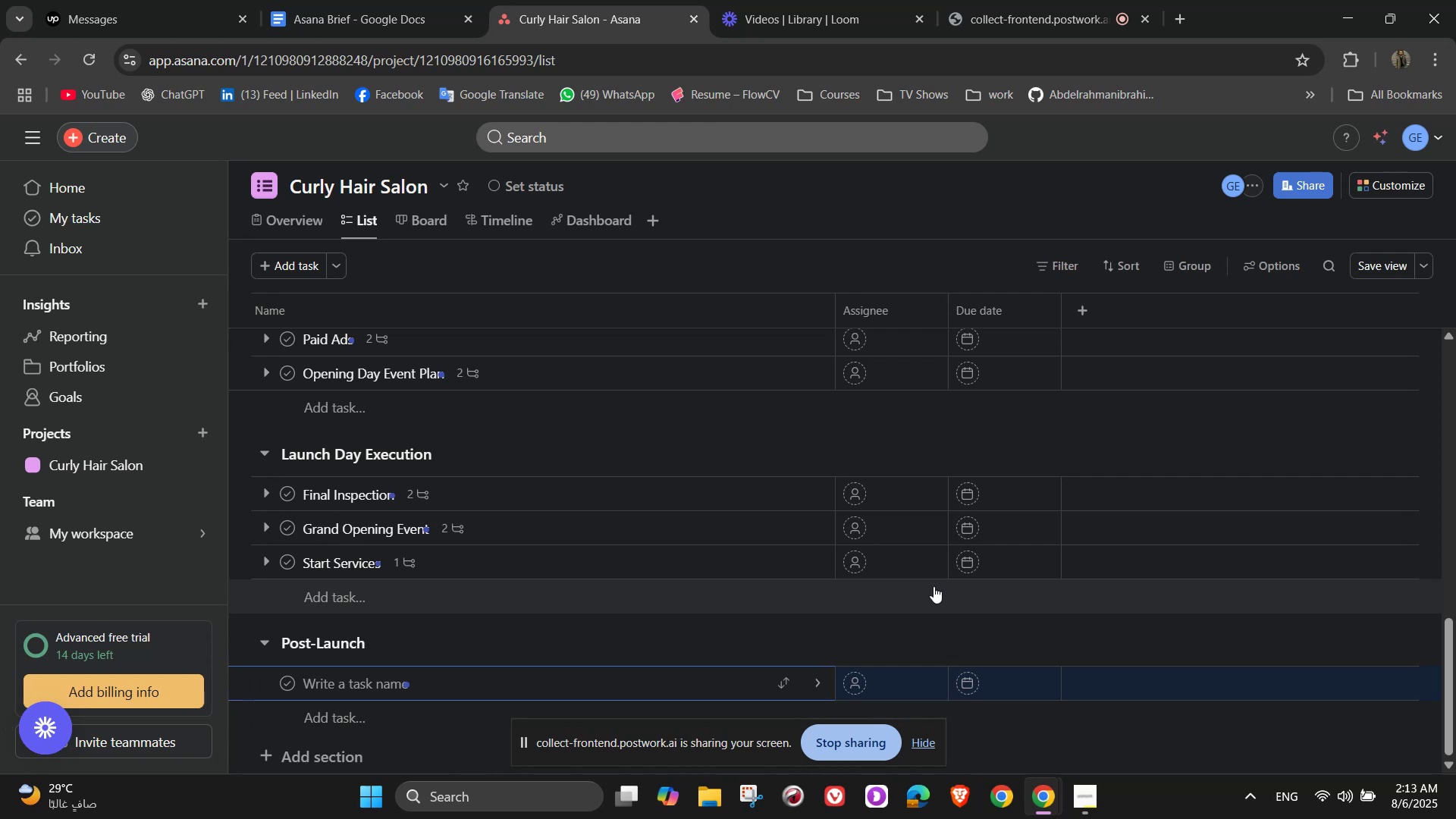 
key(S)
 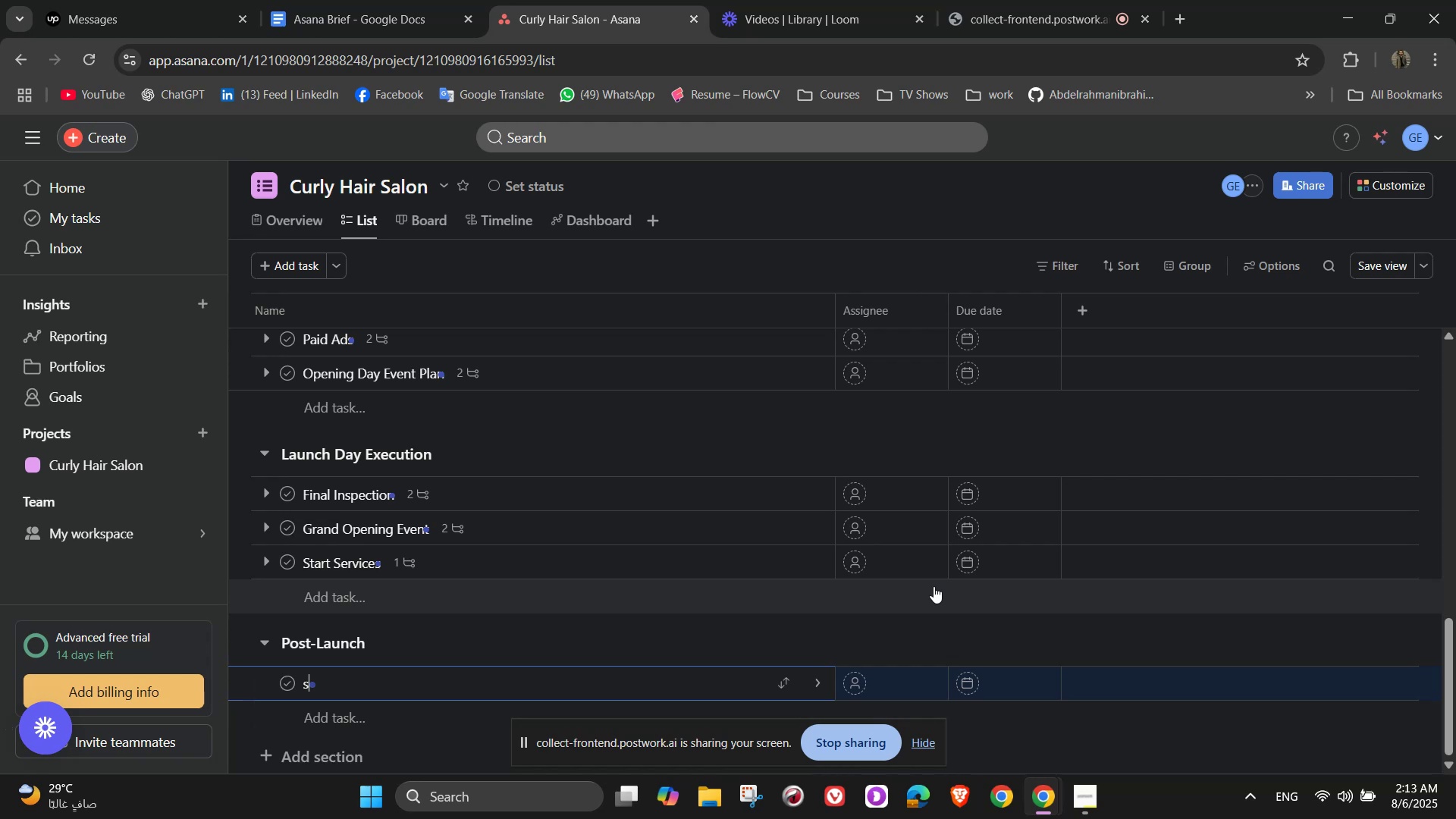 
key(Backspace)
 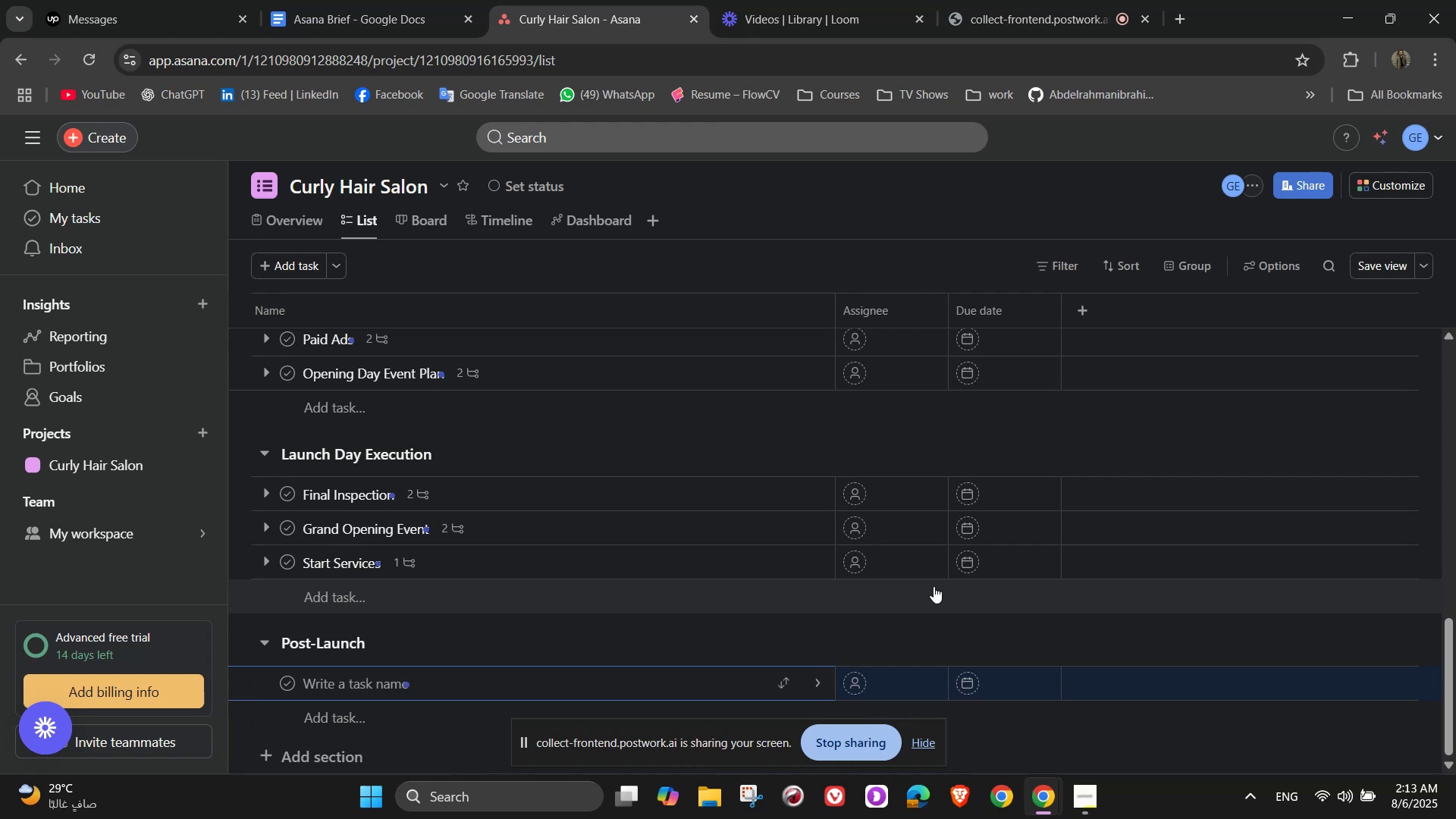 
wait(5.95)
 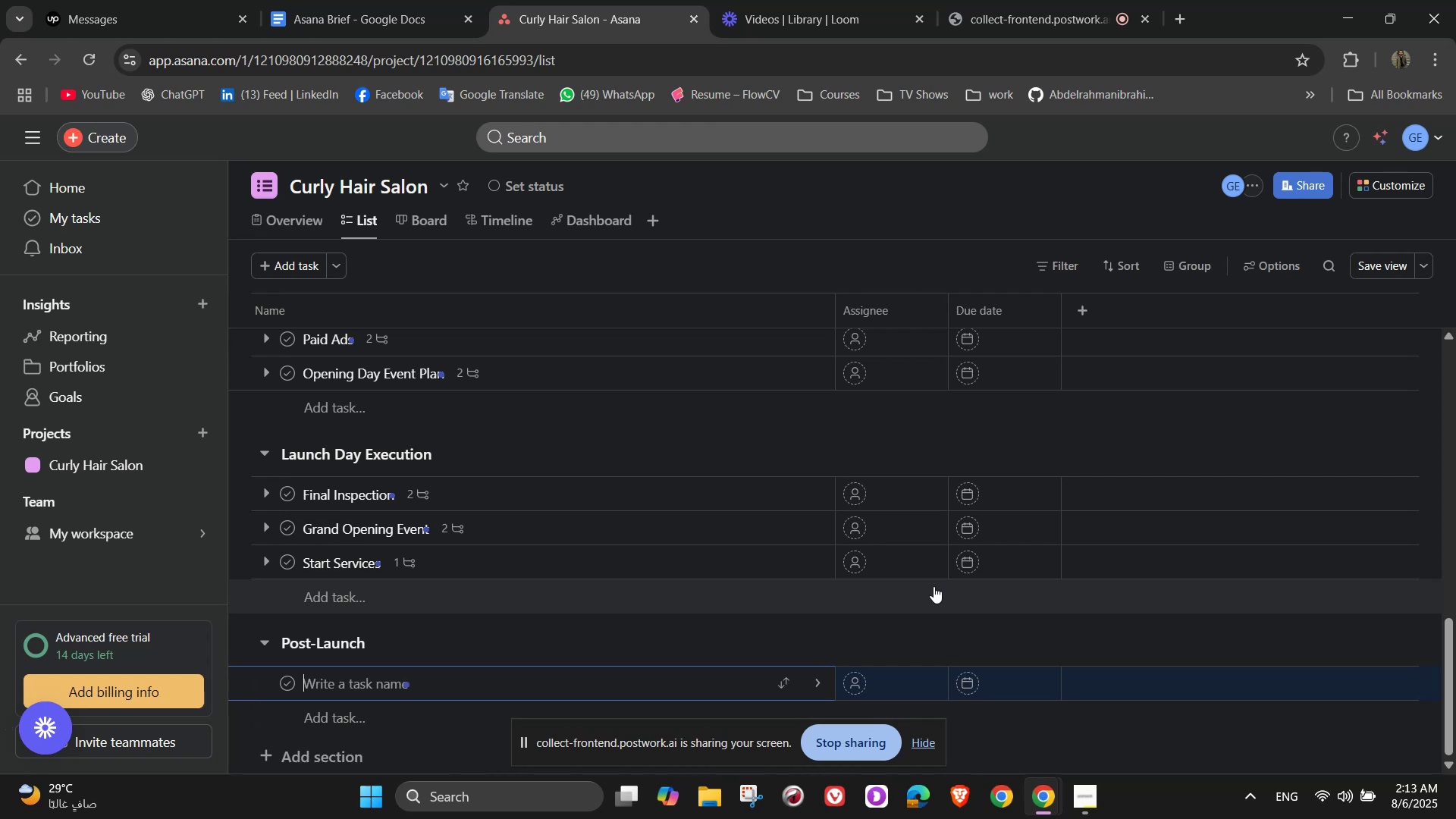 
hold_key(key=ShiftLeft, duration=0.39)
 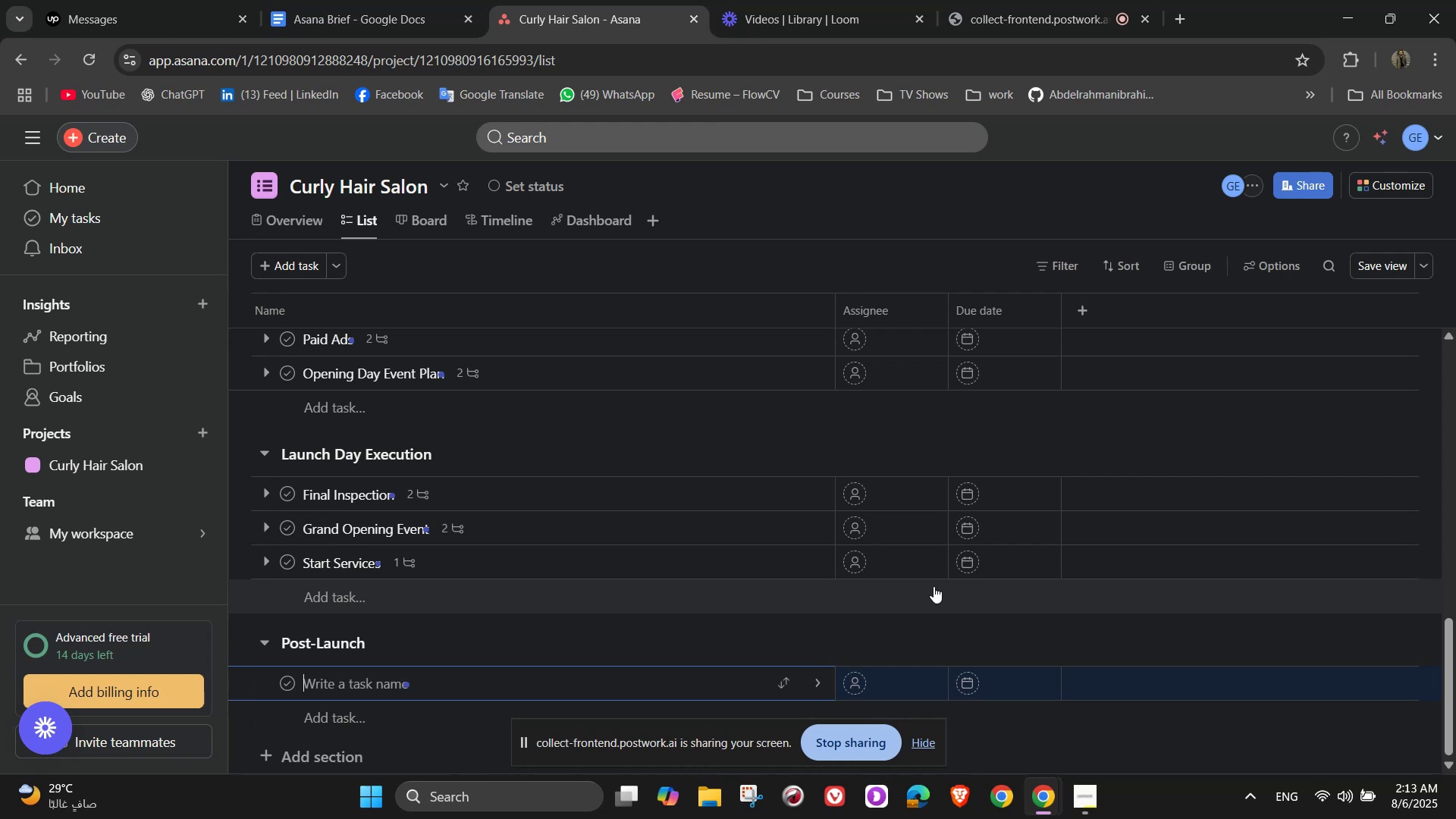 
type(Collect Customer Feed)
 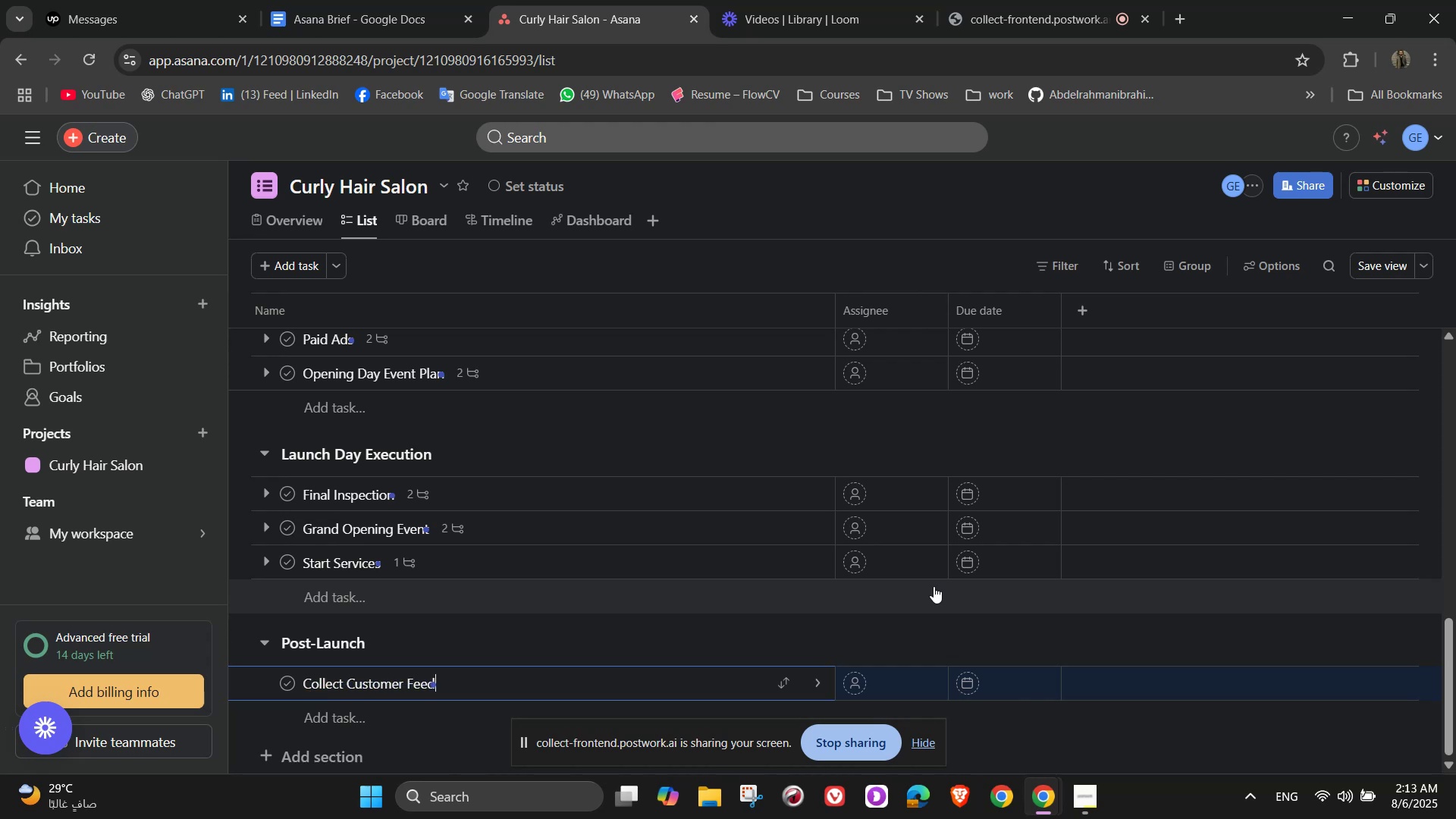 
type(back)
 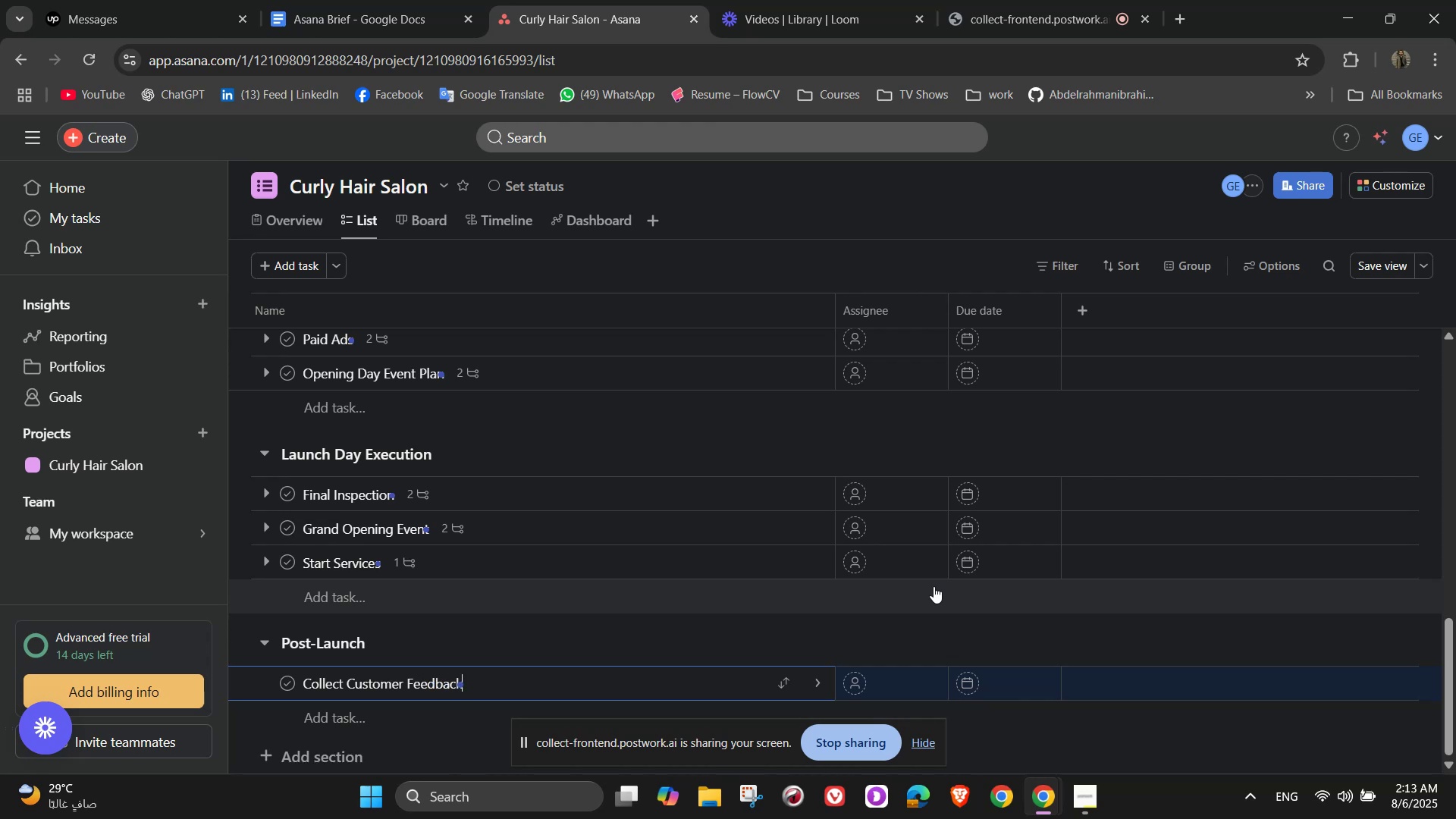 
scroll: coordinate [836, 621], scroll_direction: down, amount: 3.0
 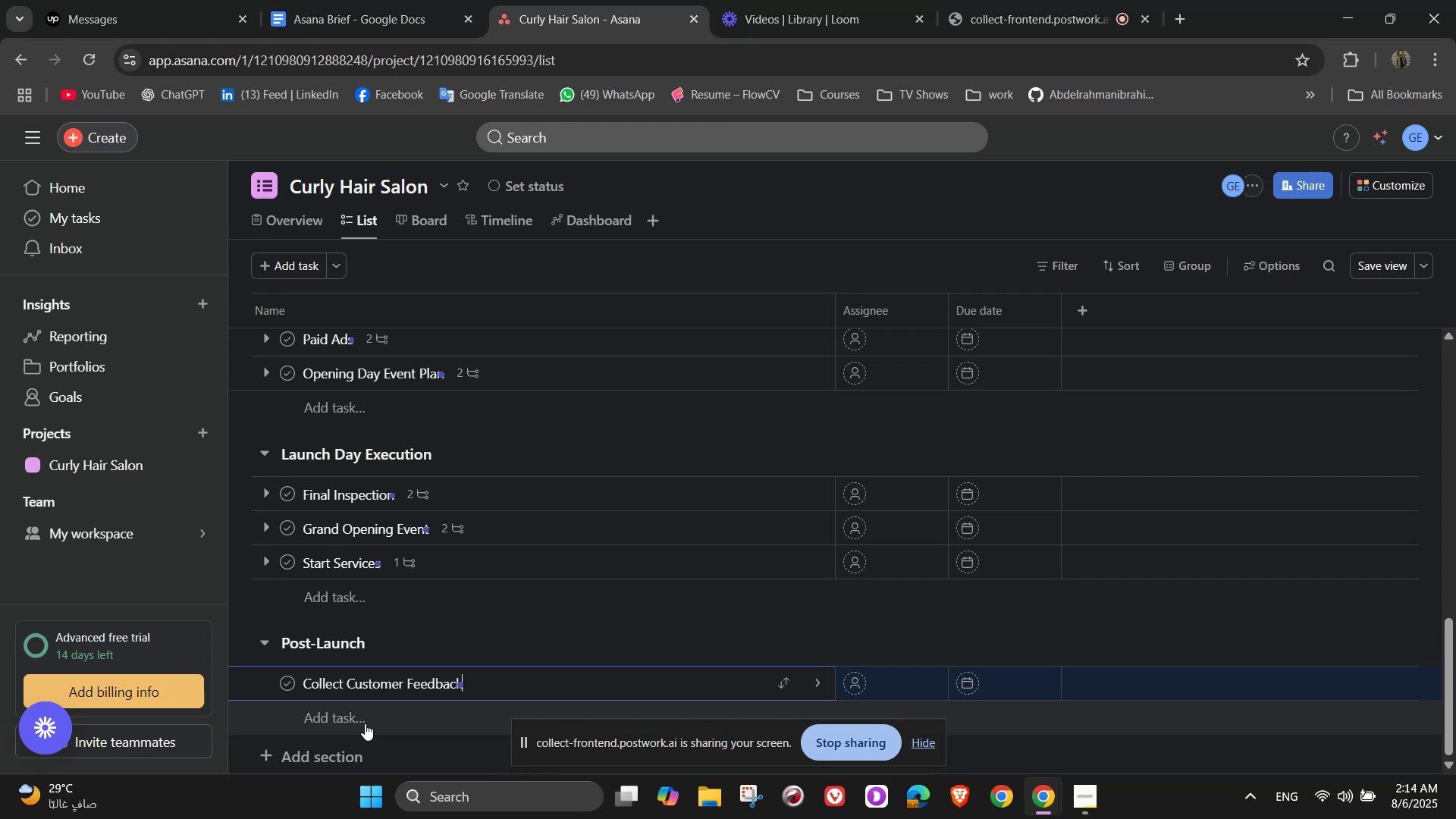 
wait(19.03)
 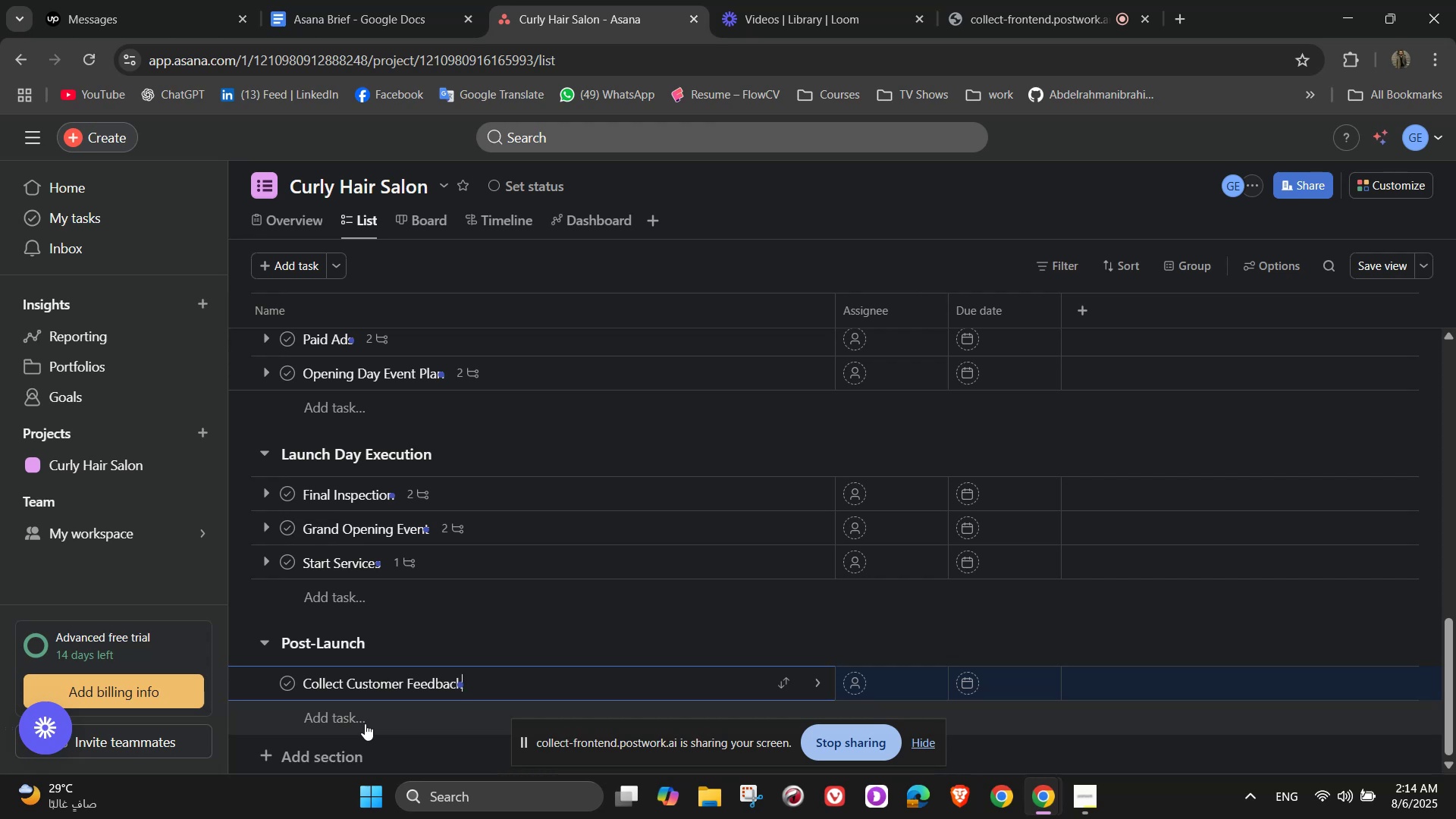 
left_click([819, 682])
 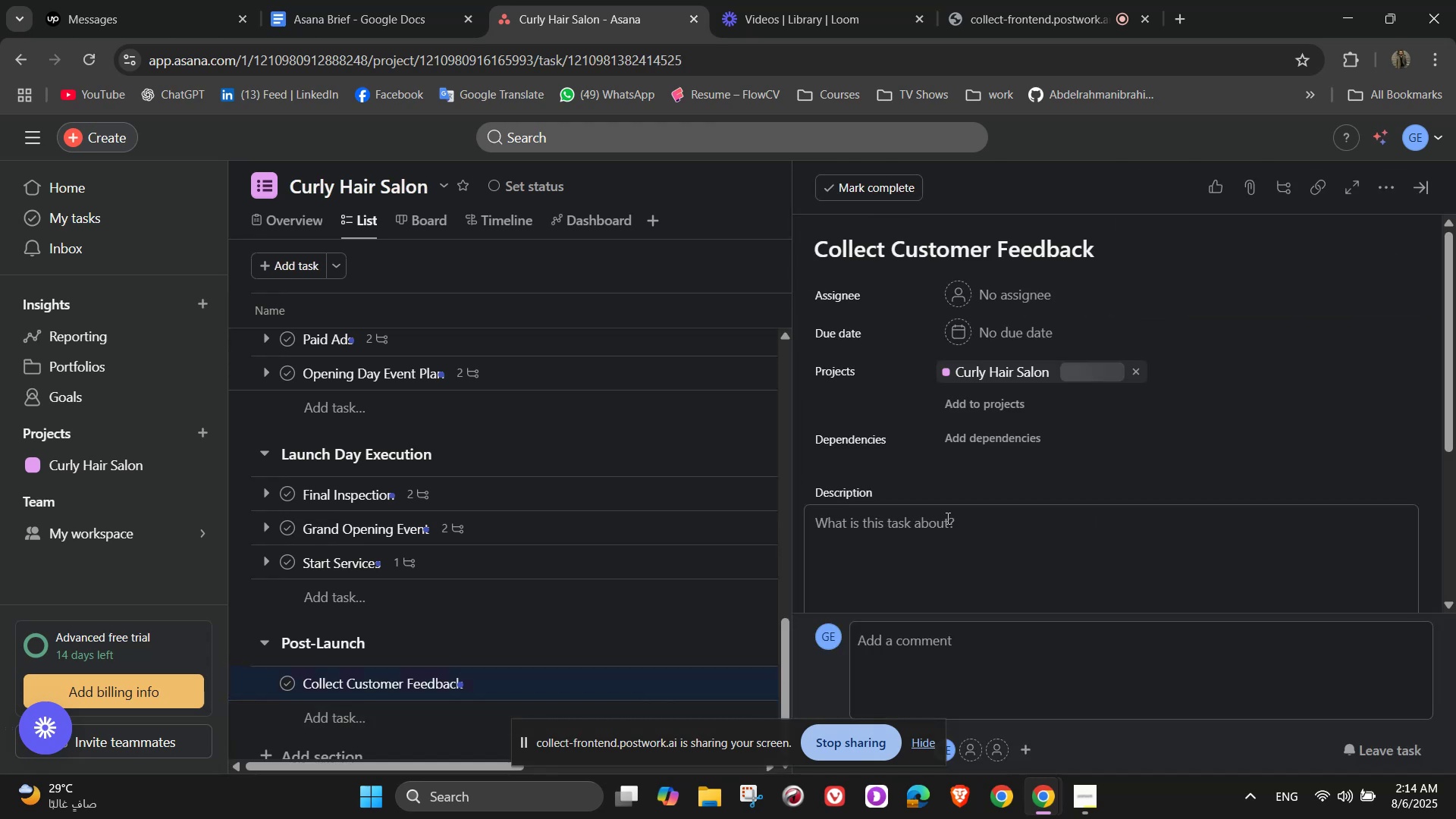 
scroll: coordinate [1006, 459], scroll_direction: down, amount: 6.0
 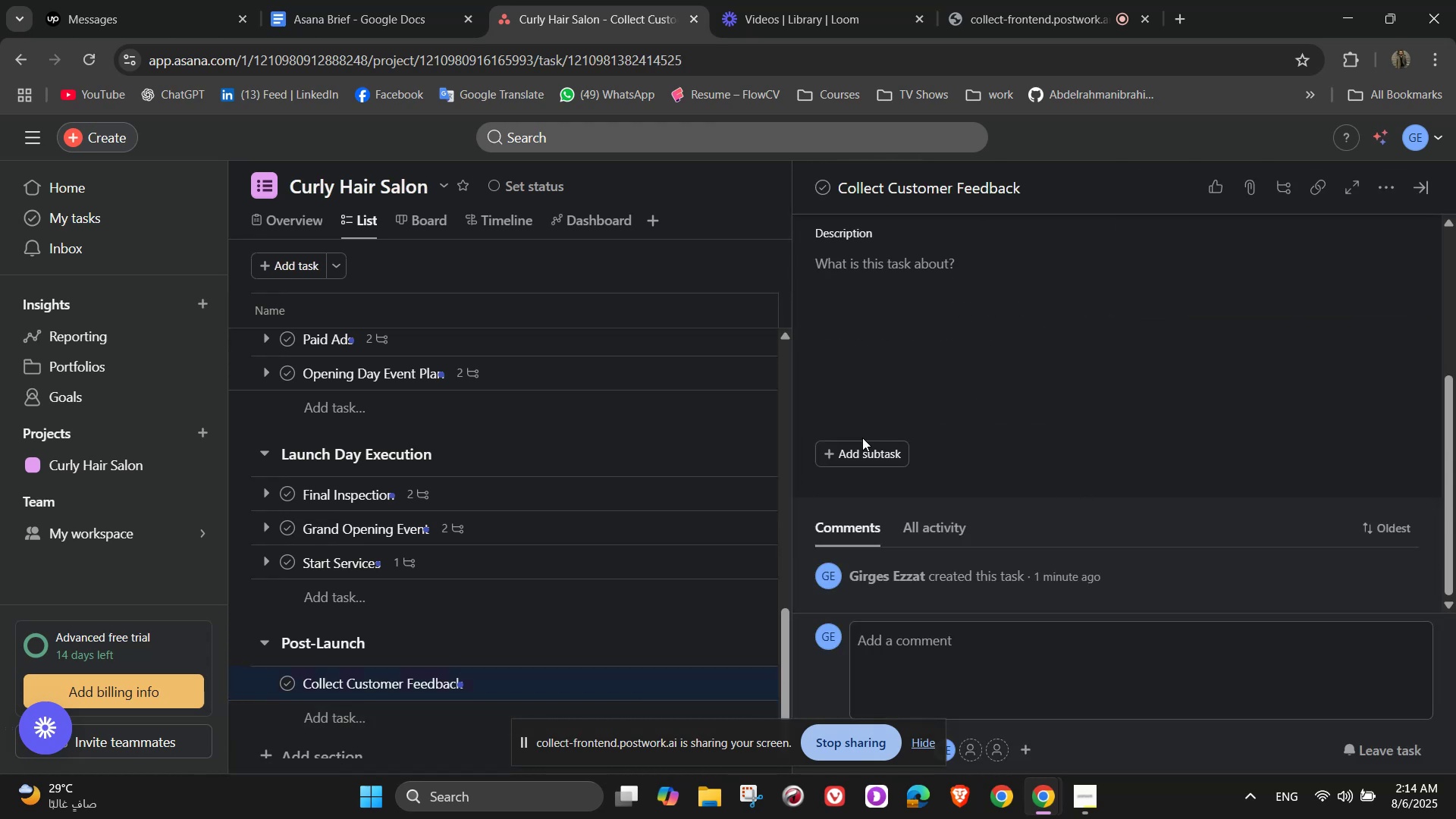 
left_click([873, 448])
 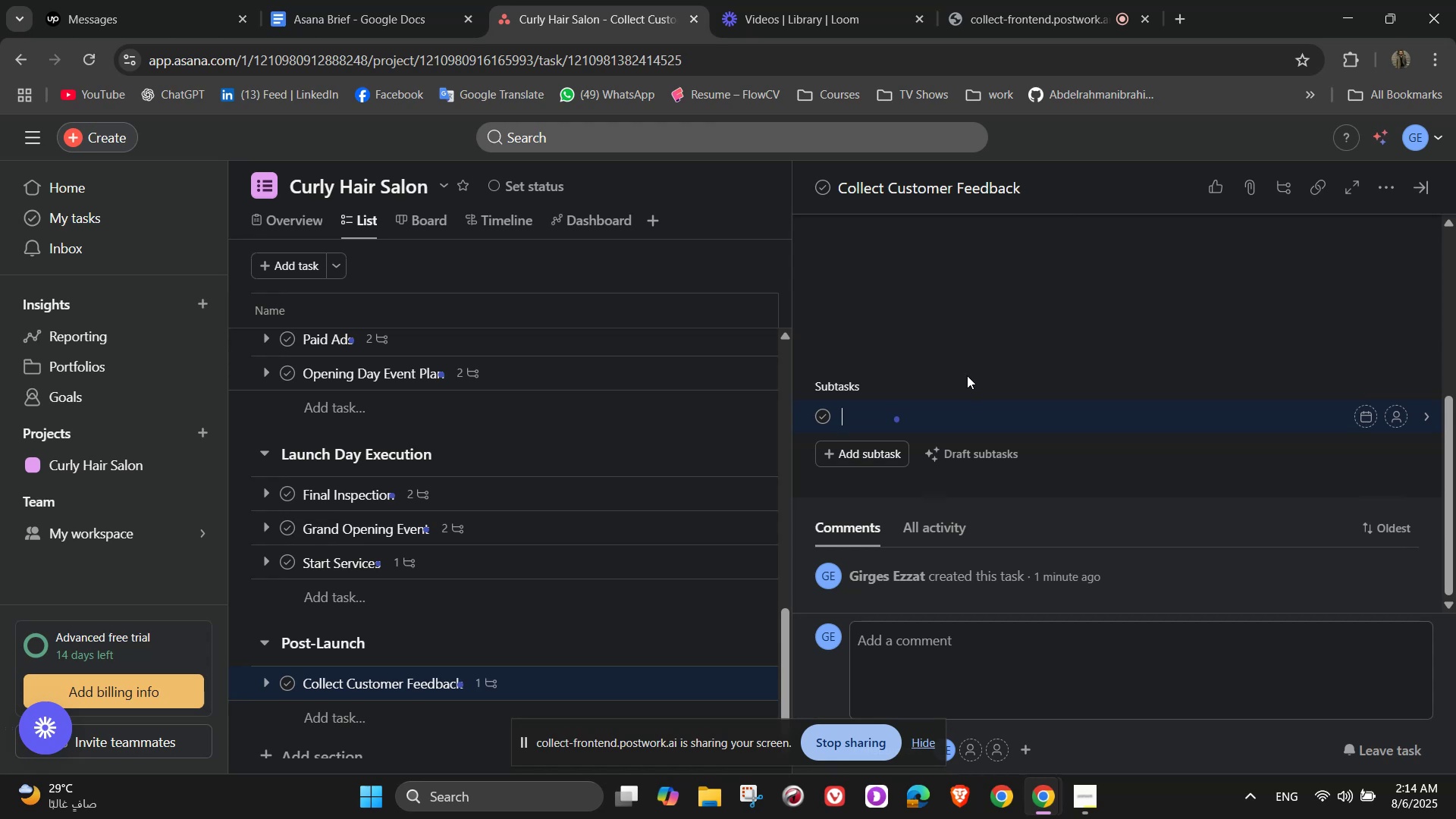 
type(Send follow-up survey)
 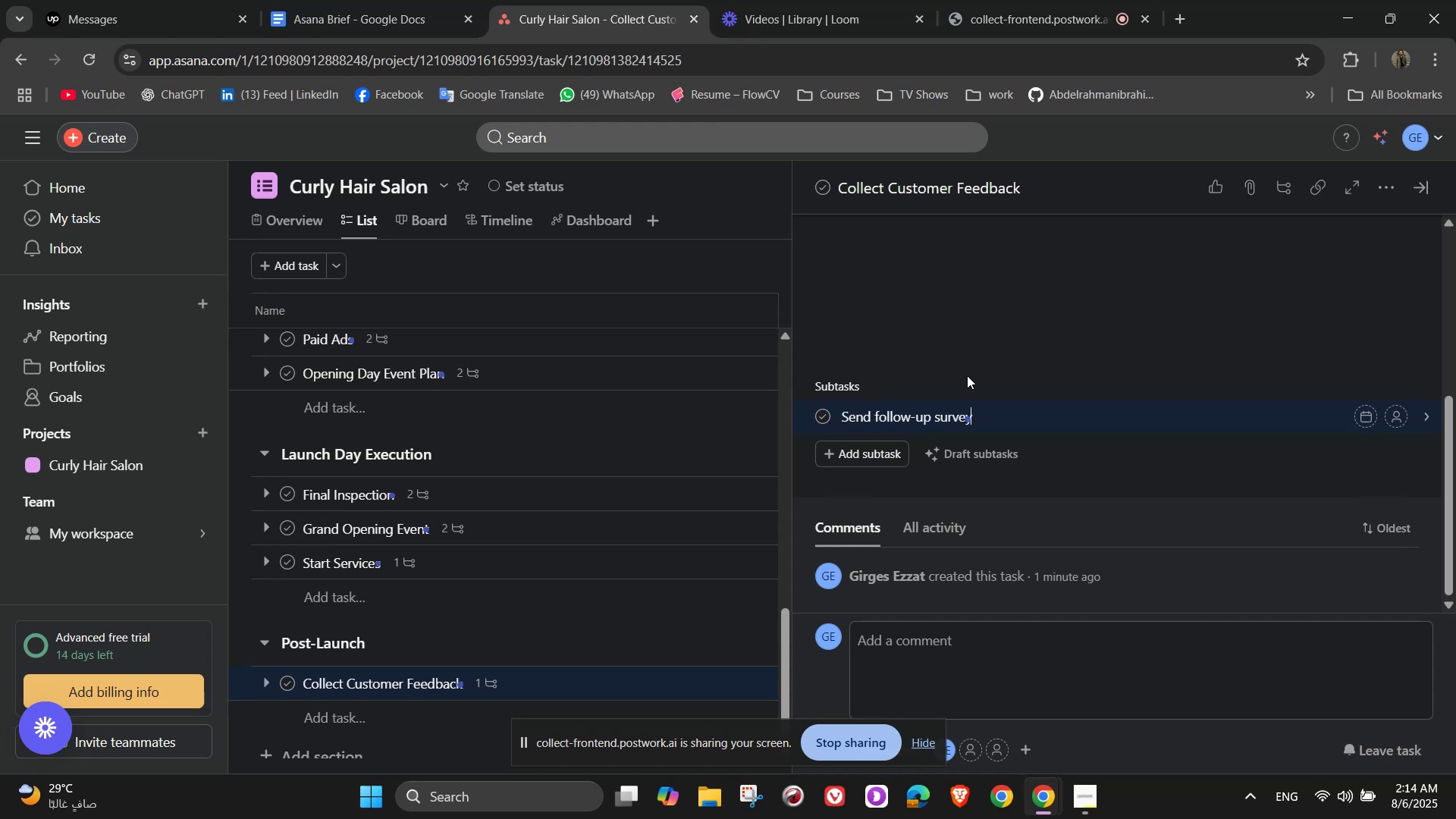 
key(NumpadEnter)
 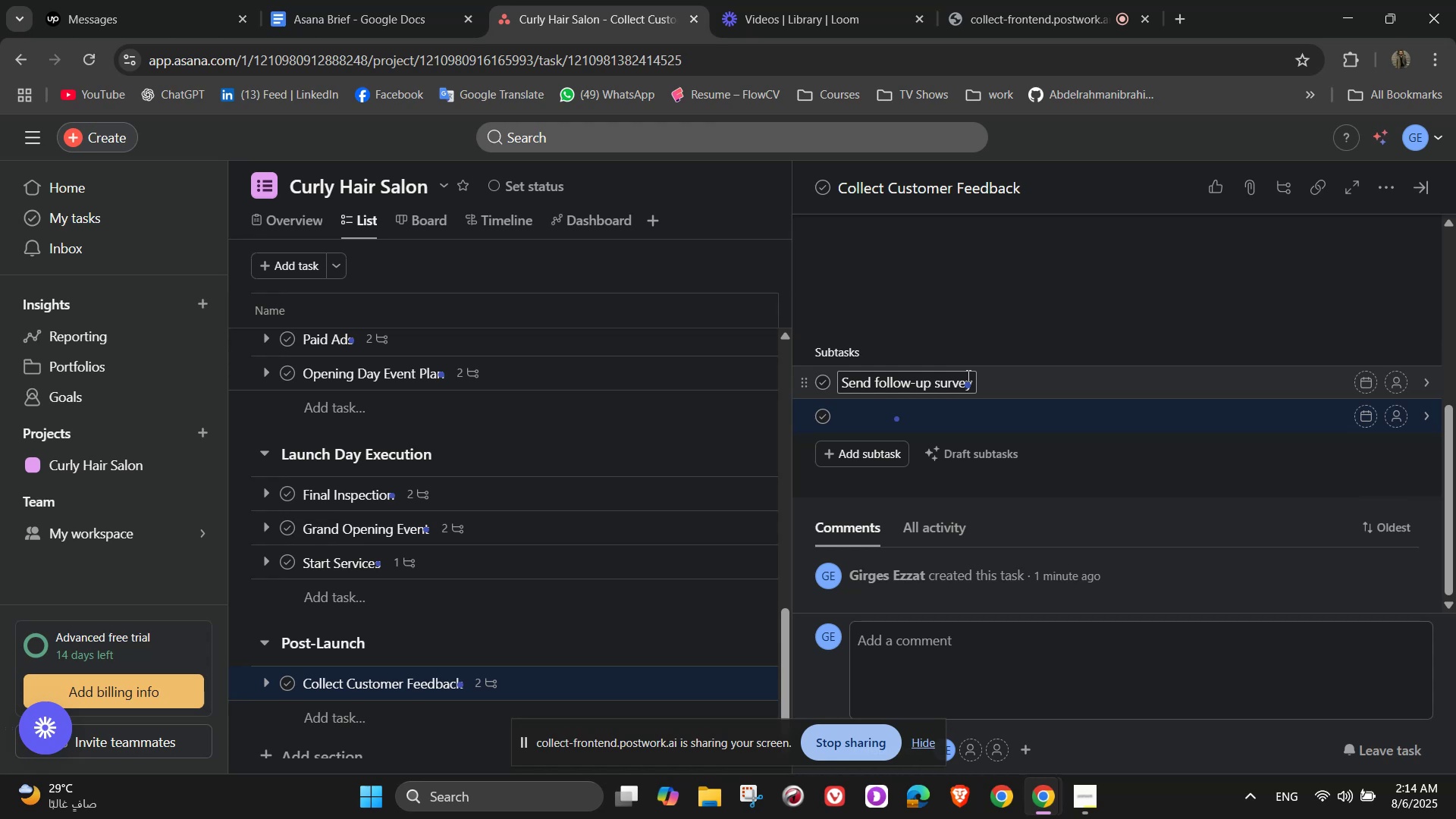 
wait(17.39)
 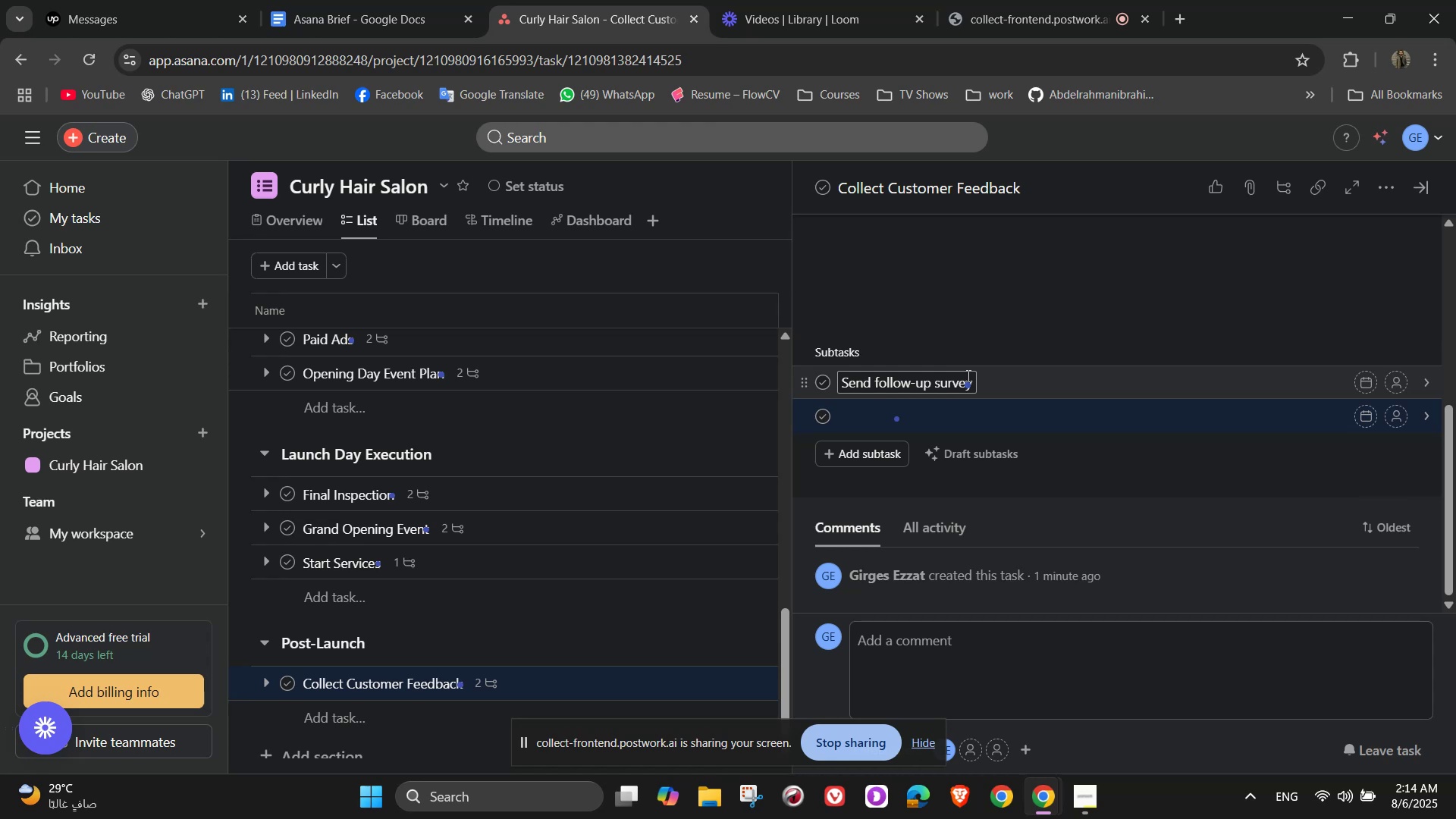 
type(Gather online t)
key(Backspace)
type(reviews)
 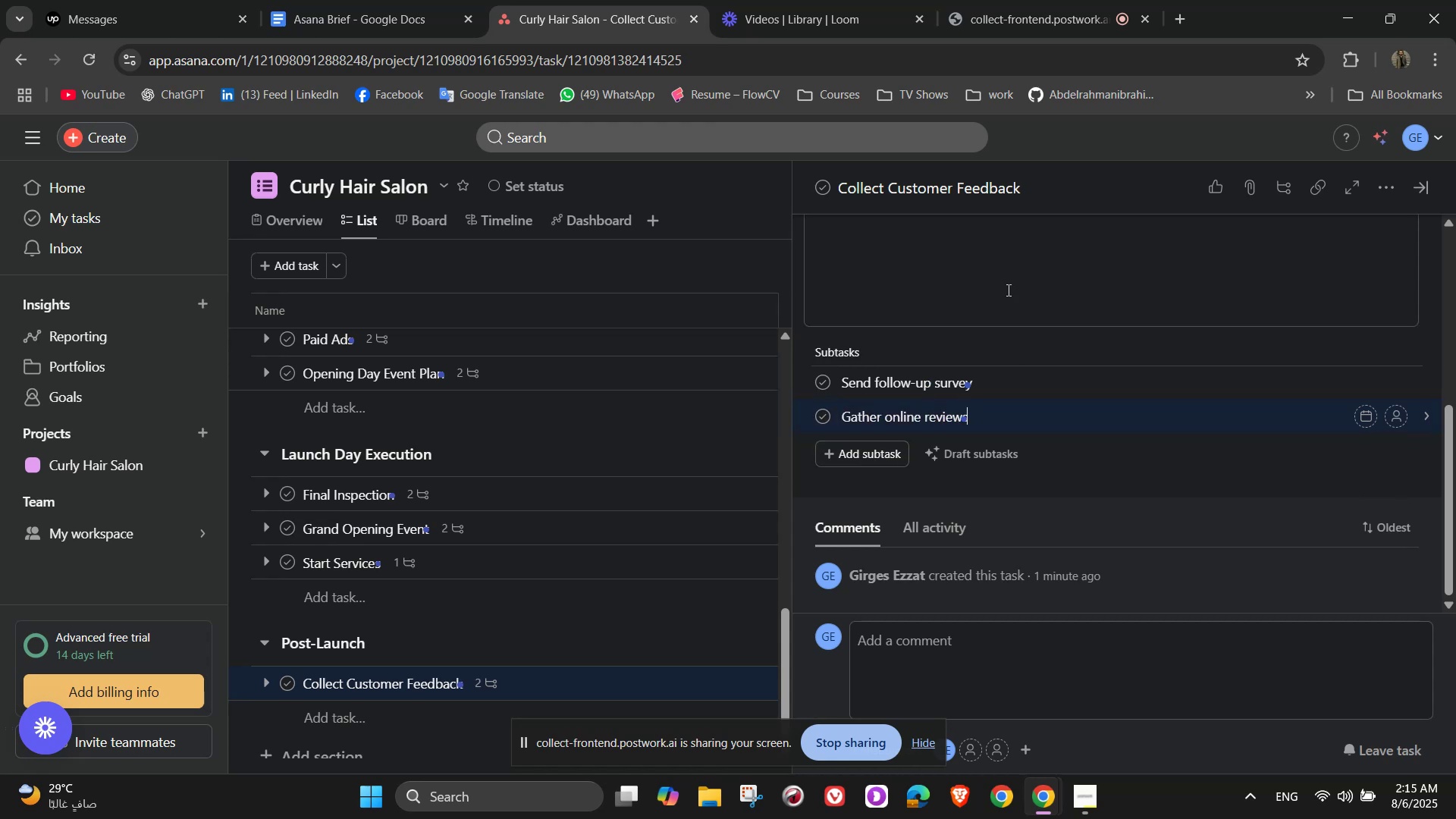 
left_click([1007, 350])
 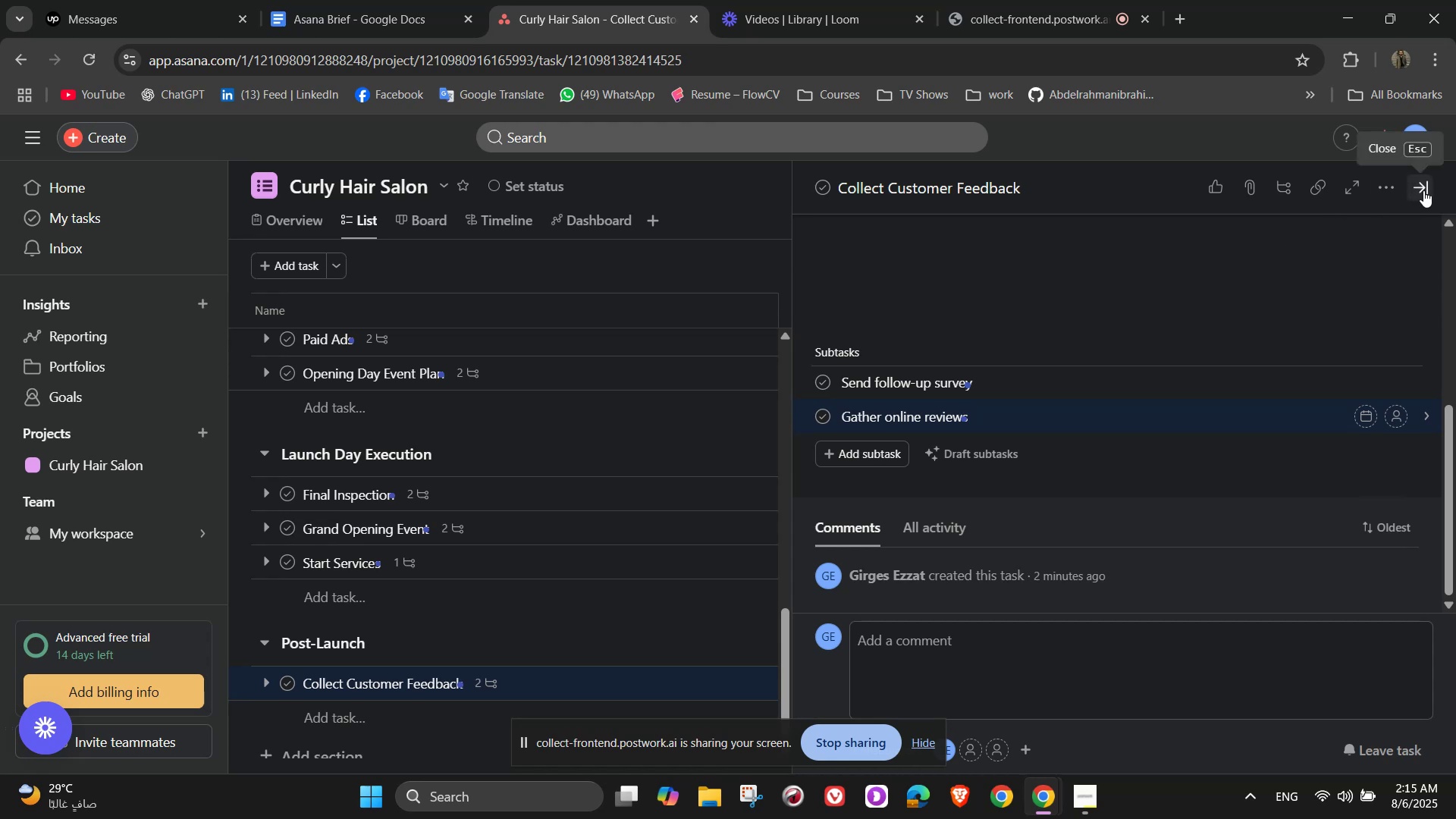 
wait(6.05)
 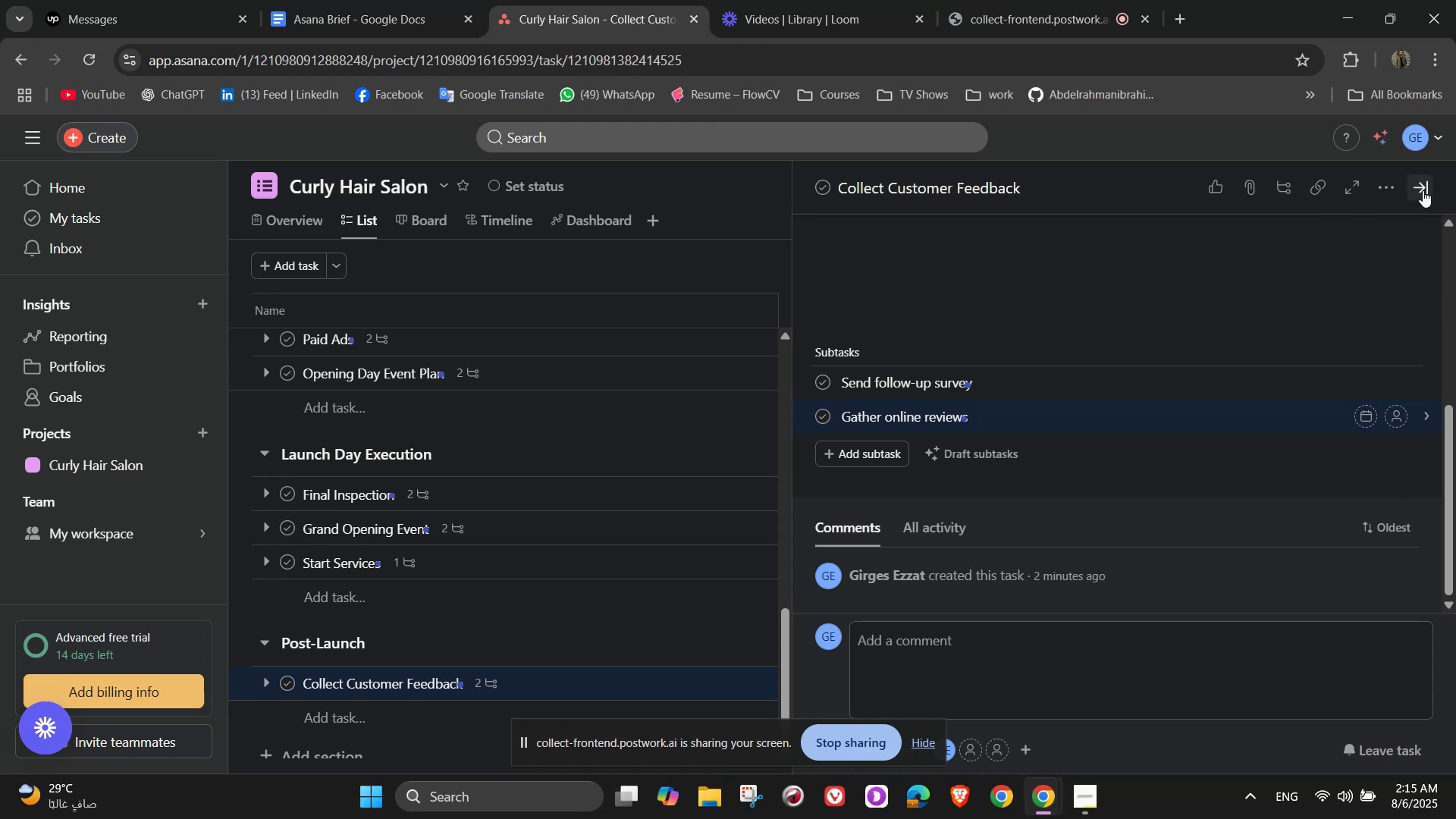 
left_click([1423, 190])
 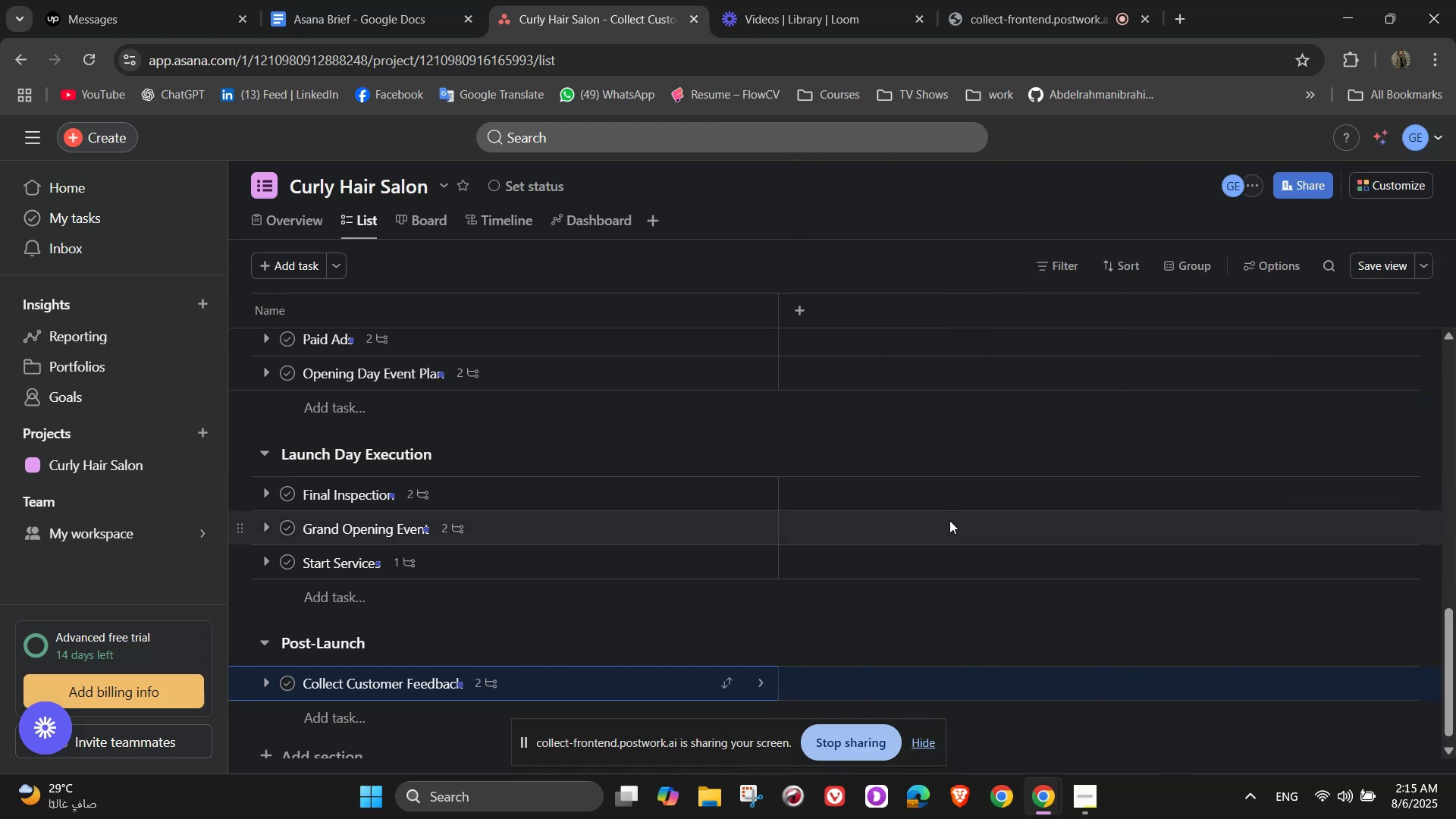 
scroll: coordinate [480, 752], scroll_direction: down, amount: 7.0
 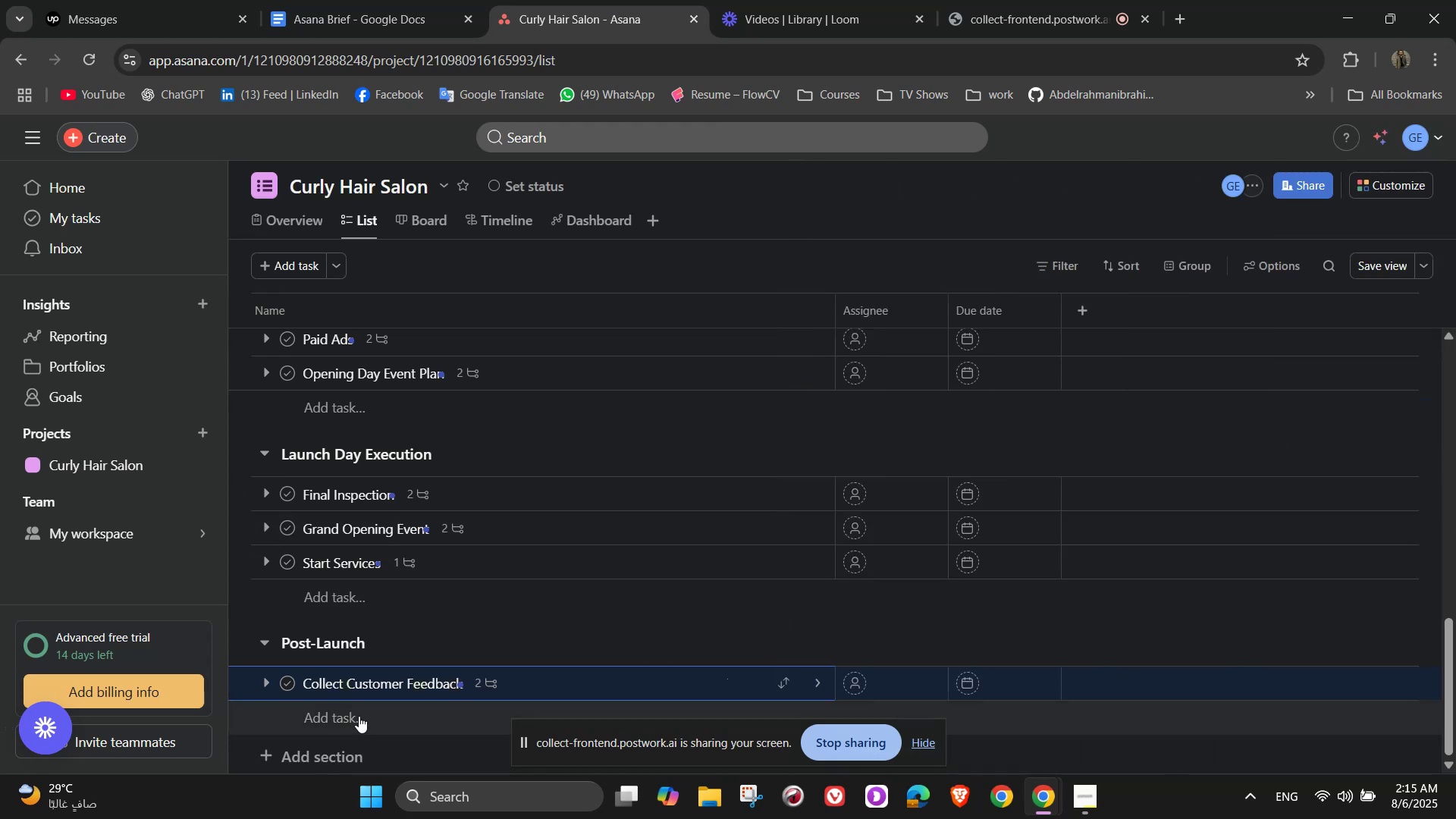 
left_click([359, 716])
 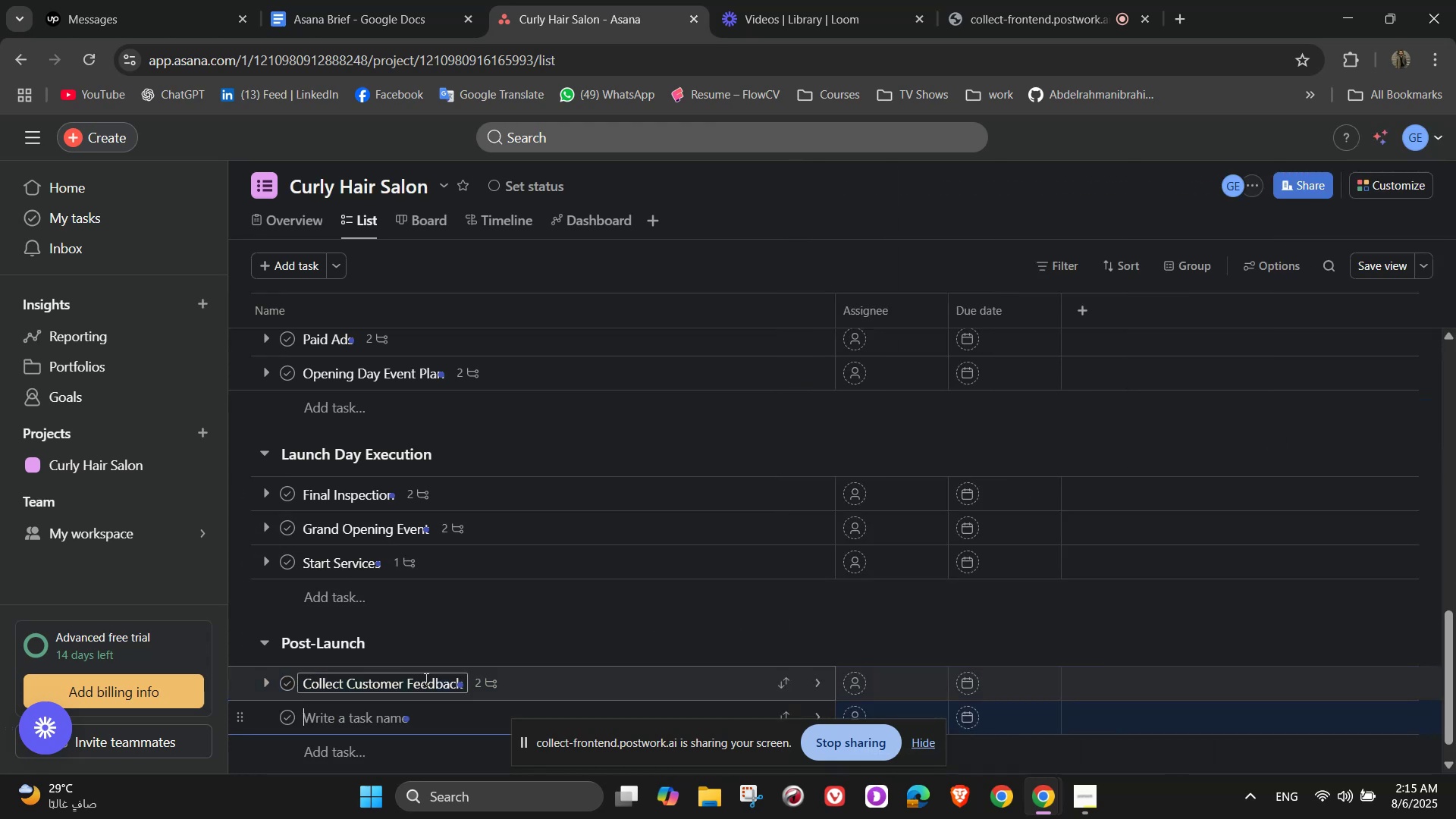 
scroll: coordinate [457, 651], scroll_direction: down, amount: 3.0
 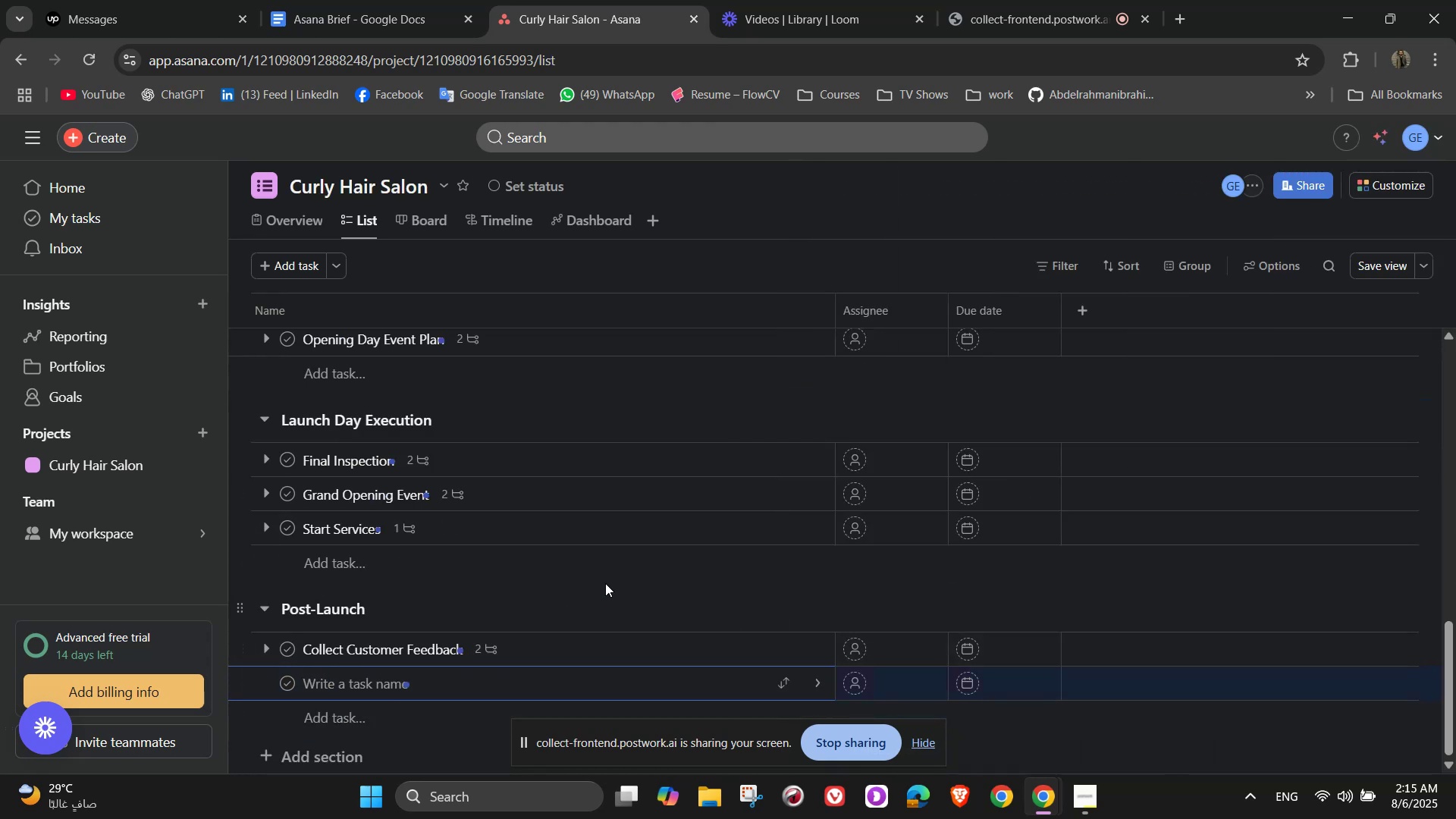 
type(Analyzw)
key(Backspace)
type(e Performance)
 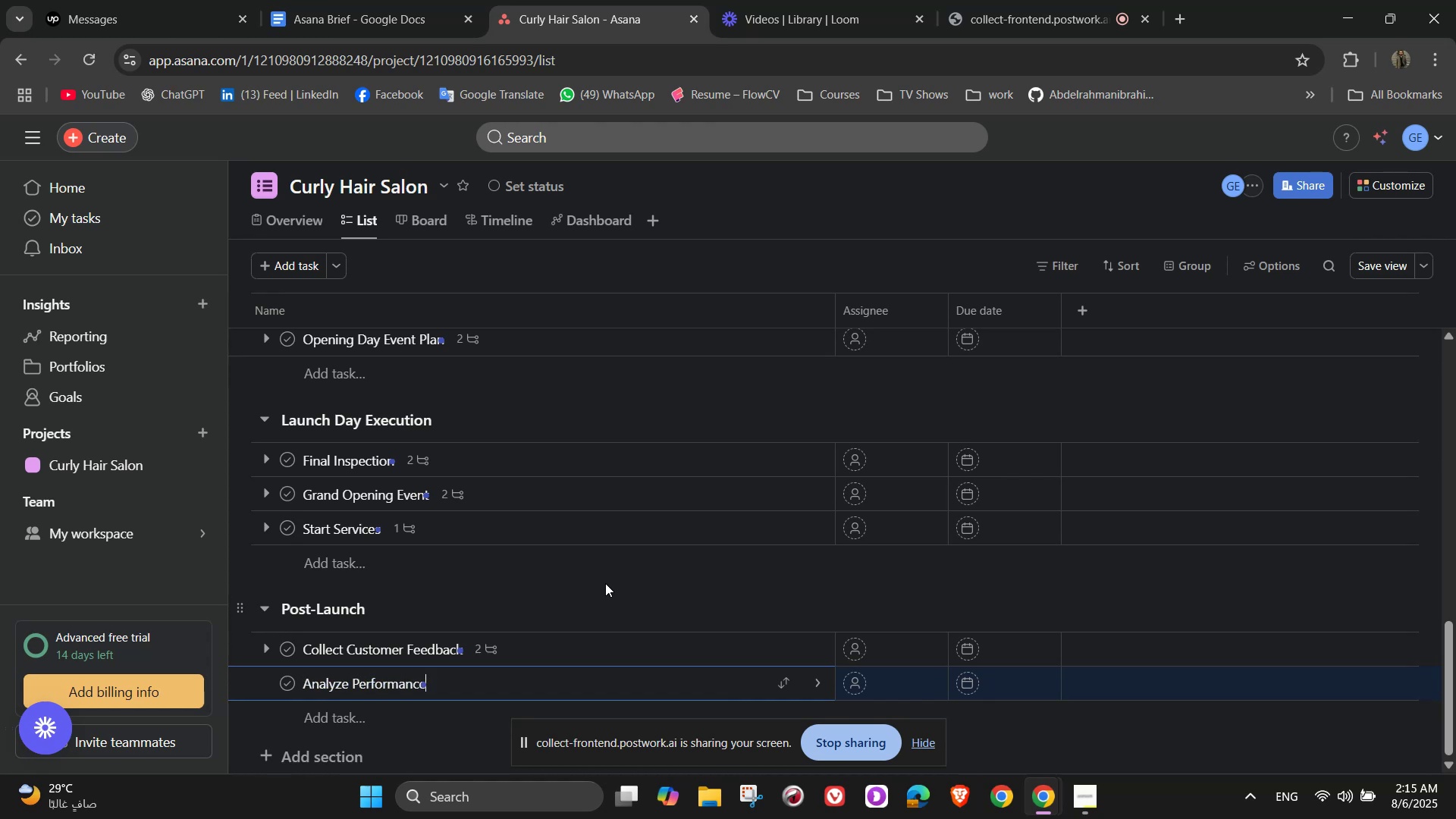 
scroll: coordinate [605, 583], scroll_direction: down, amount: 3.0
 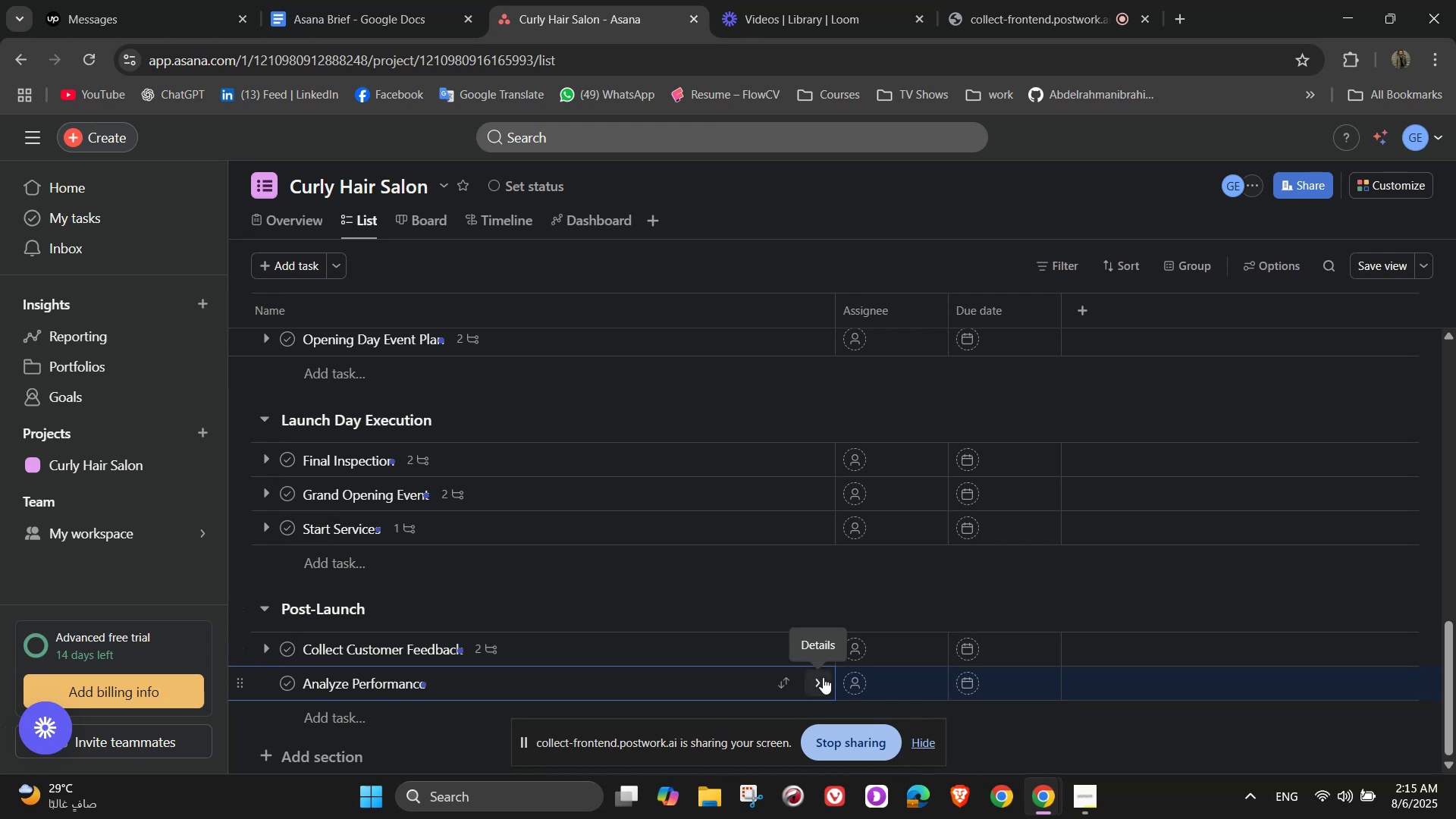 
left_click([822, 679])
 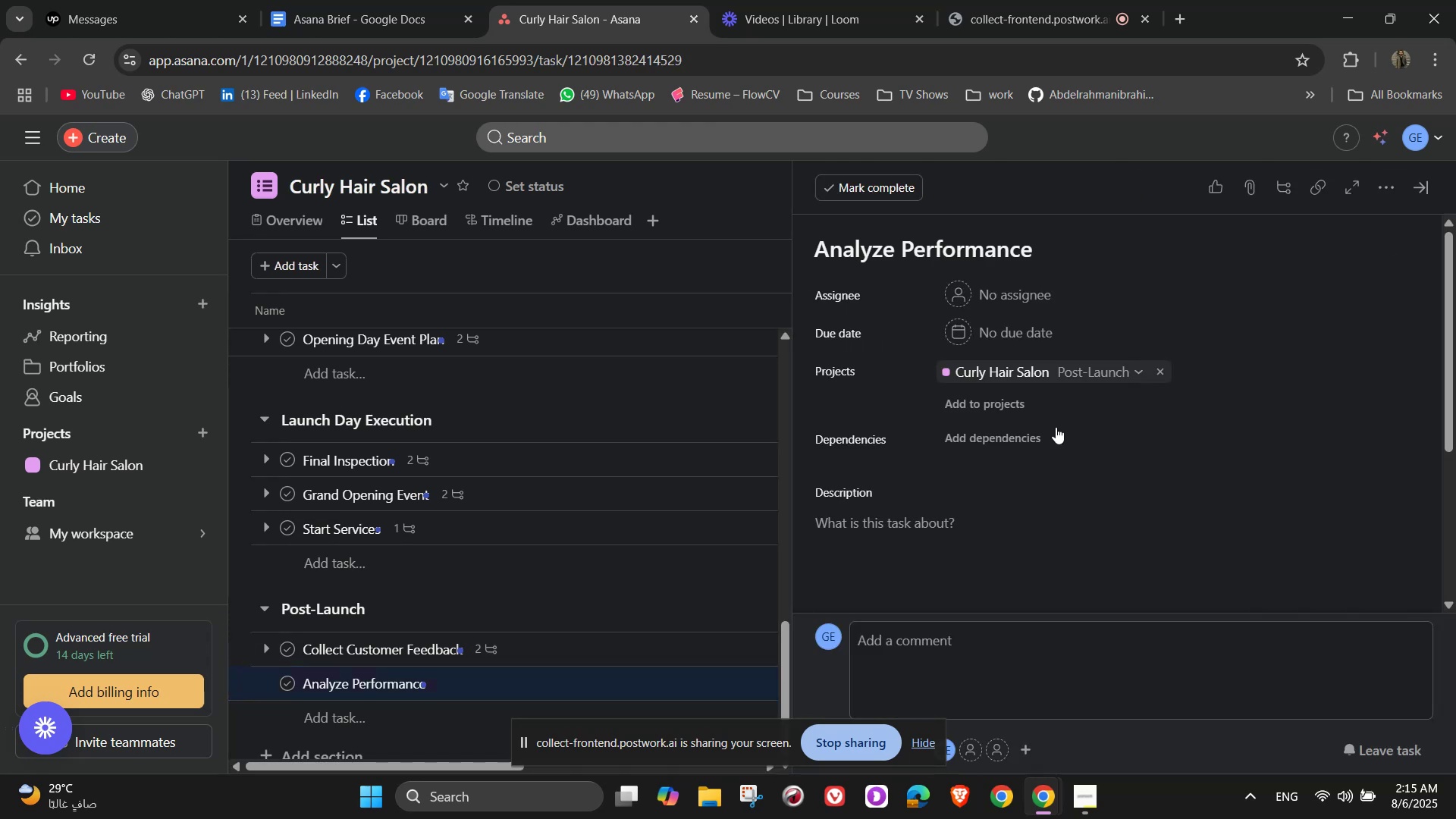 
scroll: coordinate [994, 482], scroll_direction: down, amount: 5.0
 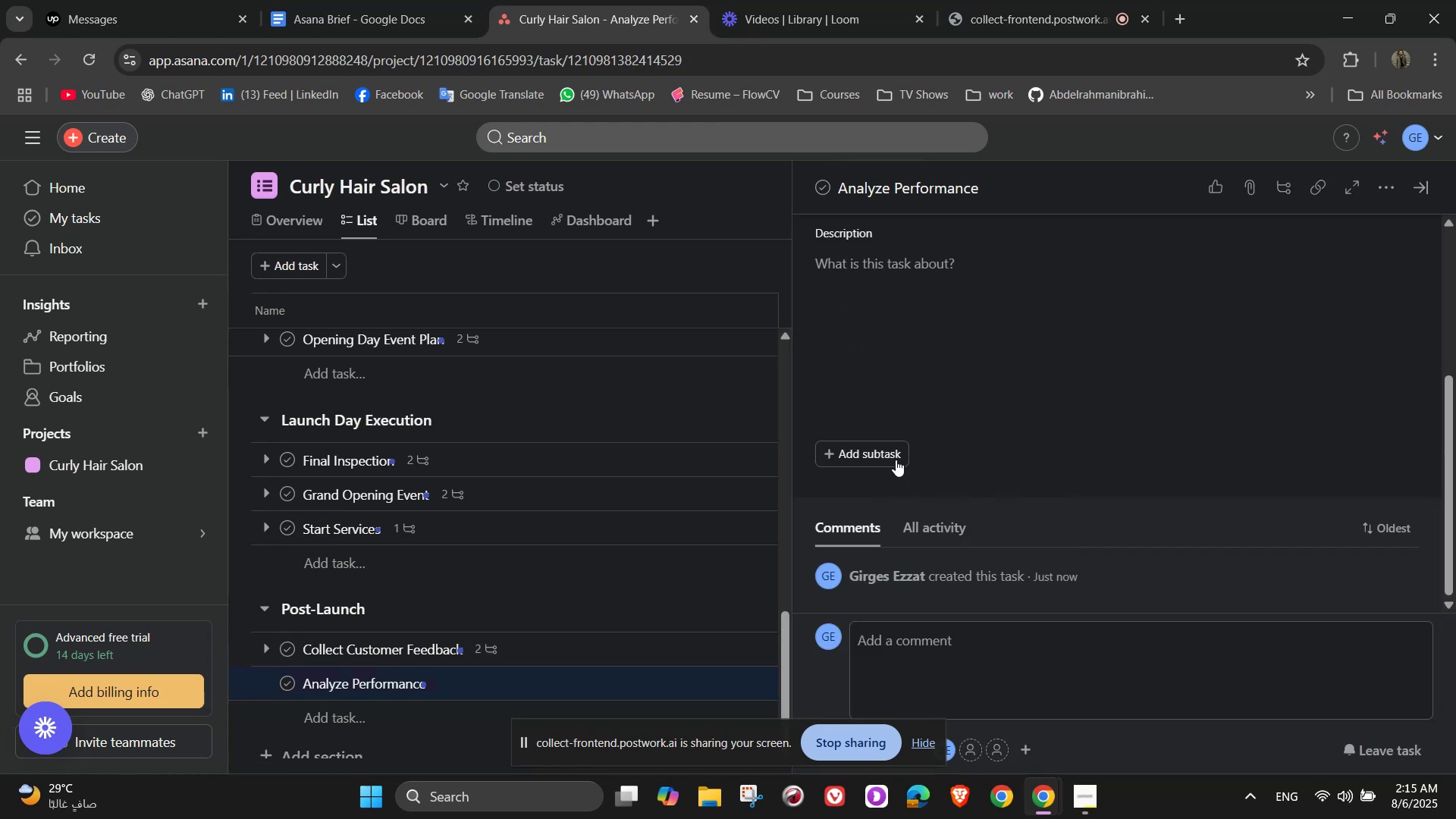 
left_click([896, 441])
 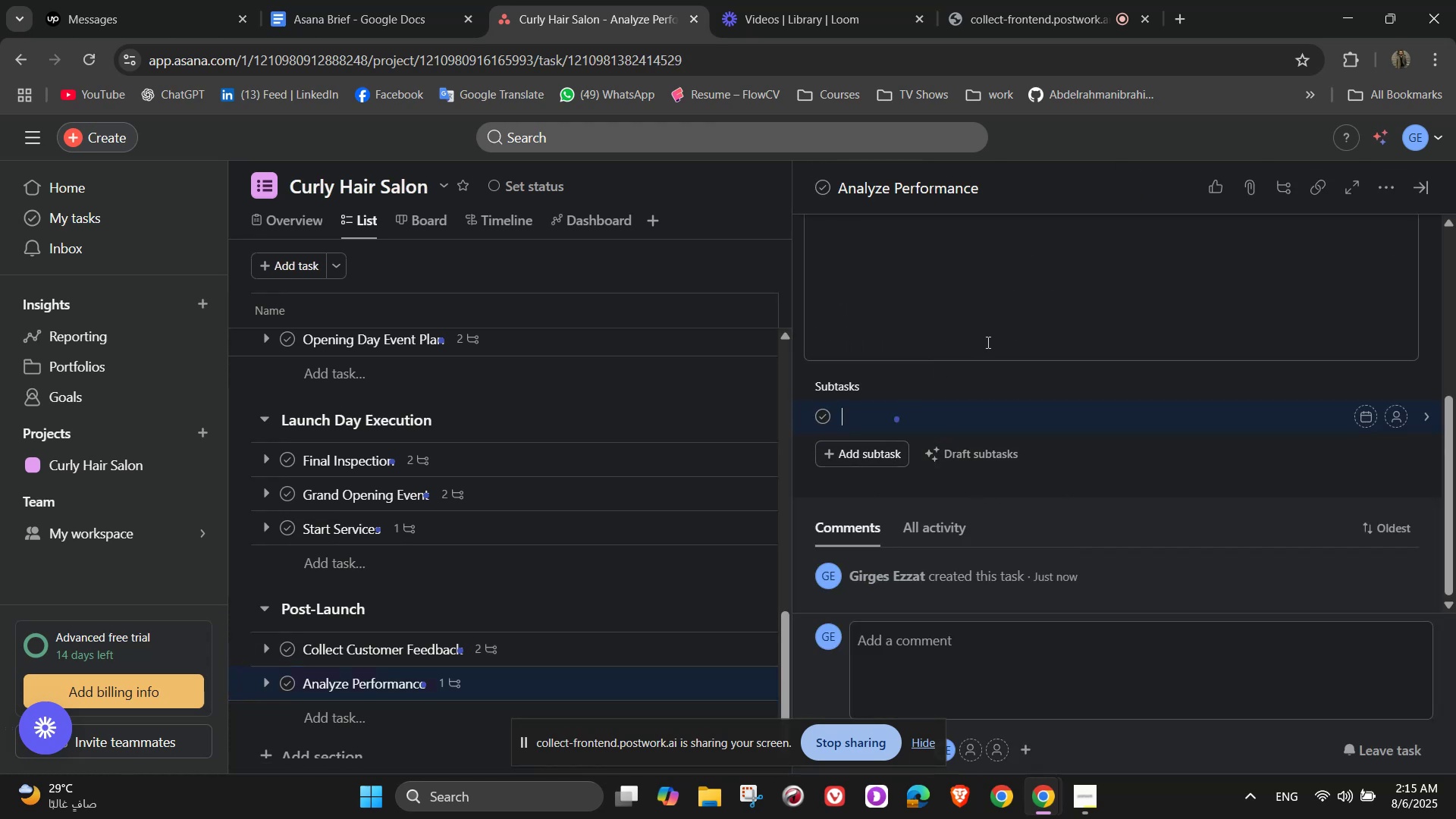 
hold_key(key=ShiftLeft, duration=1.11)
 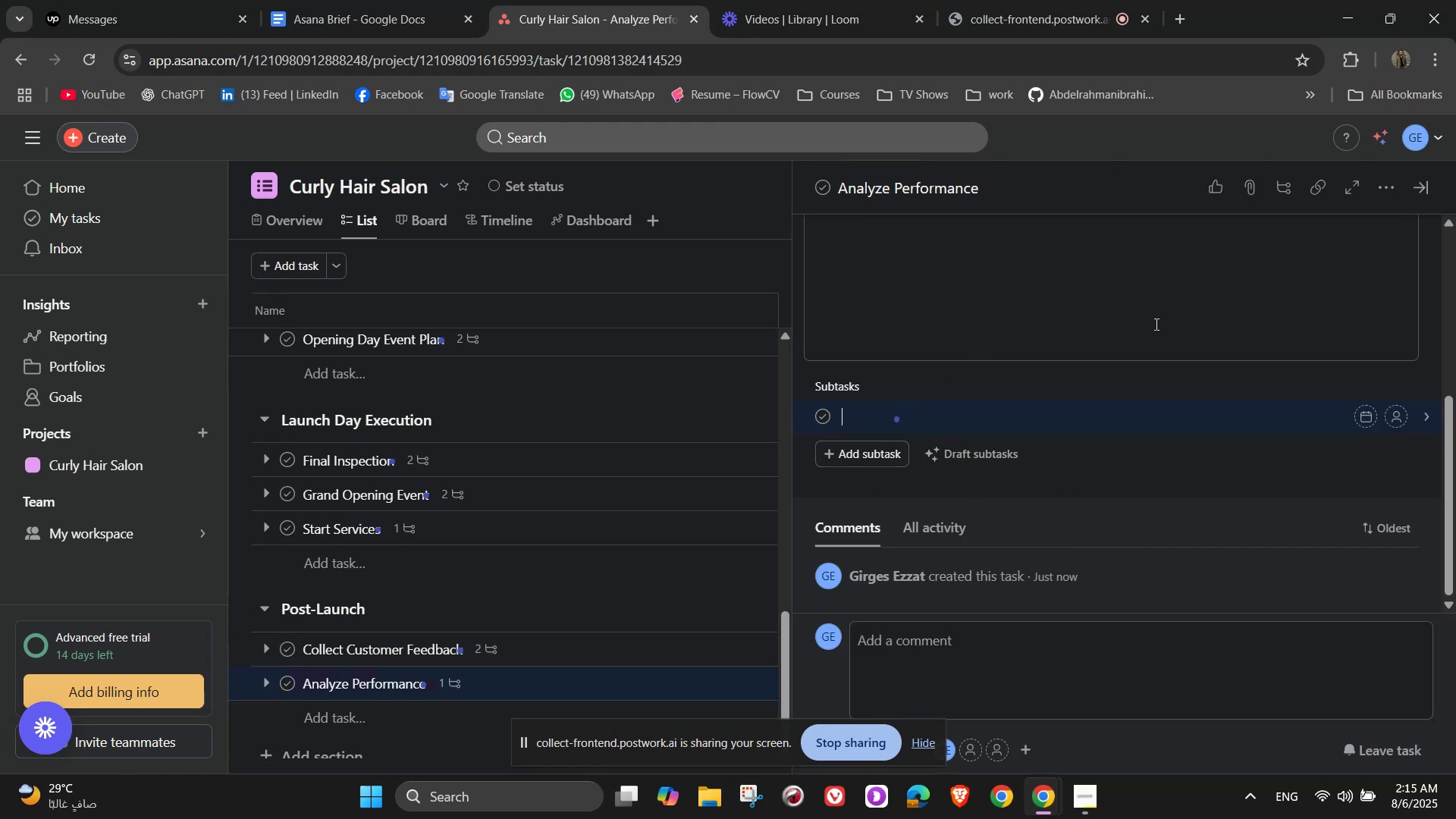 
type(Review )
 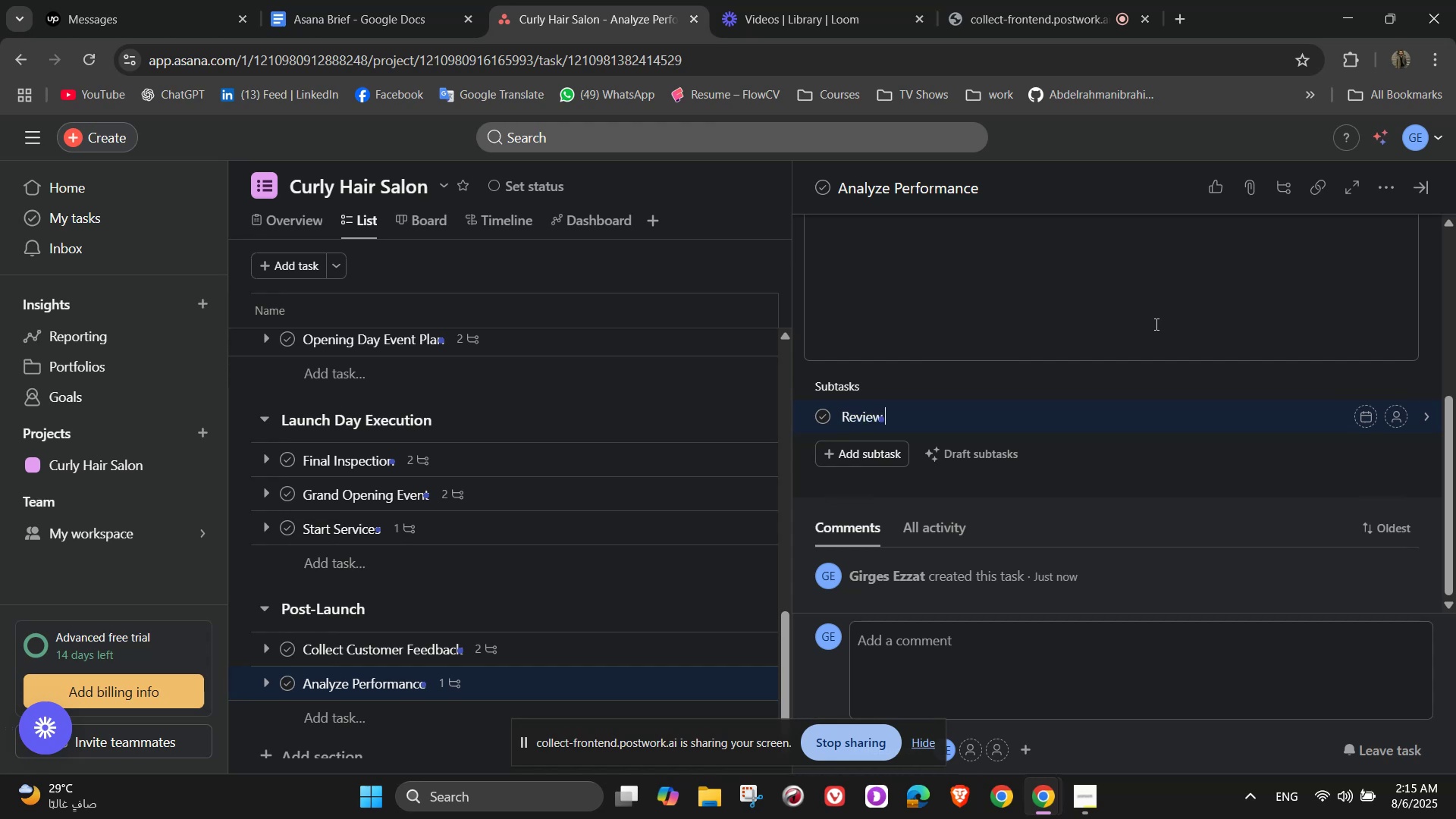 
type(s)
key(Backspace)
type(Sa)
key(Backspace)
key(Backspace)
type(sales data )
 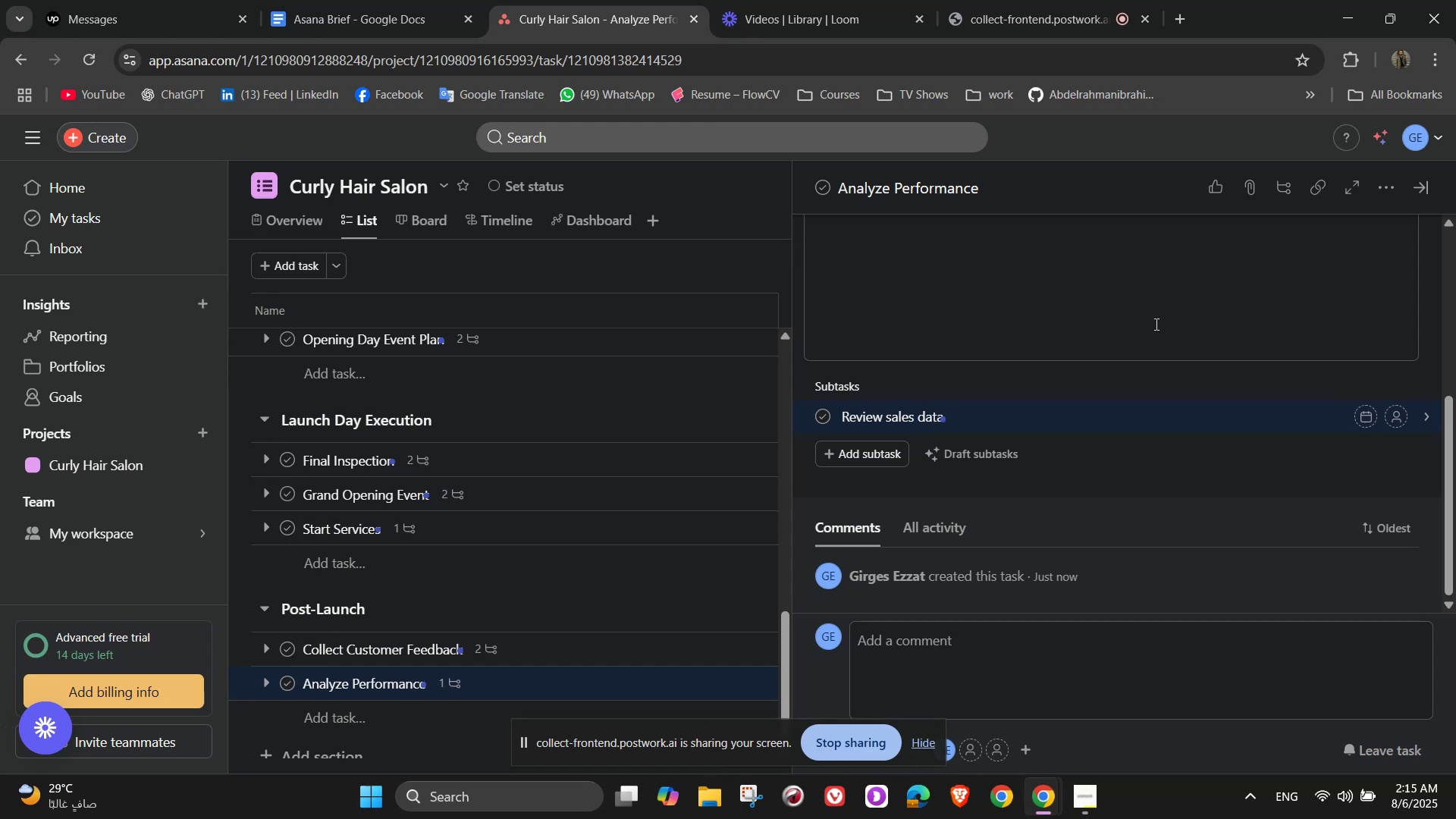 
wait(9.94)
 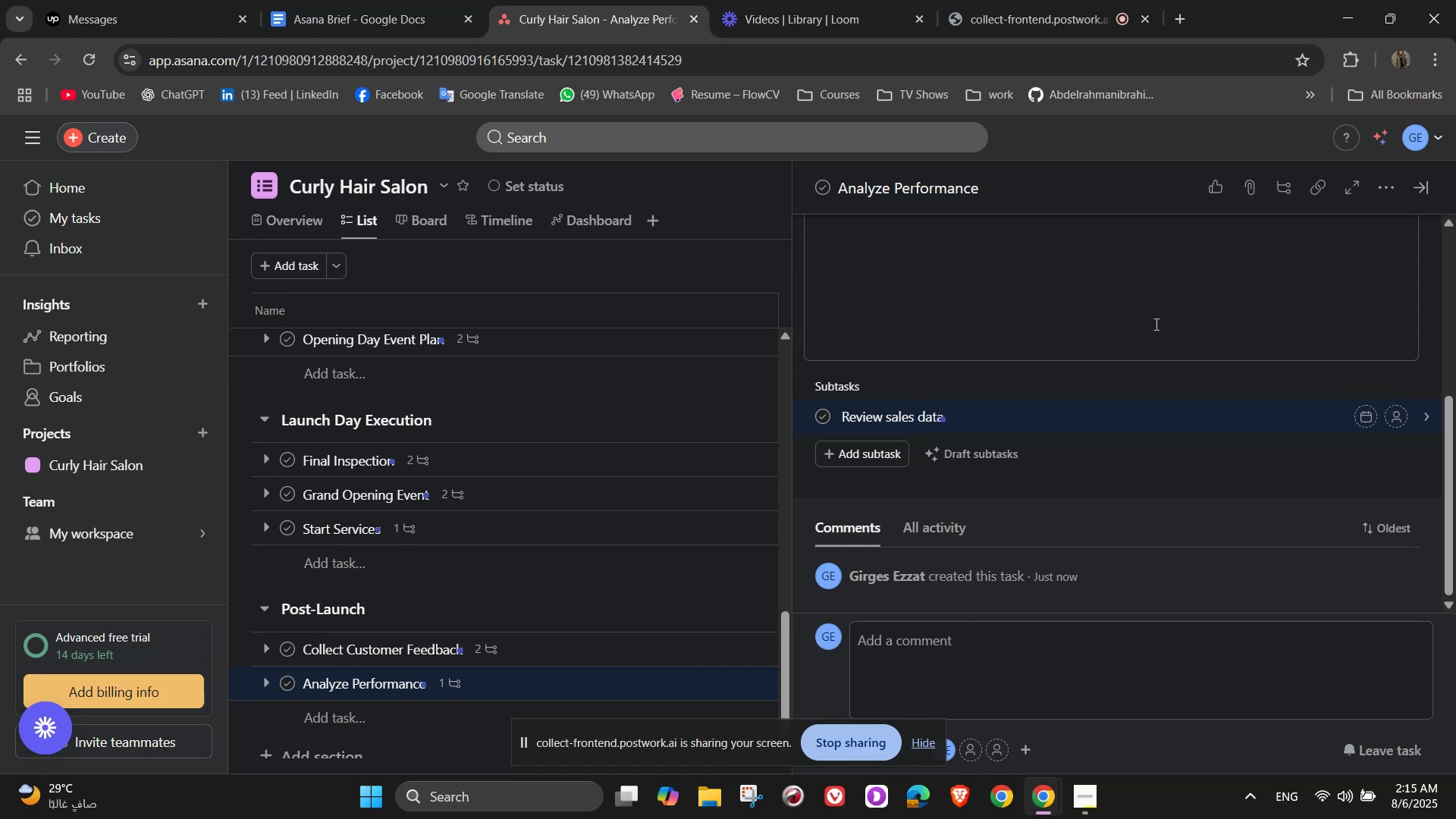 
key(Backspace)
key(NumpadEnter)
type(Track most popular services)
 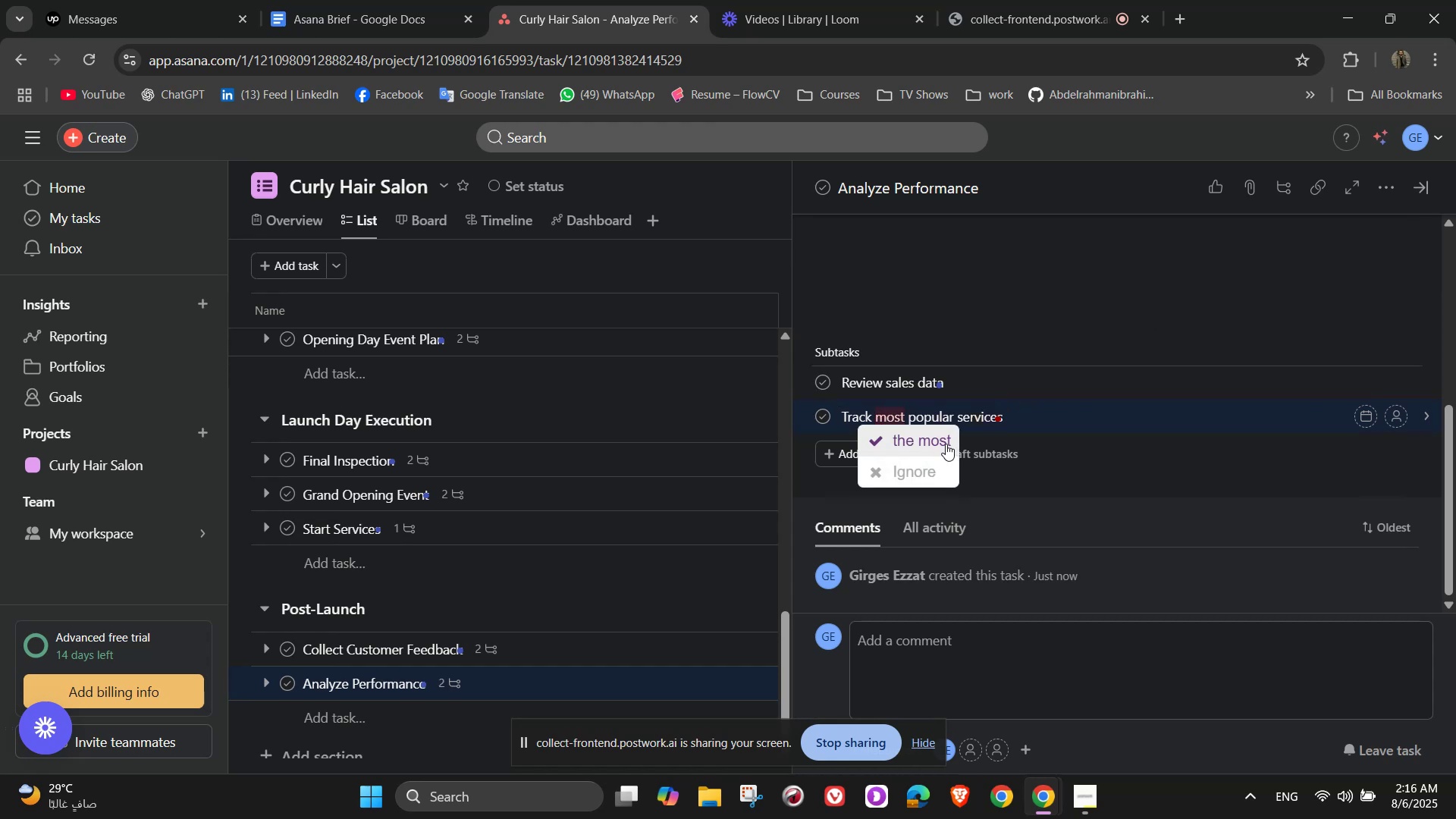 
wait(5.6)
 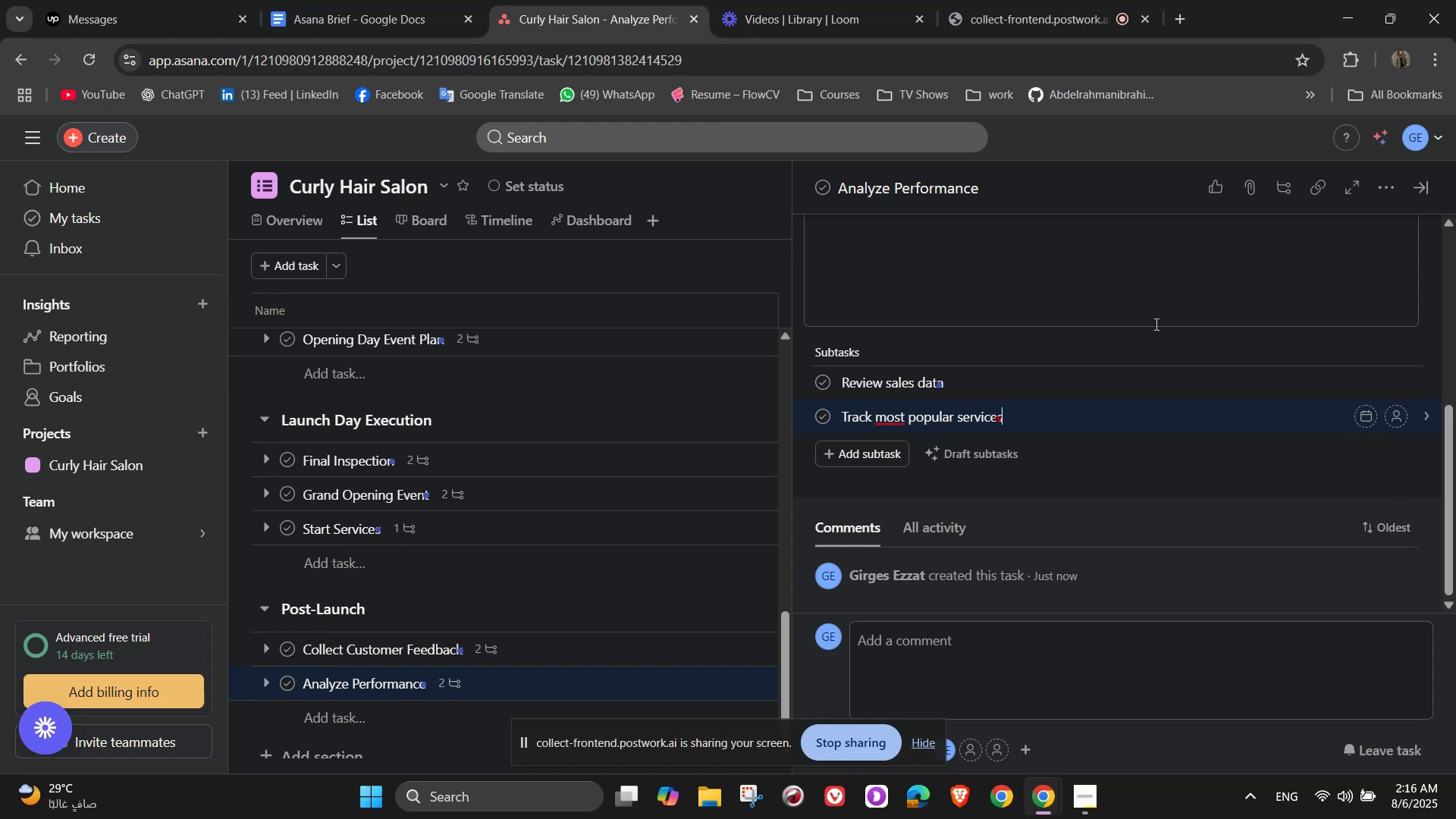 
left_click([1028, 408])
 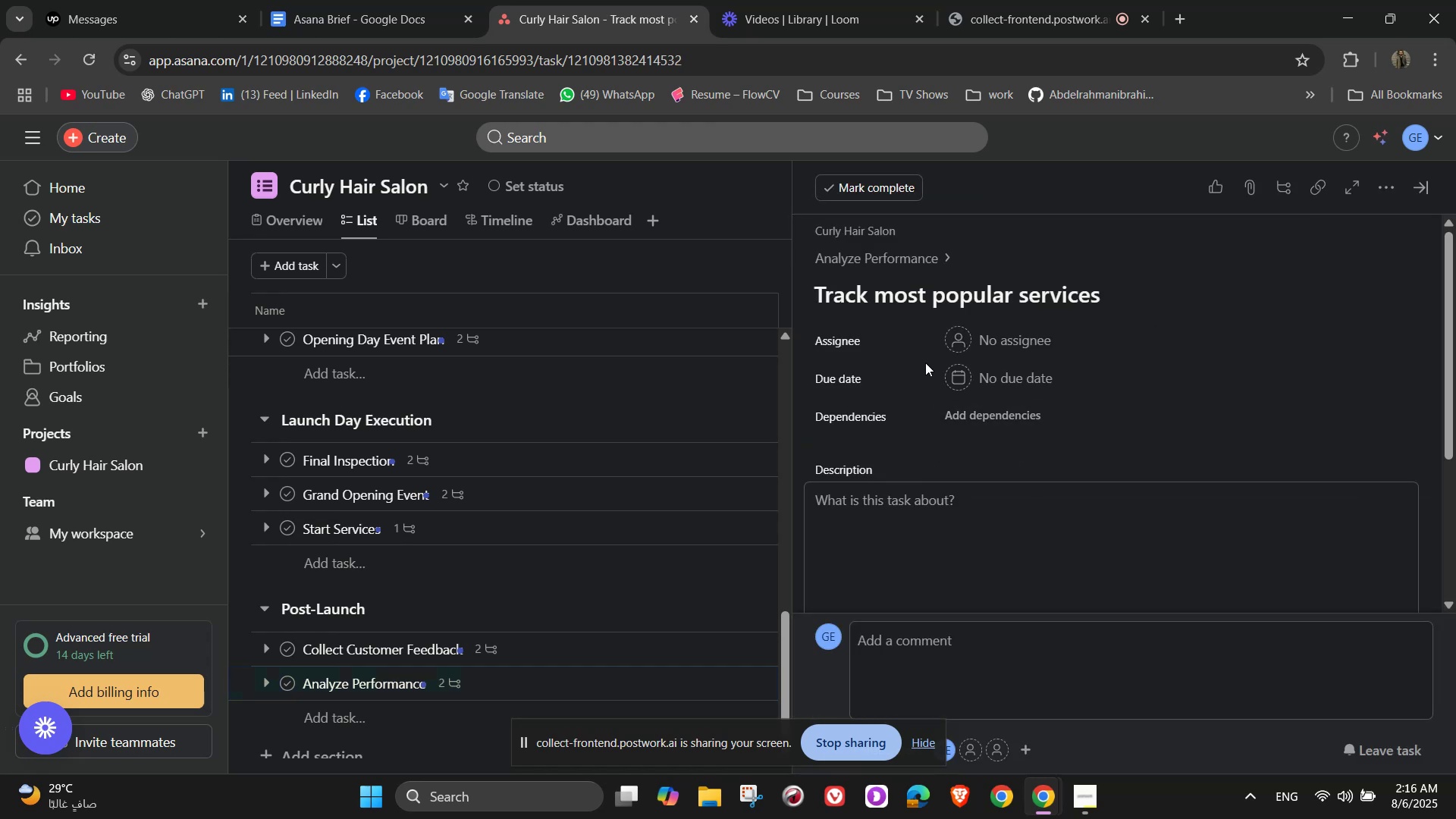 
scroll: coordinate [1064, 462], scroll_direction: down, amount: 8.0
 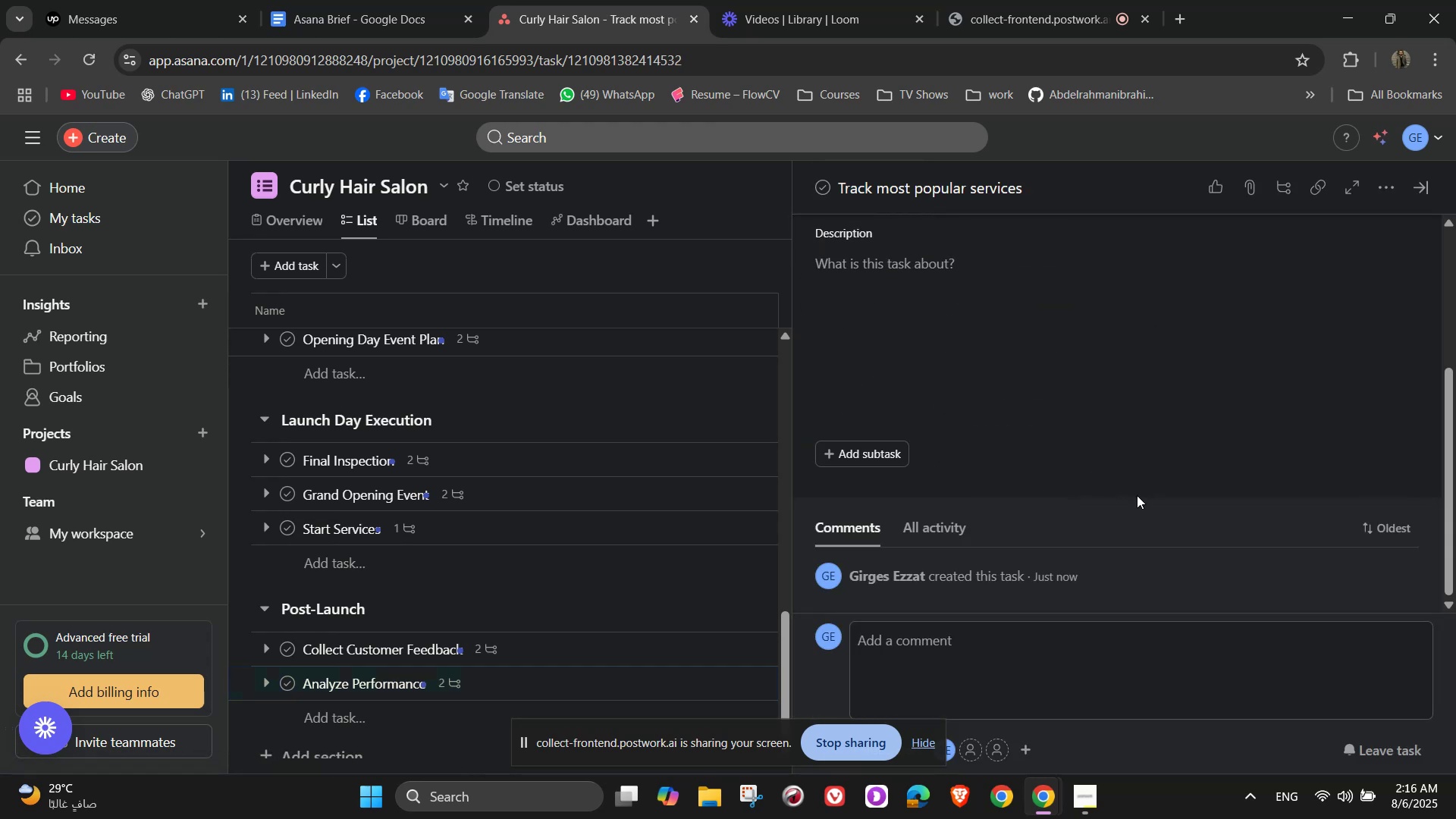 
scroll: coordinate [1133, 493], scroll_direction: up, amount: 5.0
 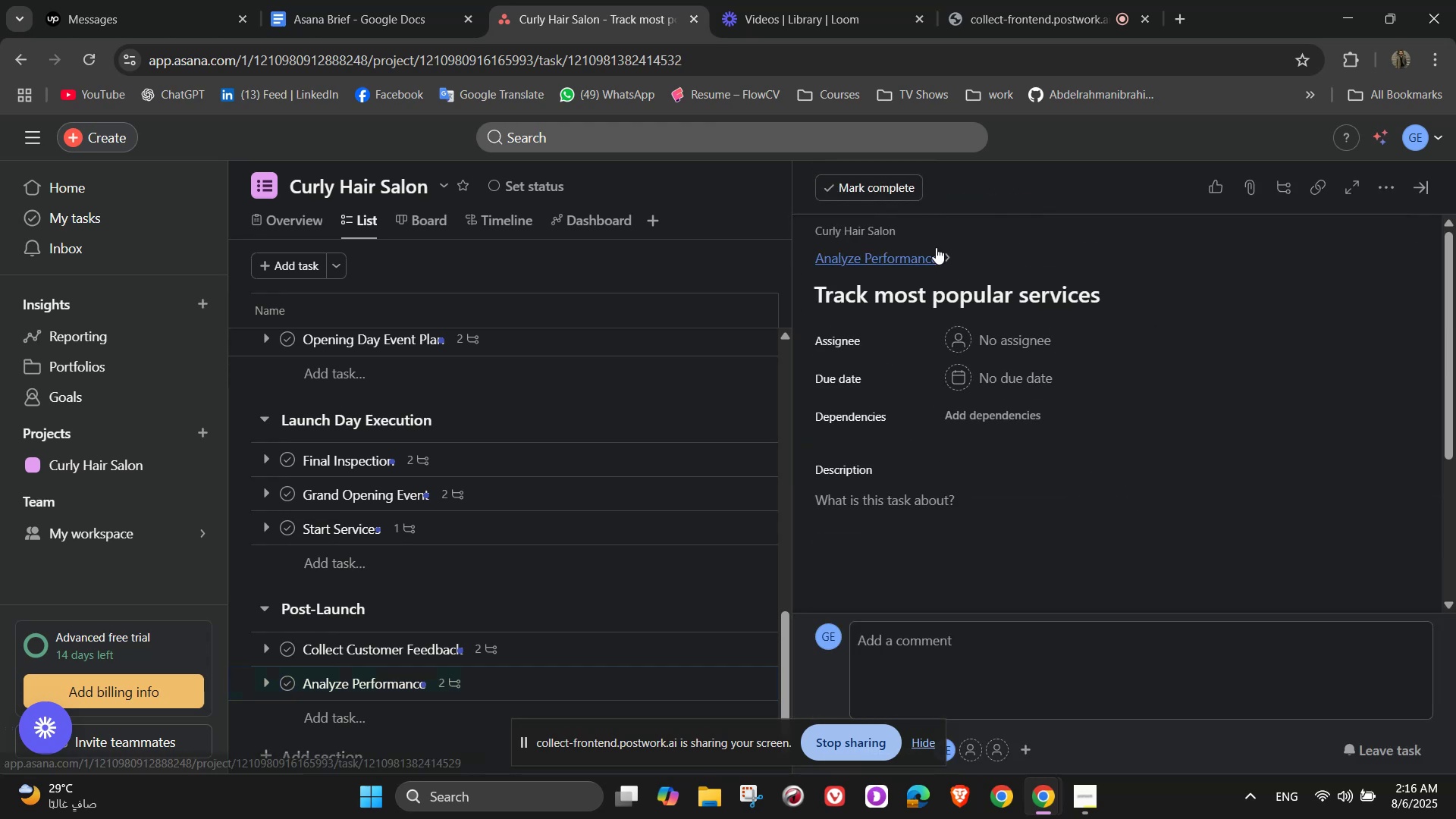 
left_click([937, 249])
 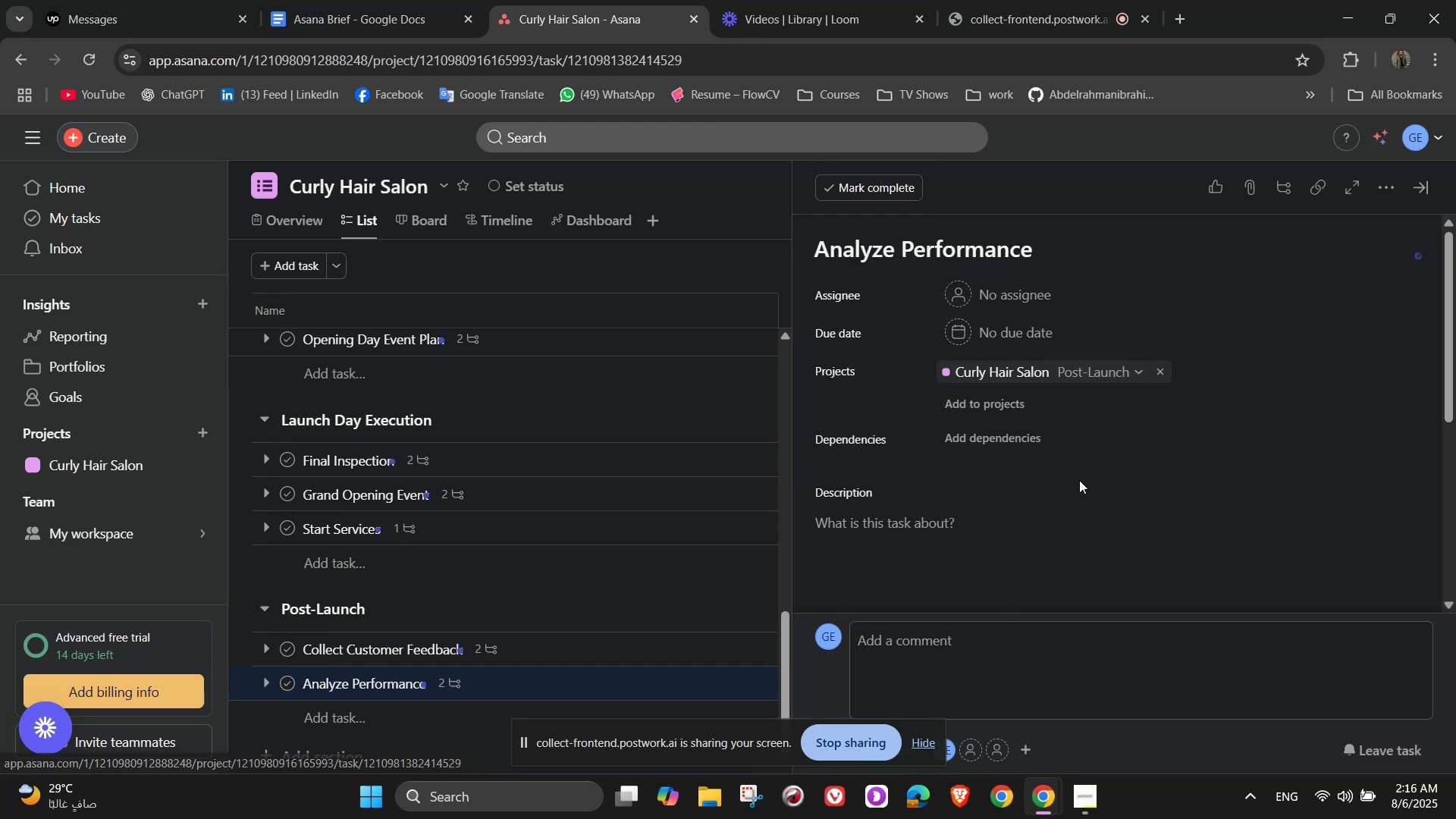 
scroll: coordinate [1039, 568], scroll_direction: down, amount: 7.0
 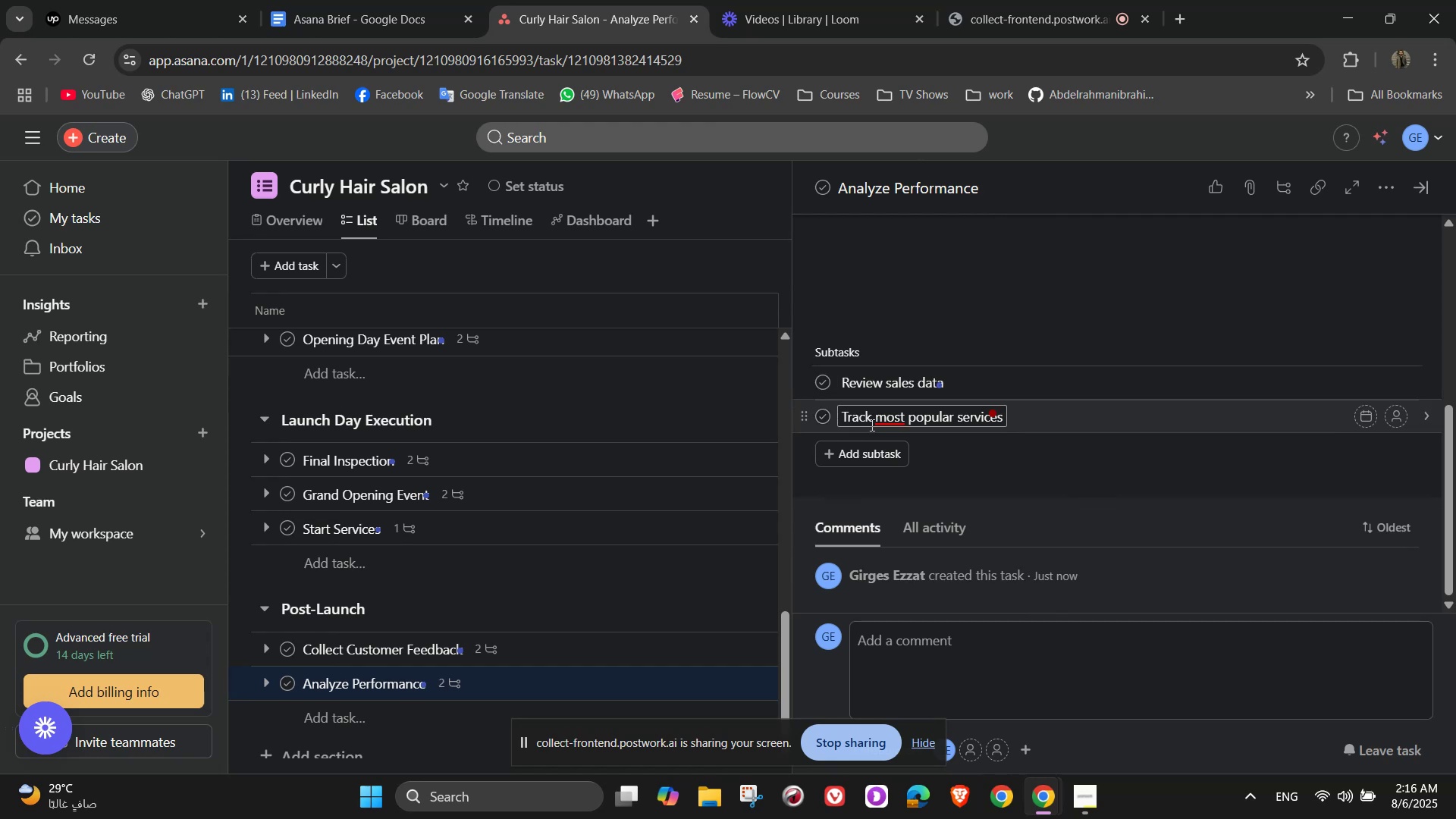 
left_click([882, 413])
 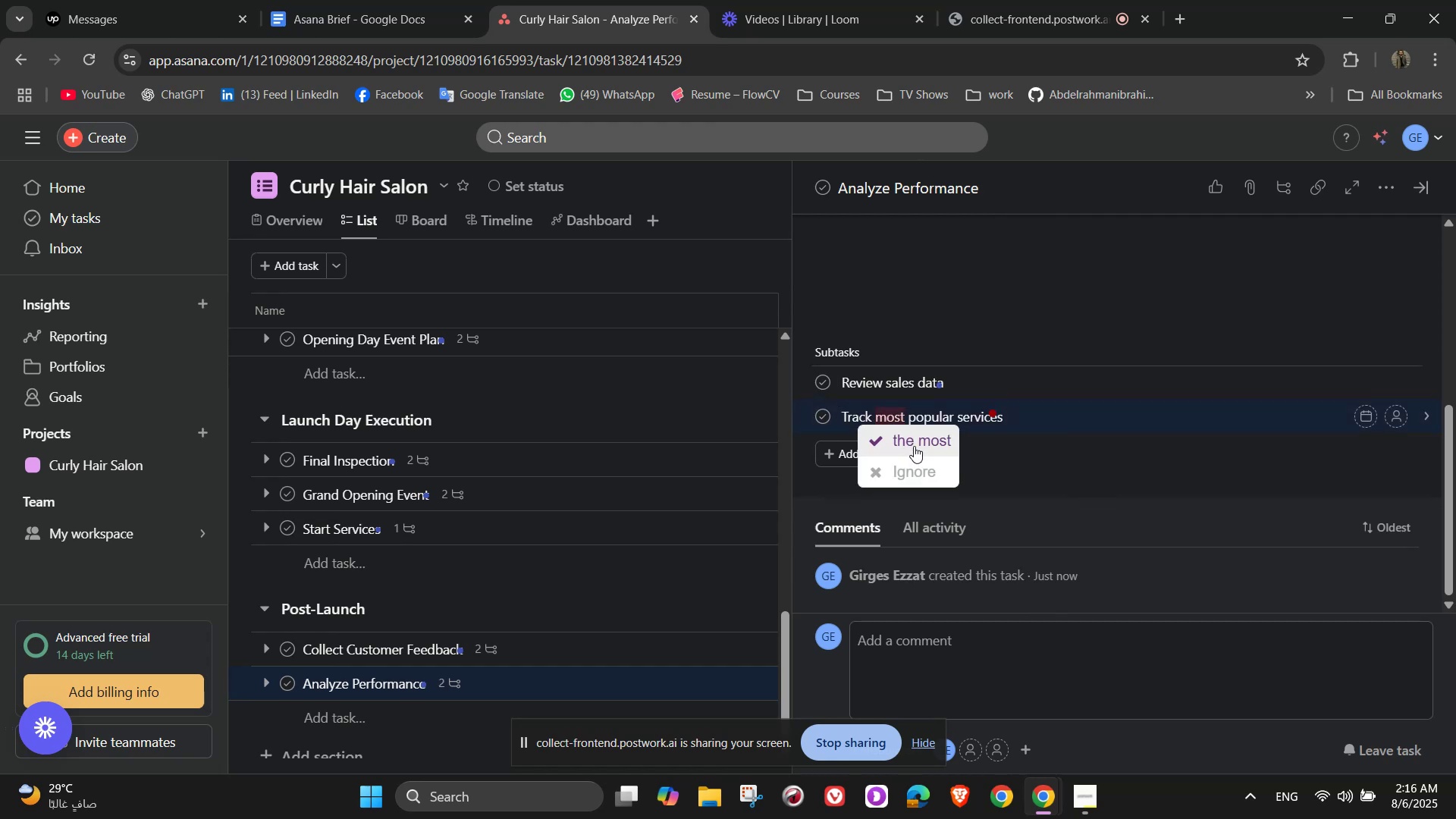 
left_click([913, 444])
 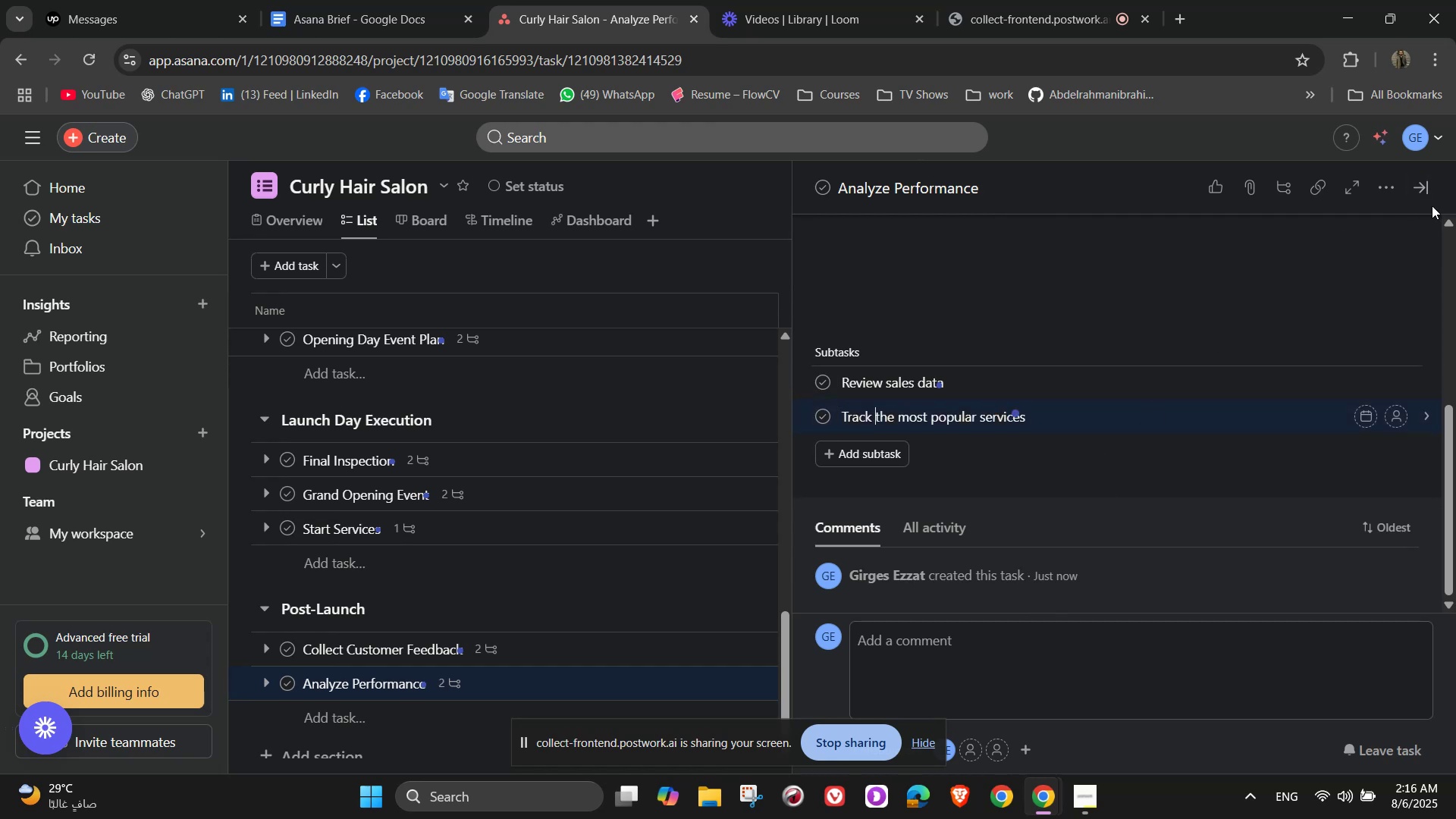 
left_click([1420, 184])
 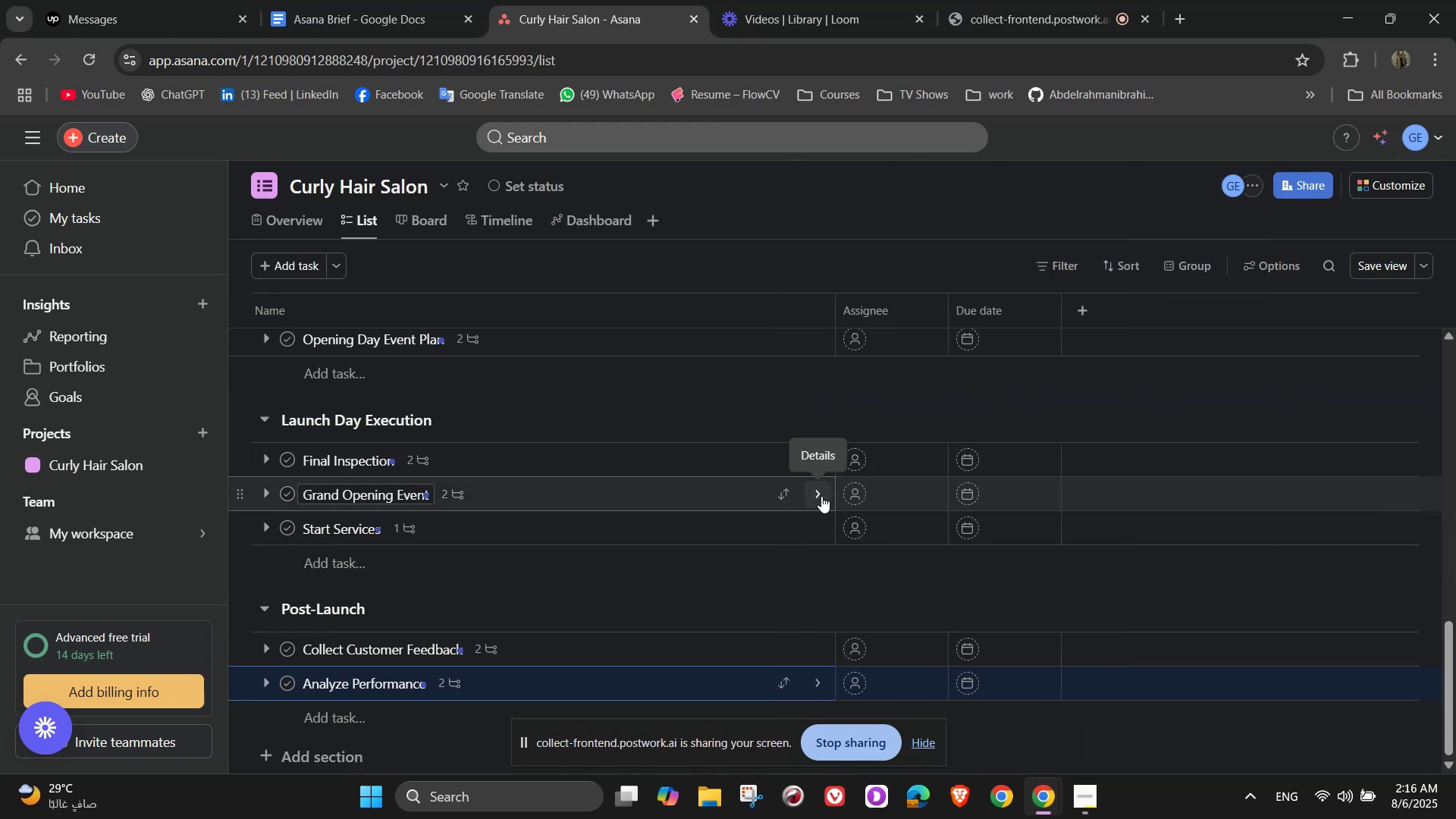 
scroll: coordinate [410, 713], scroll_direction: down, amount: 4.0
 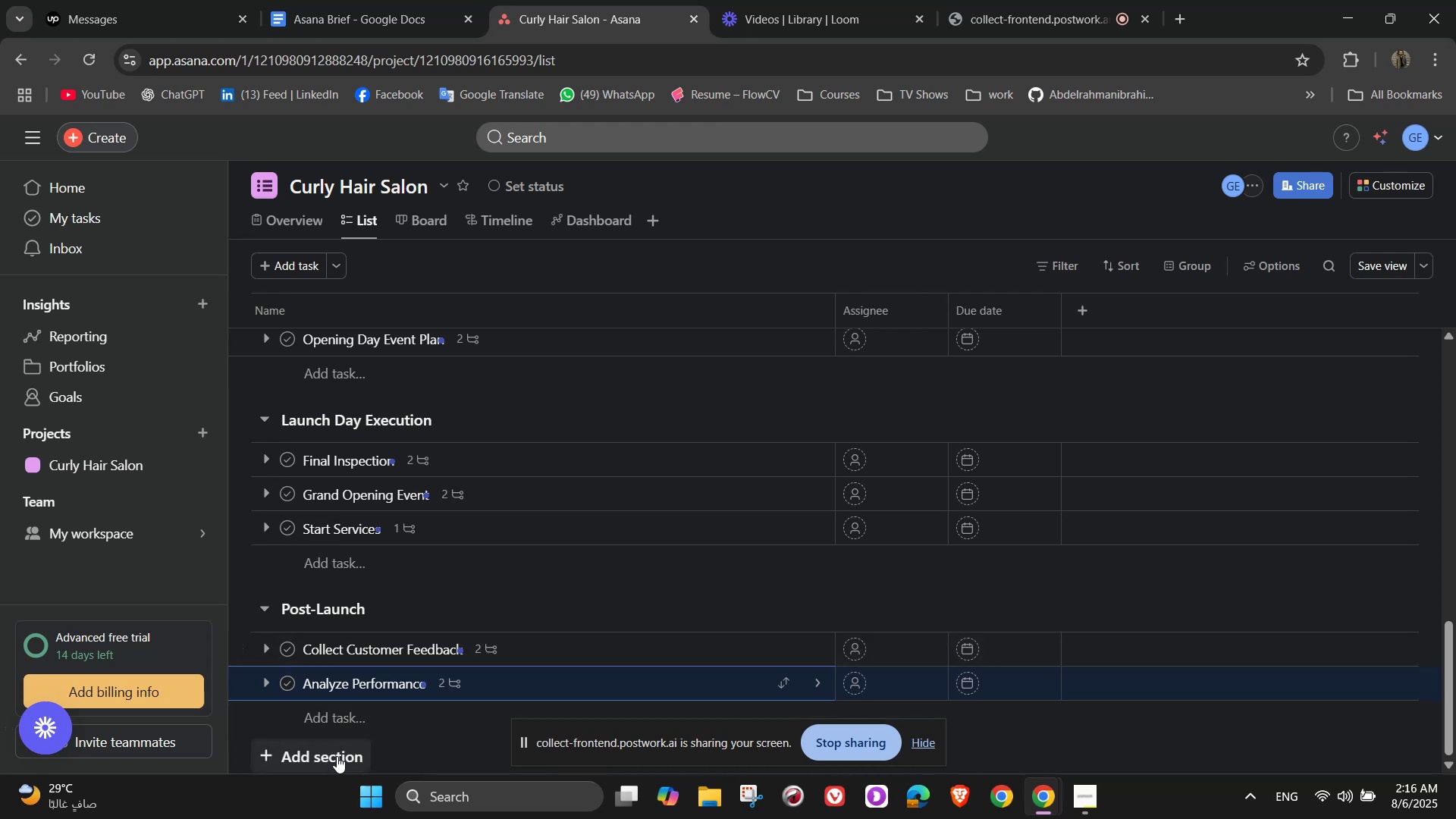 
left_click([337, 756])
 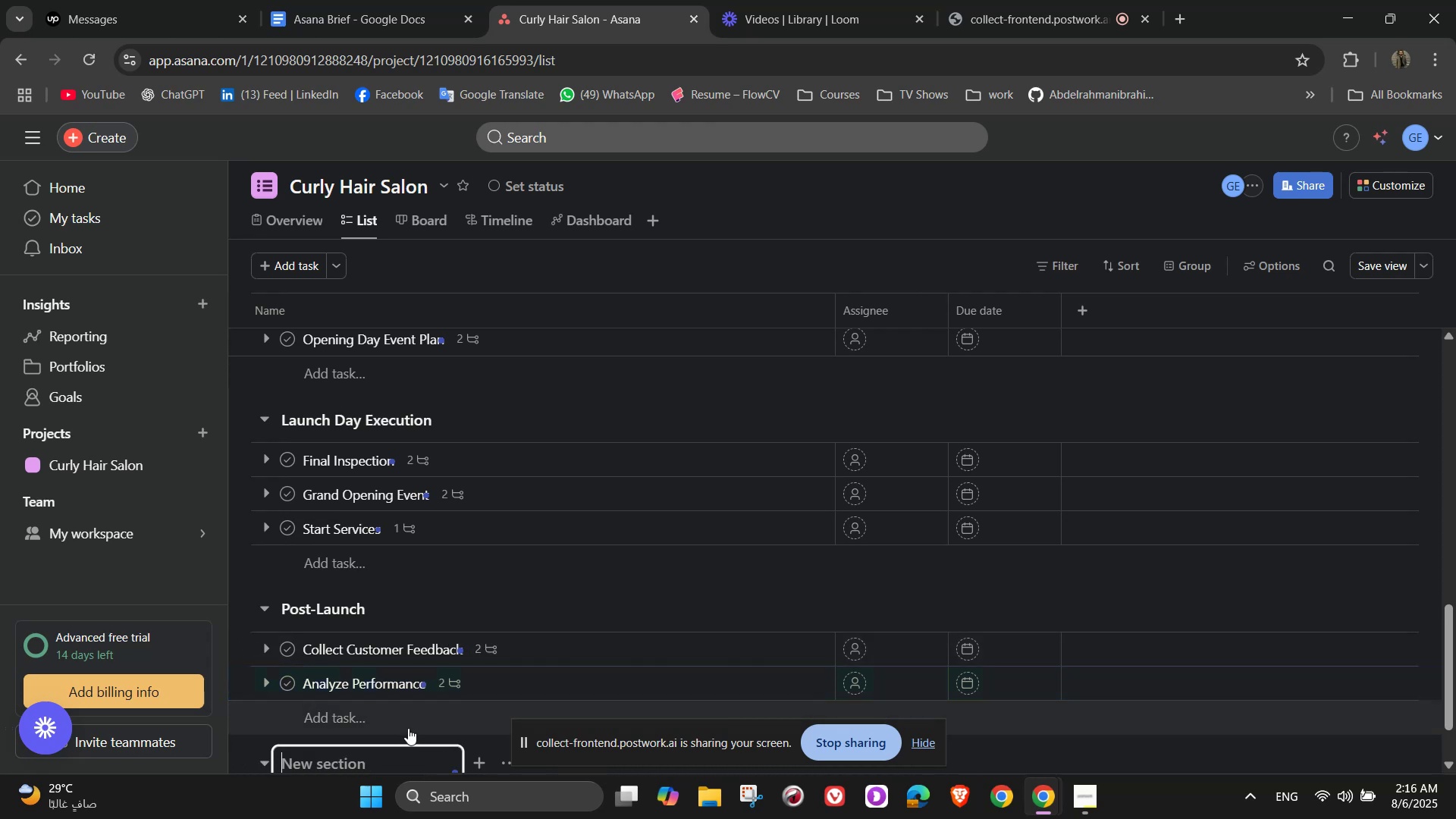 
scroll: coordinate [393, 743], scroll_direction: down, amount: 3.0
 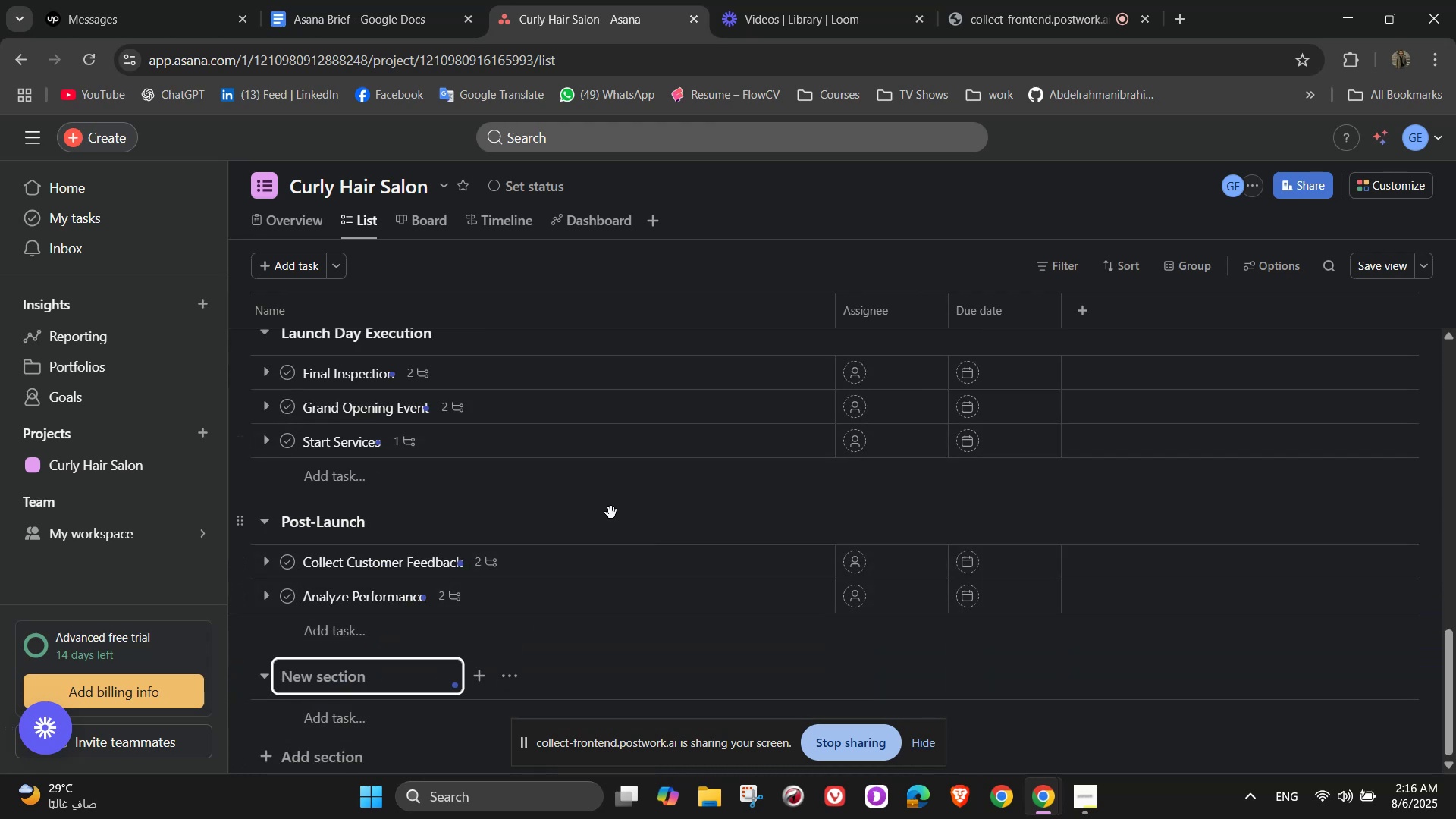 
type(O)
key(Backspace)
type(Plan )
 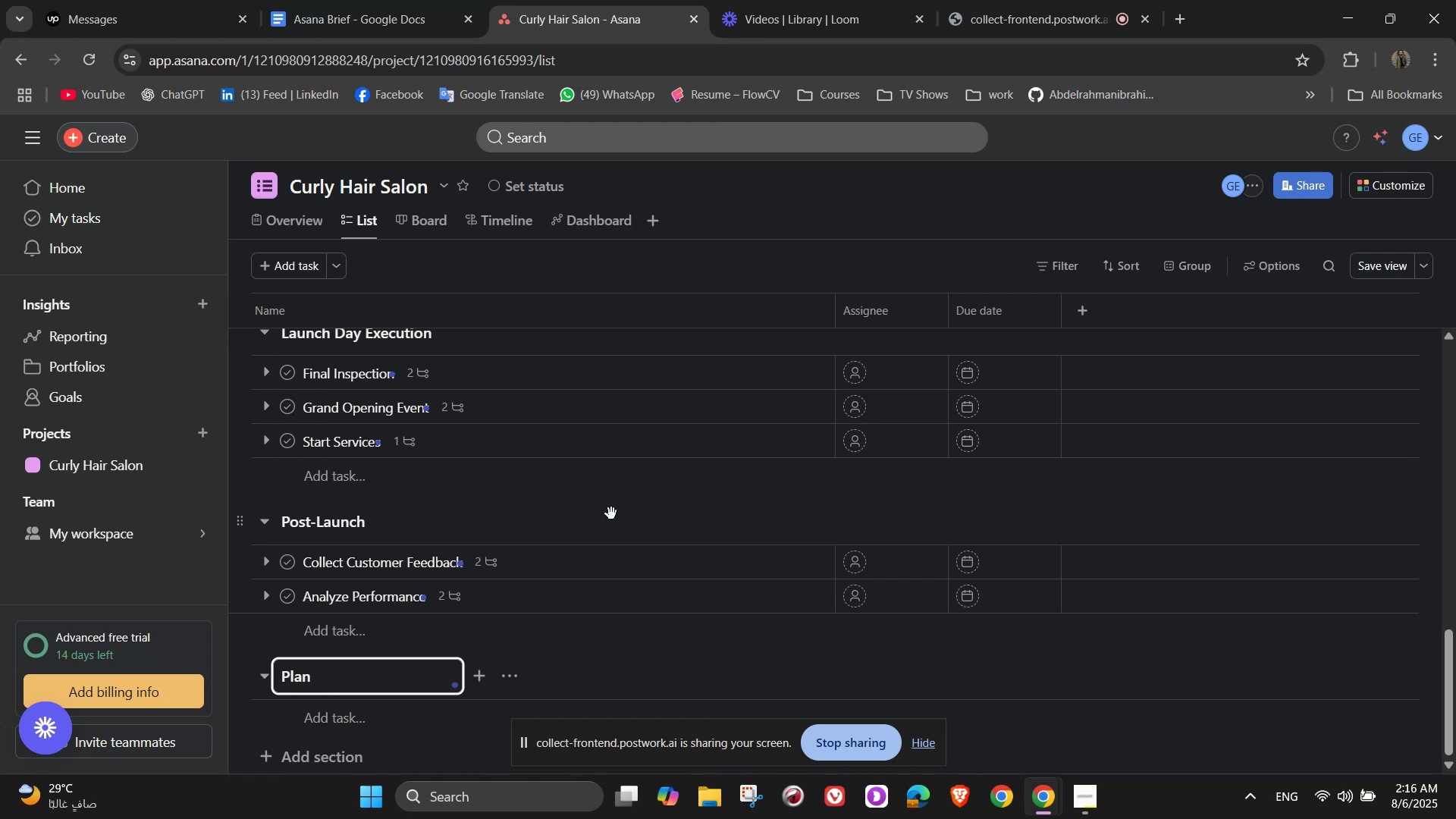 
hold_key(key=ShiftLeft, duration=1.5)
 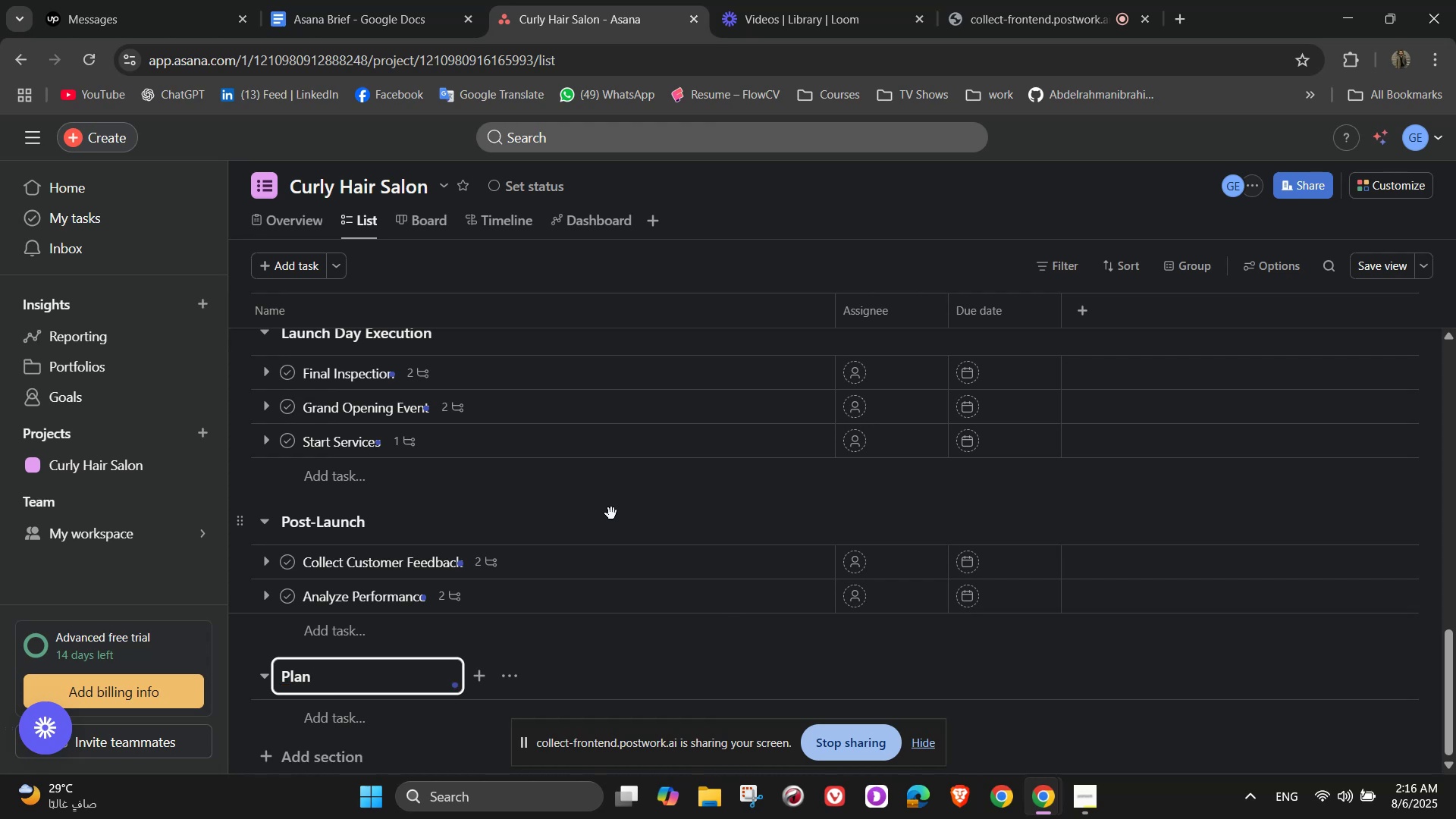 
type(Next Set)
key(Backspace)
key(Backspace)
type(teps )
key(Backspace)
 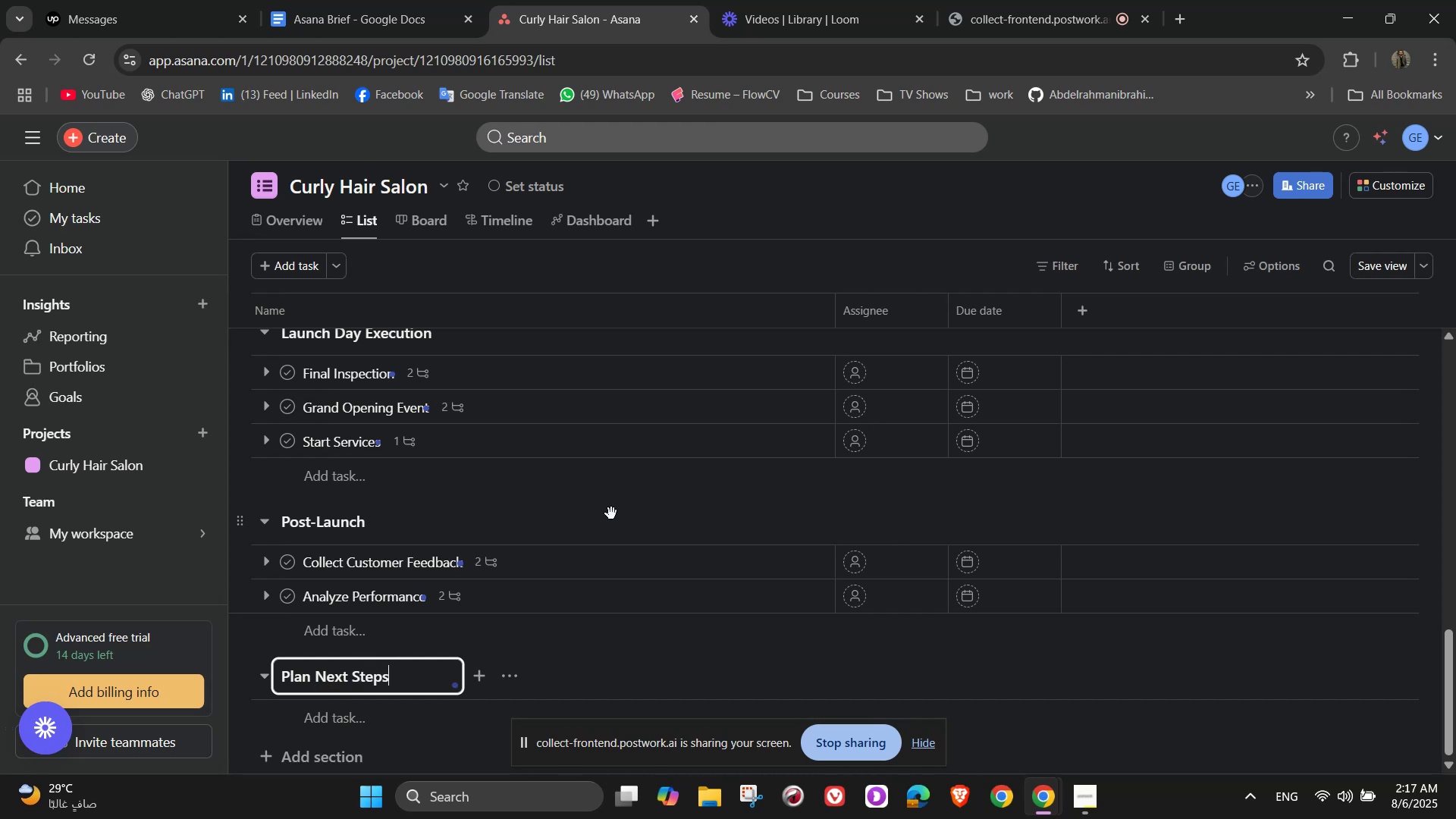 
scroll: coordinate [563, 557], scroll_direction: down, amount: 4.0
 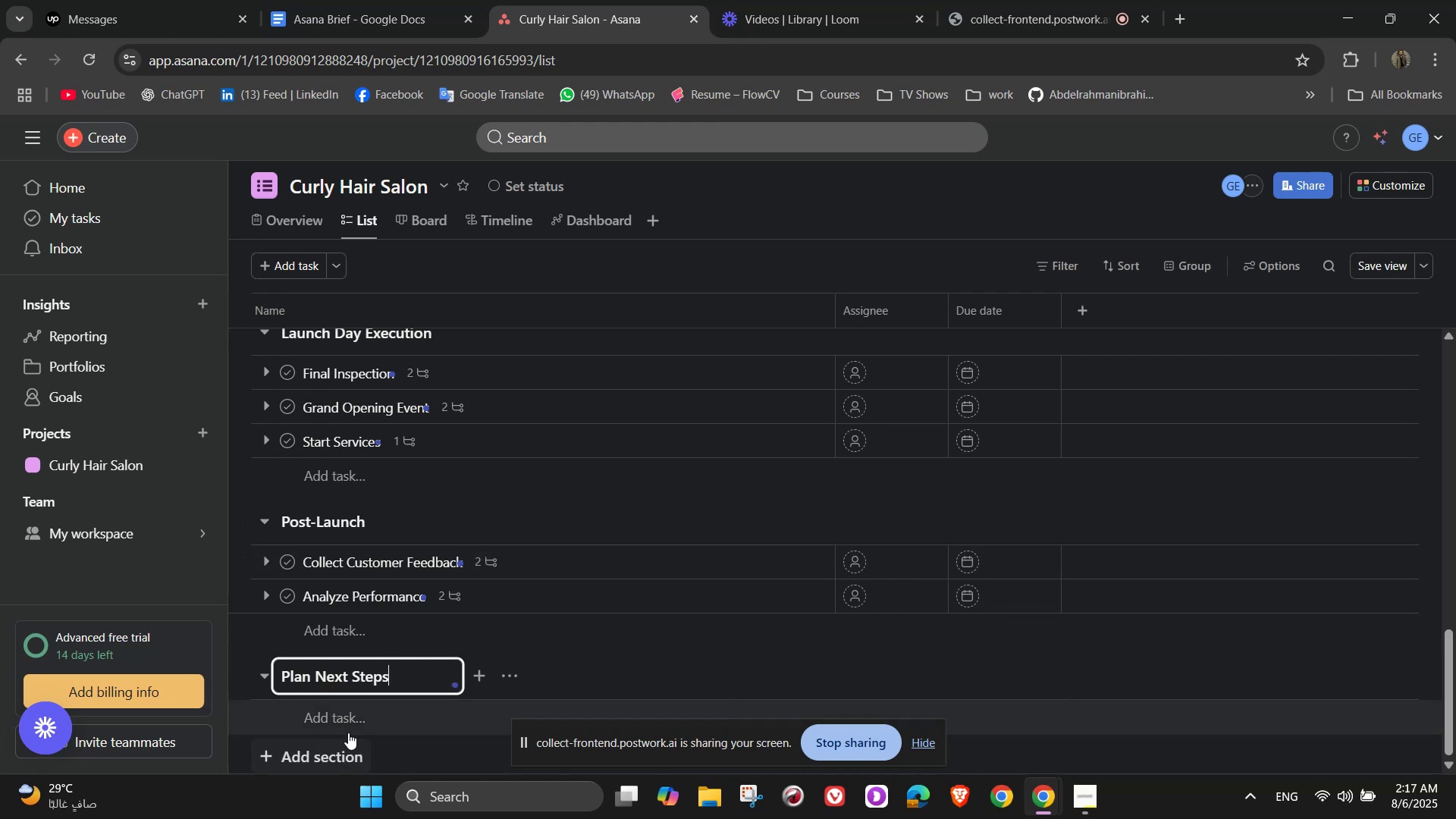 
left_click([349, 728])
 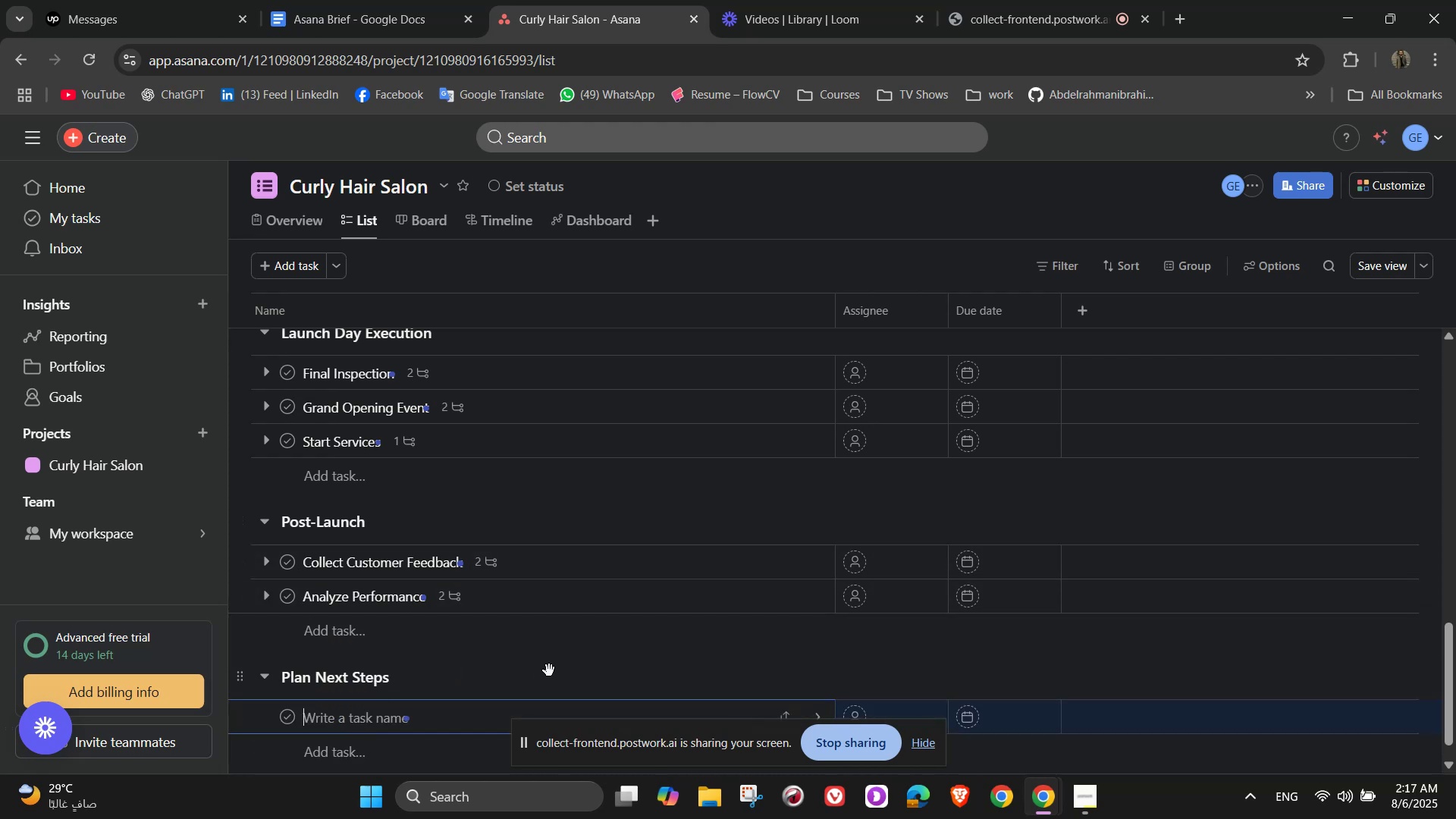 
type(Launch lo)
key(Backspace)
type(o)
 